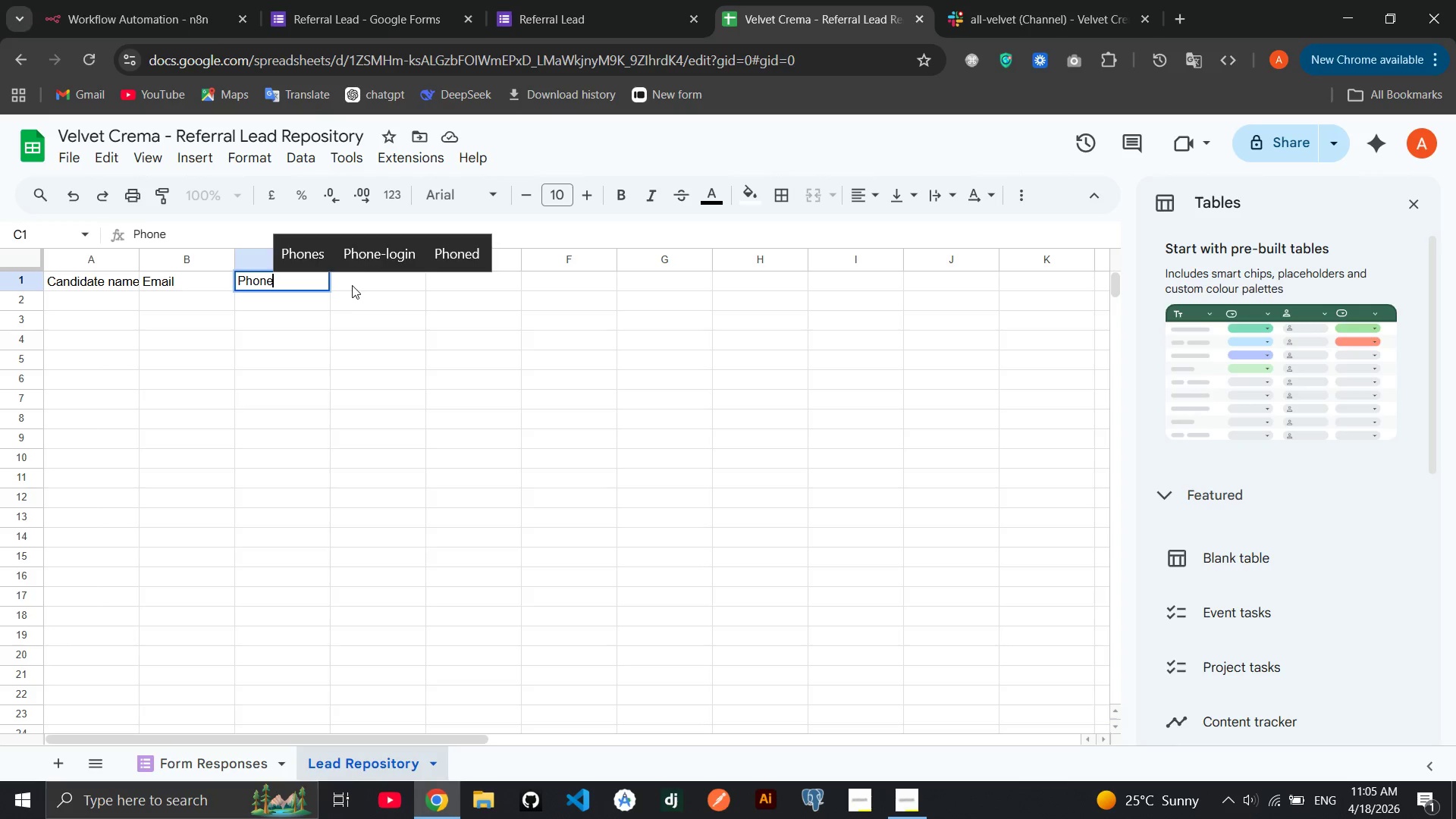 
double_click([352, 285])
 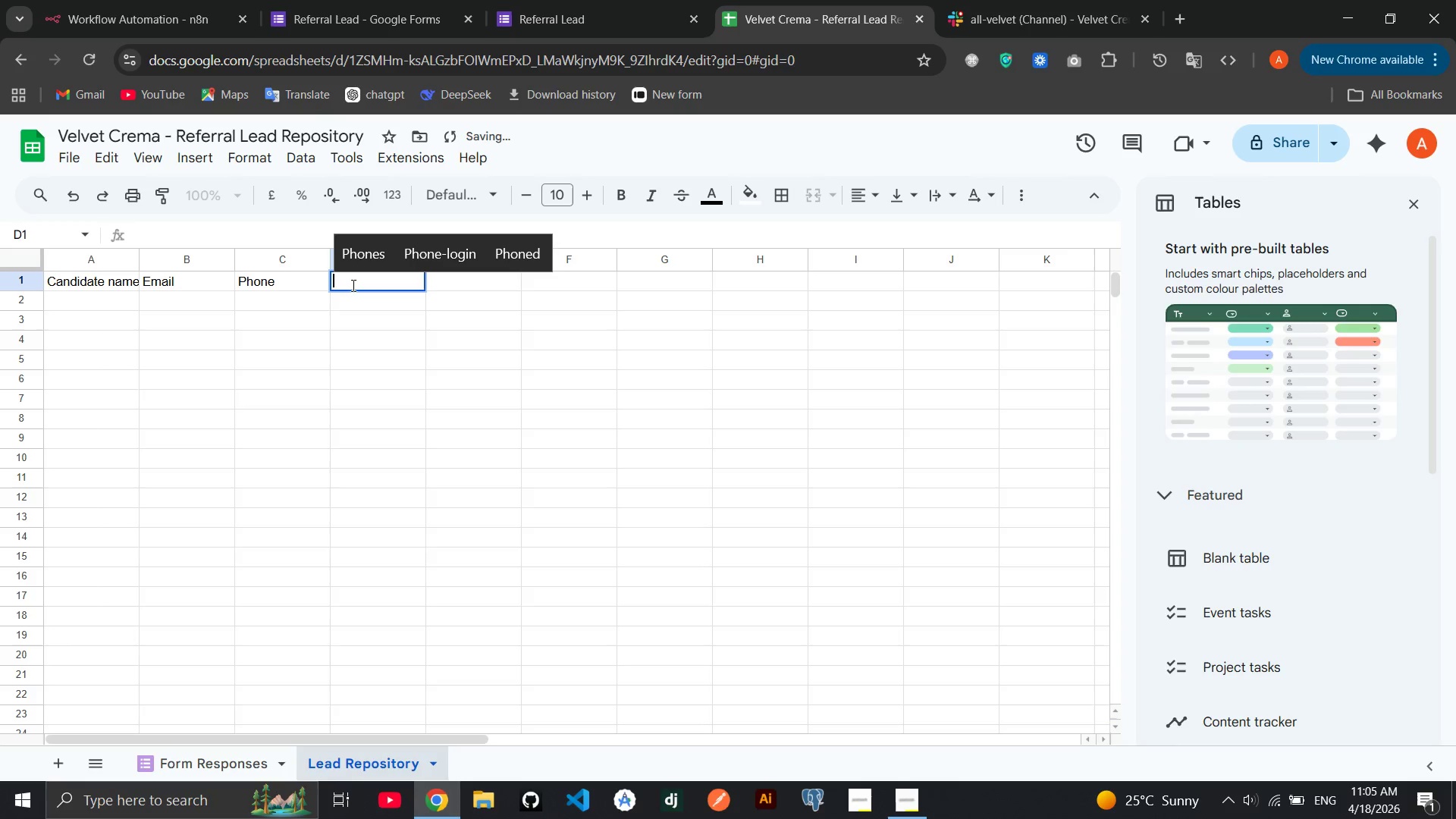 
type(Years )
 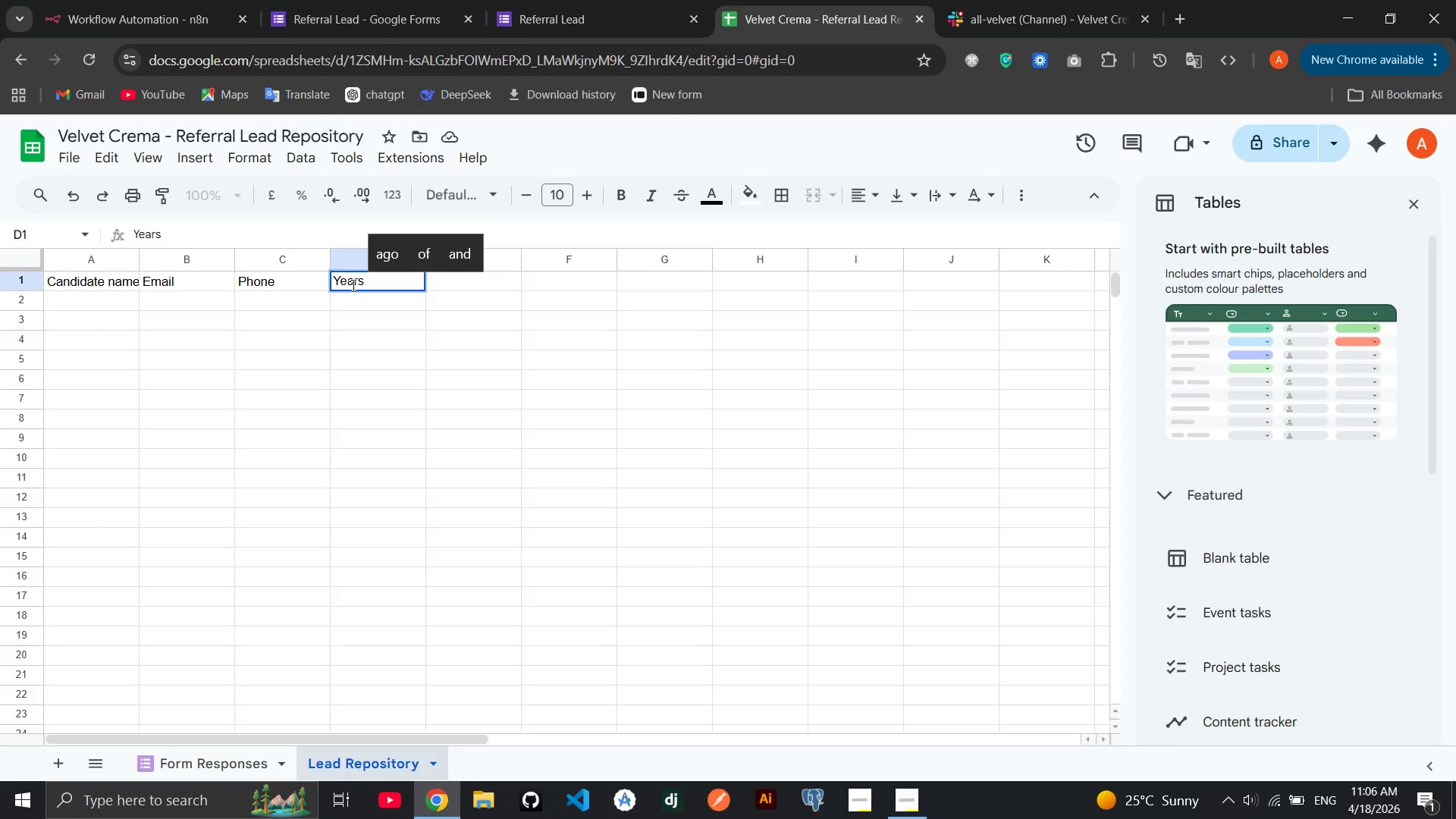 
type(experience)
 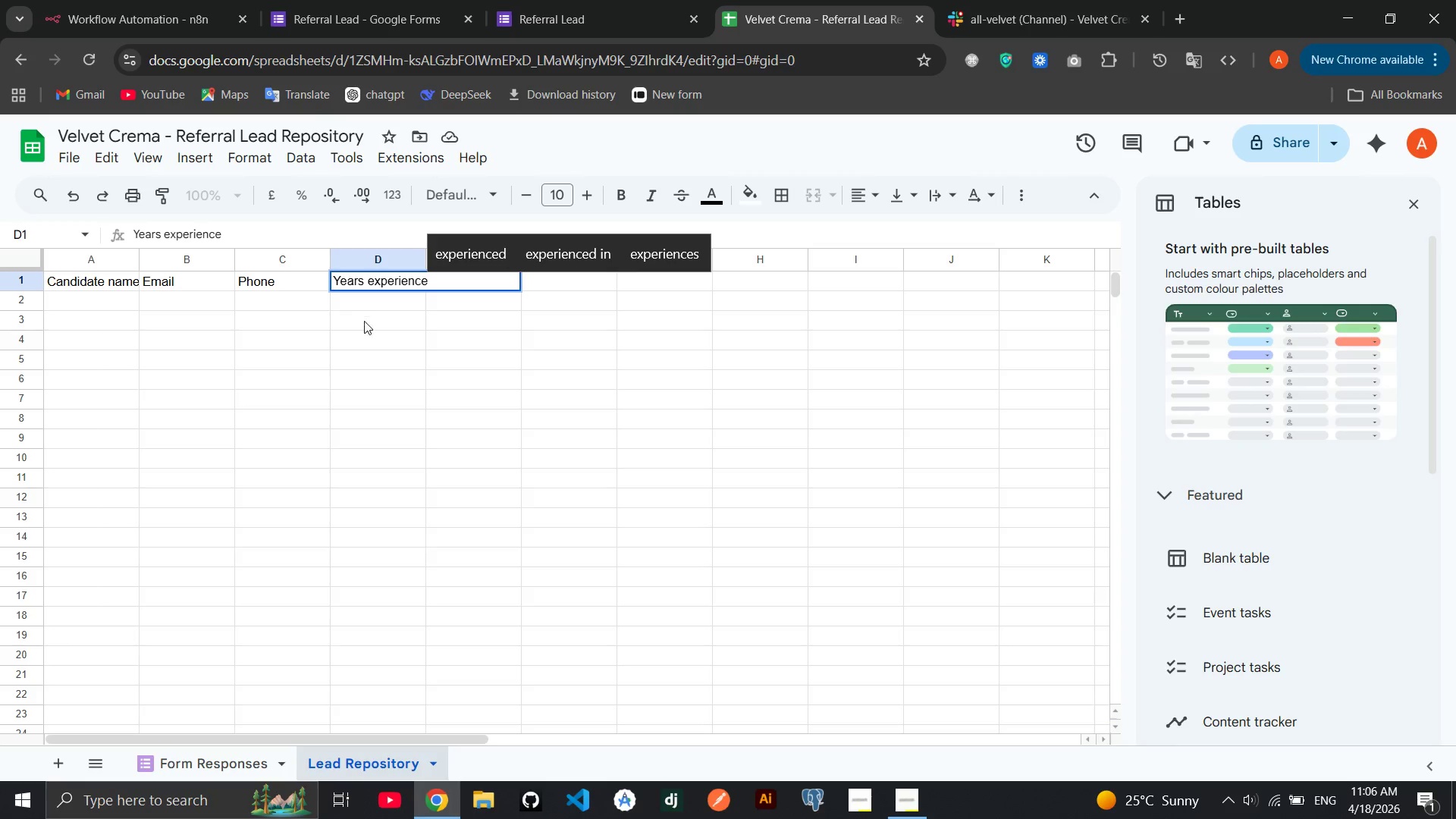 
left_click([362, 325])
 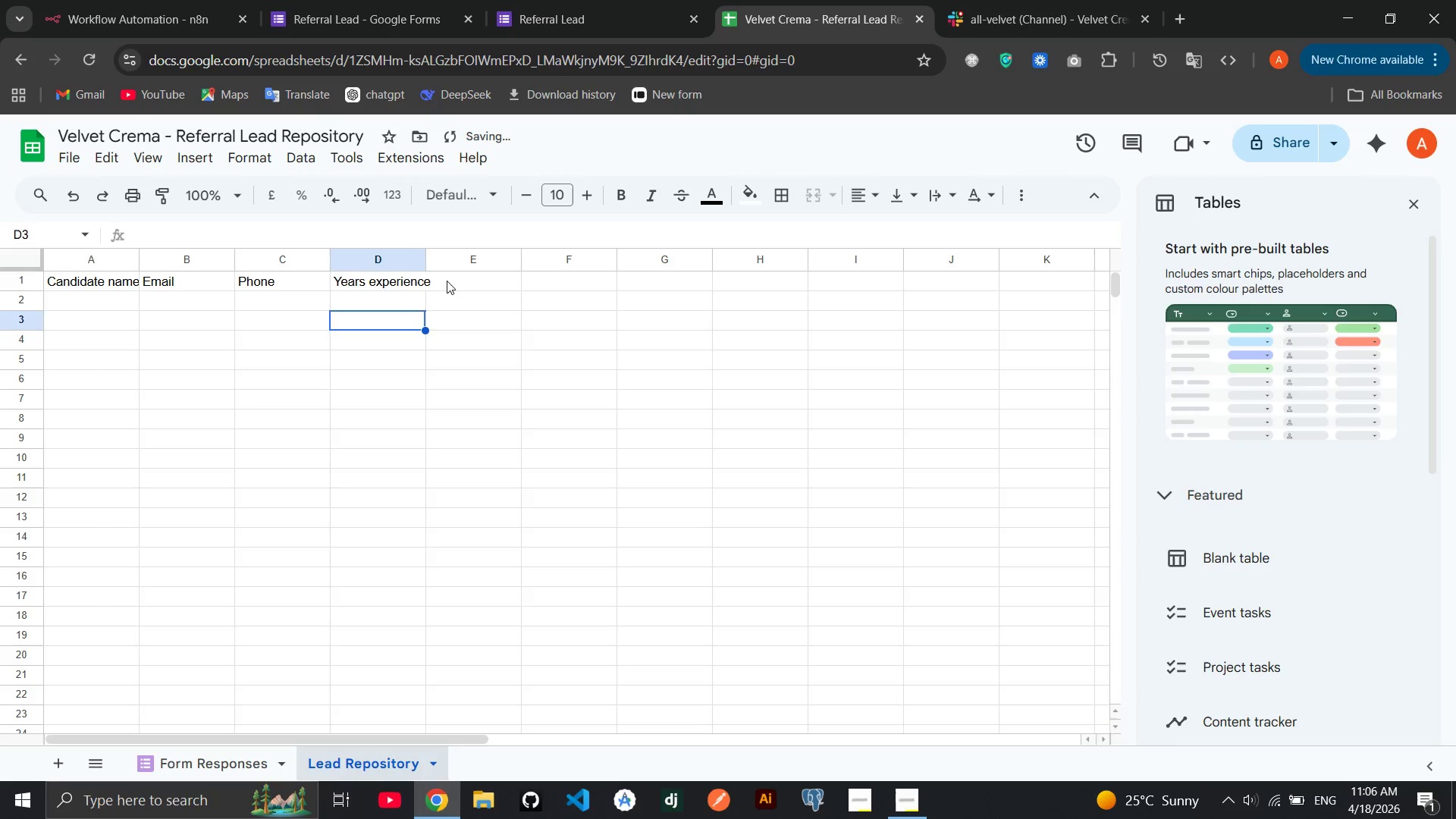 
double_click([448, 279])
 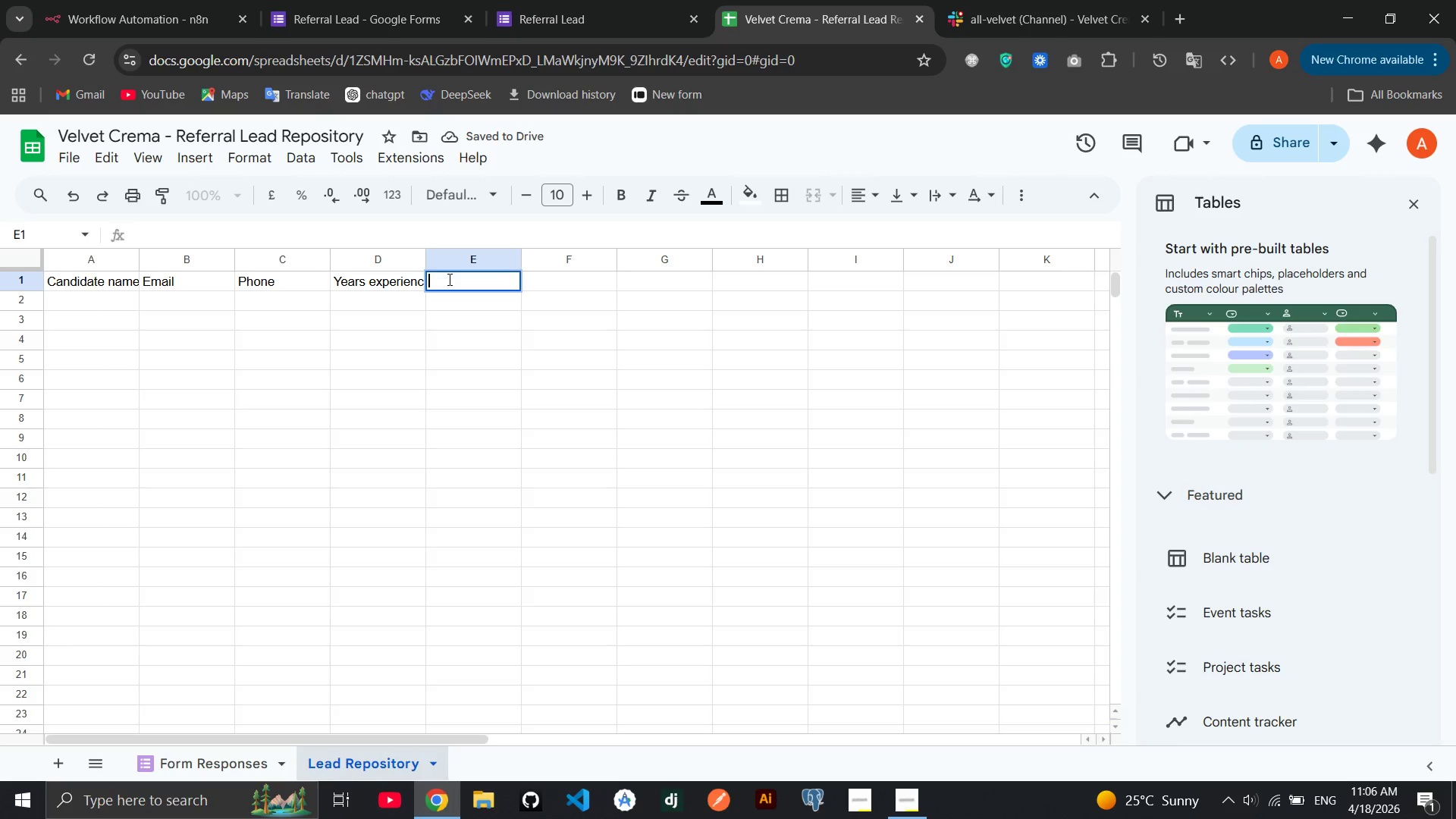 
type(Certification level)
 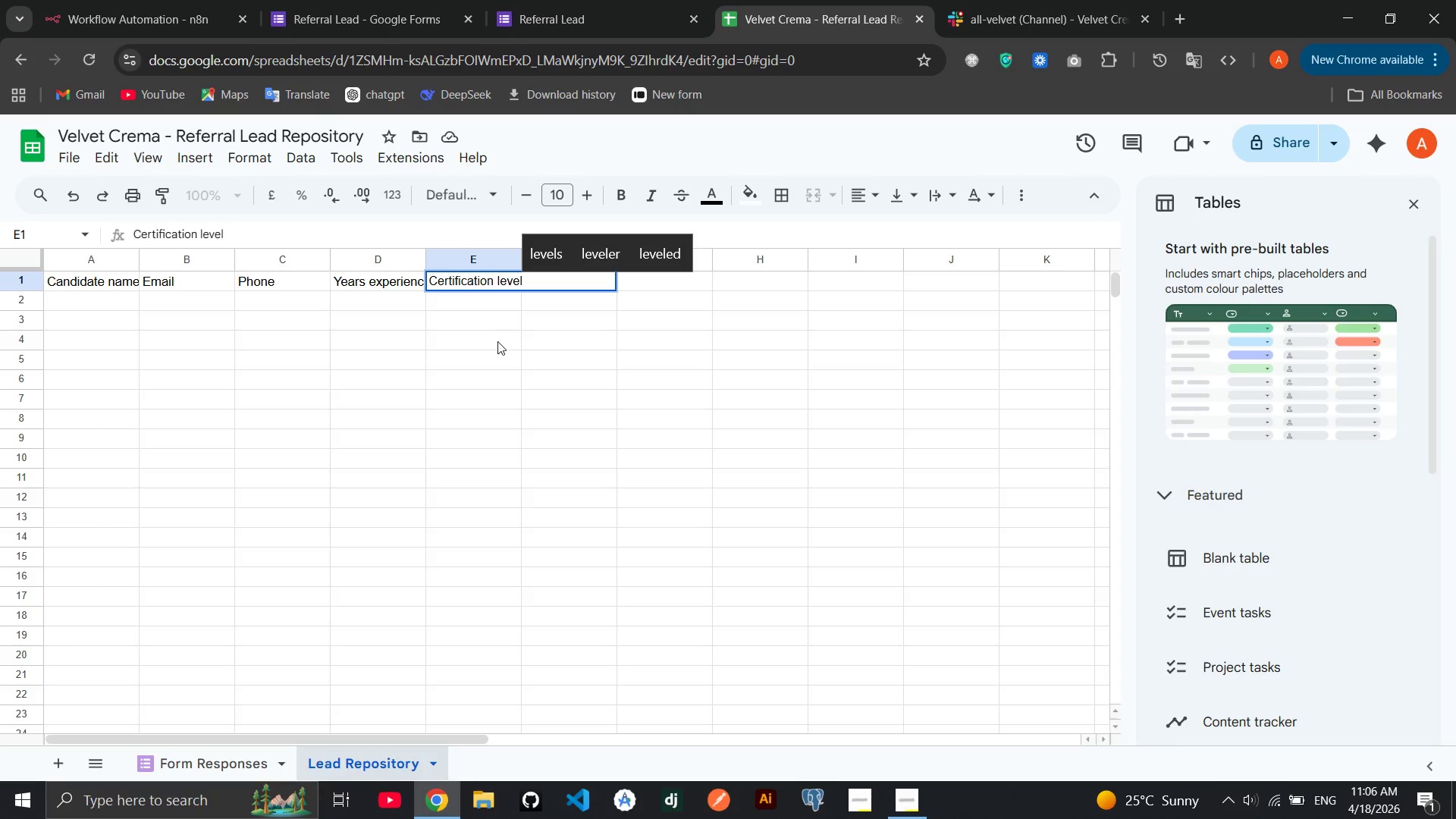 
left_click([497, 341])
 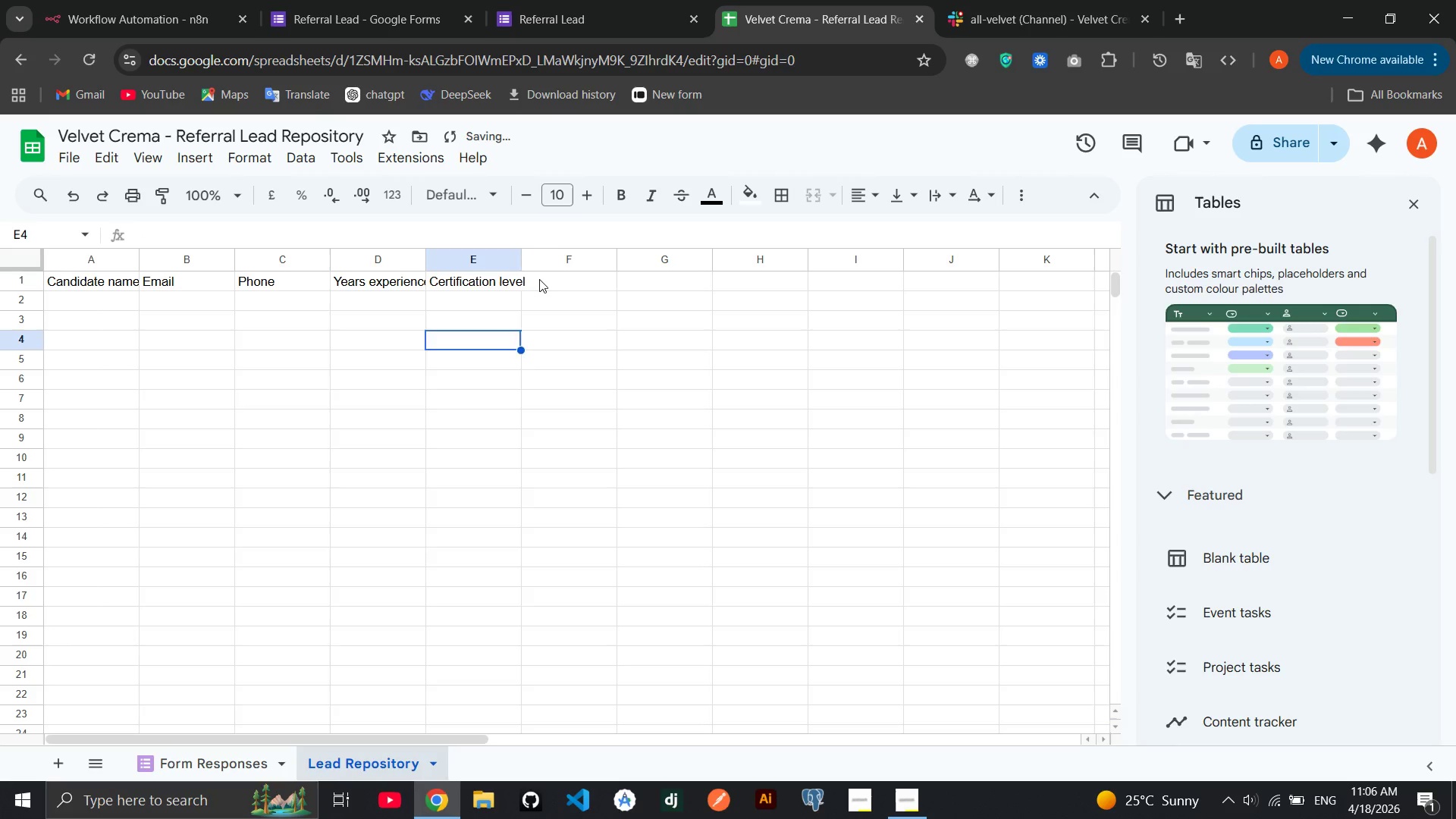 
double_click([539, 279])
 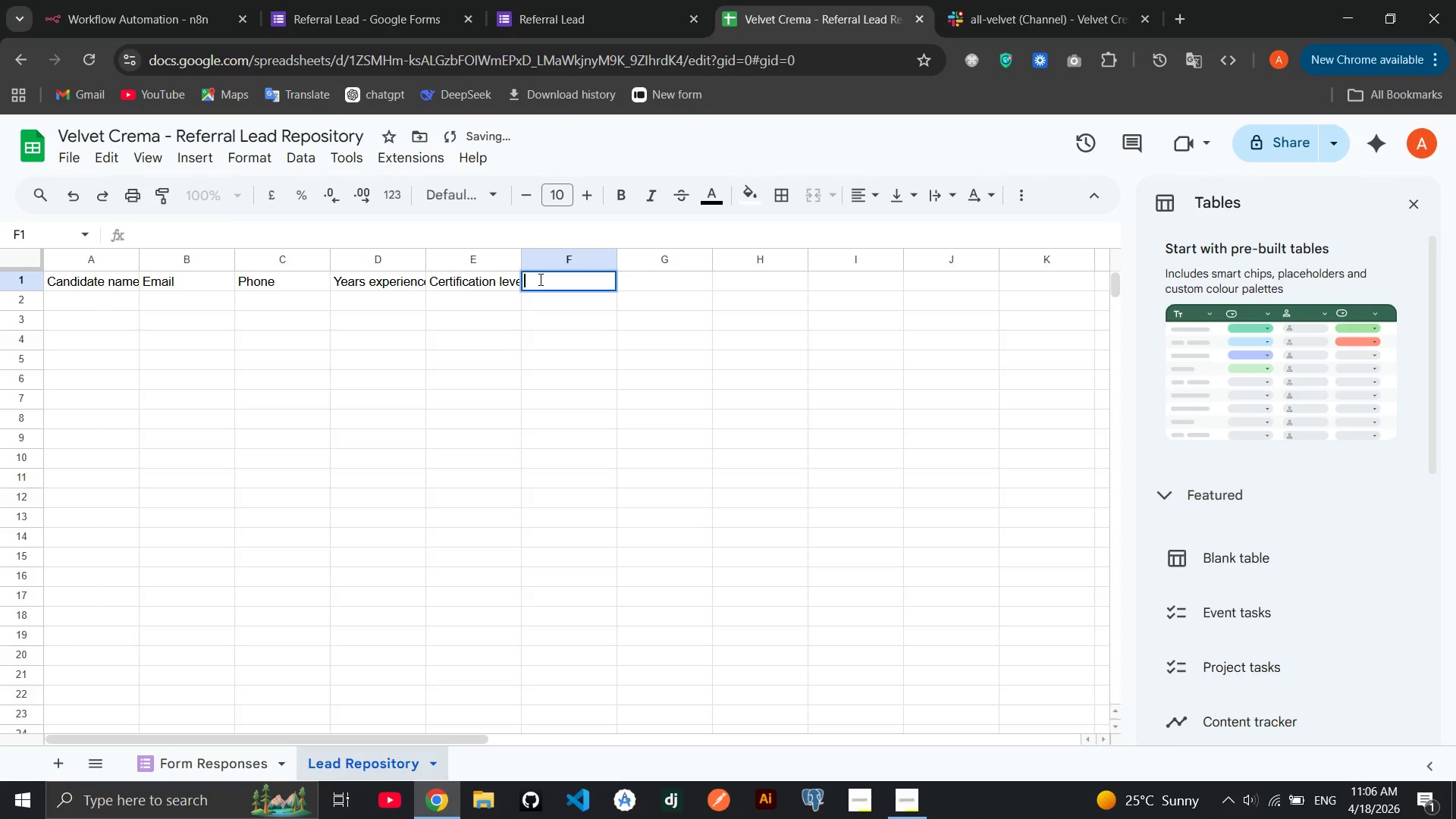 
left_click([539, 279])
 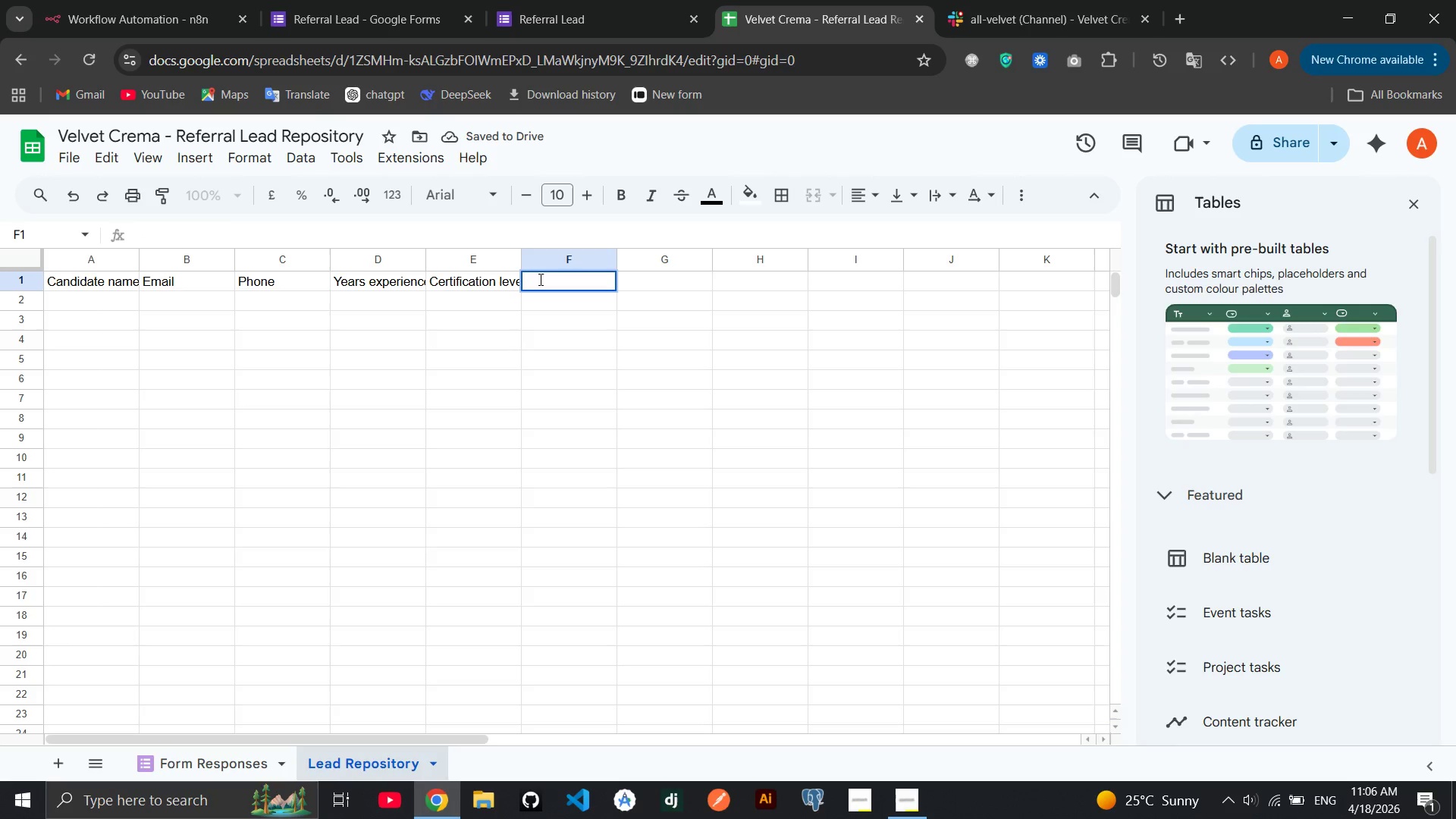 
type(Lead statuse)
 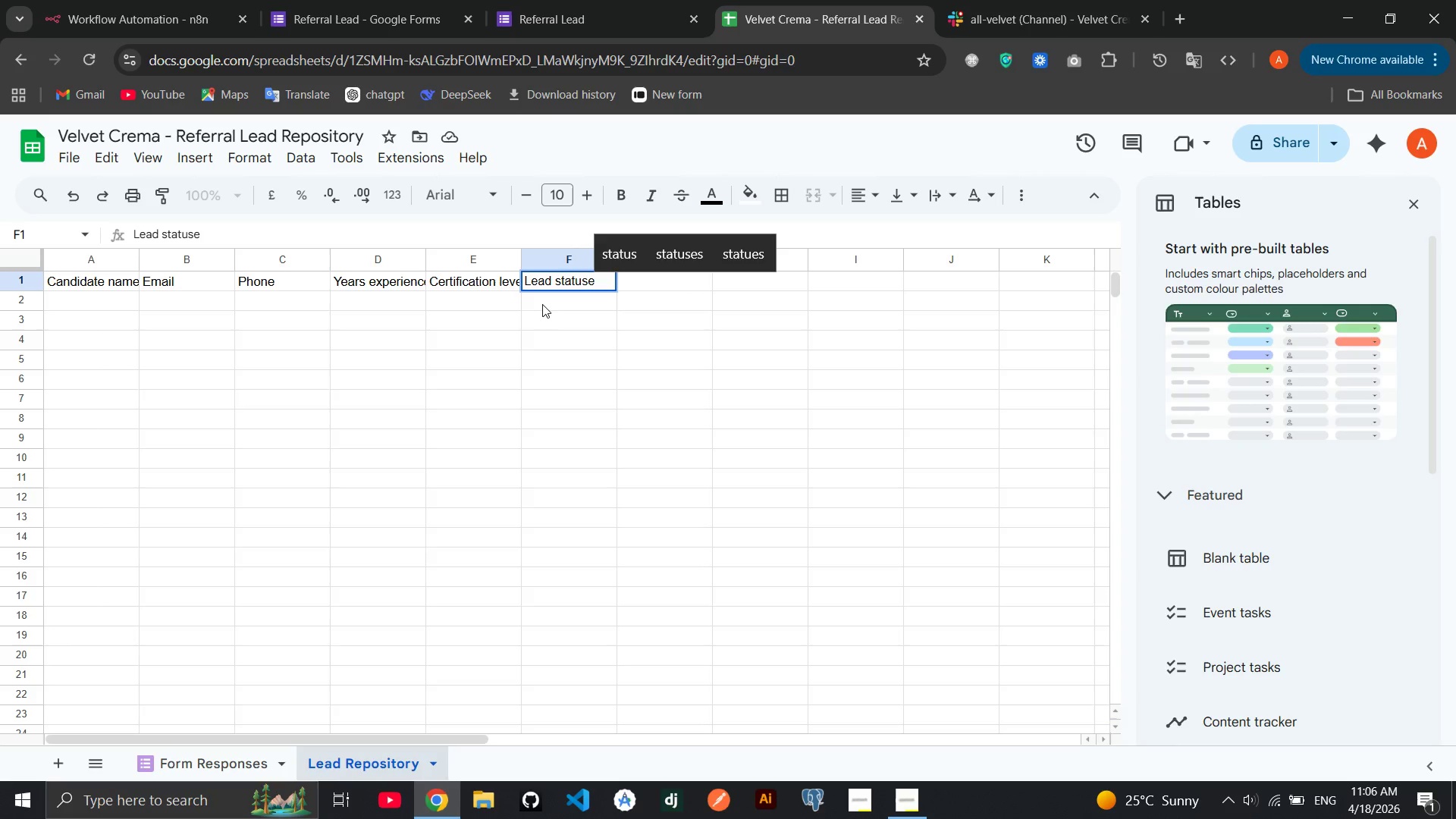 
key(Backspace)
 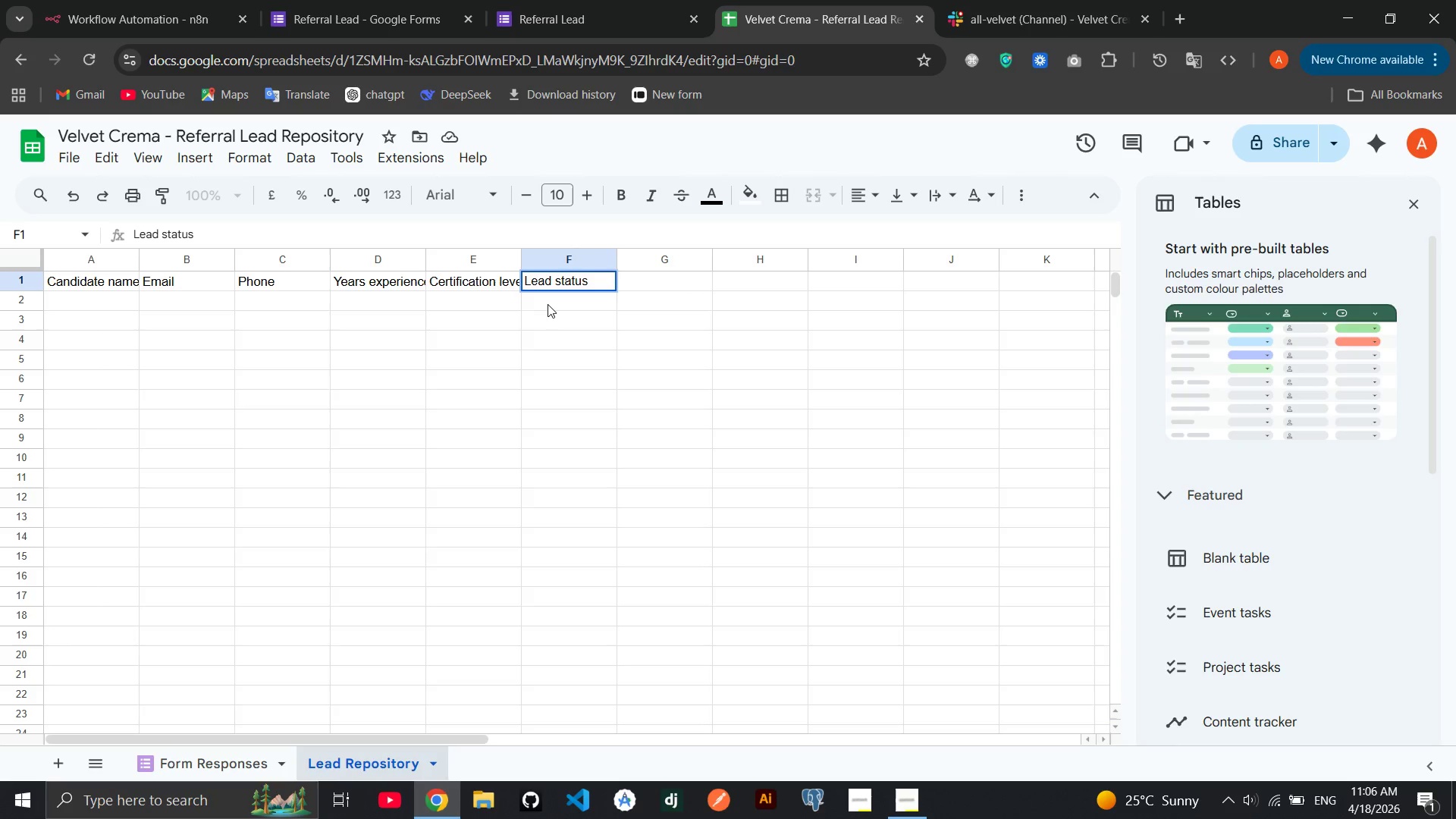 
left_click([548, 304])
 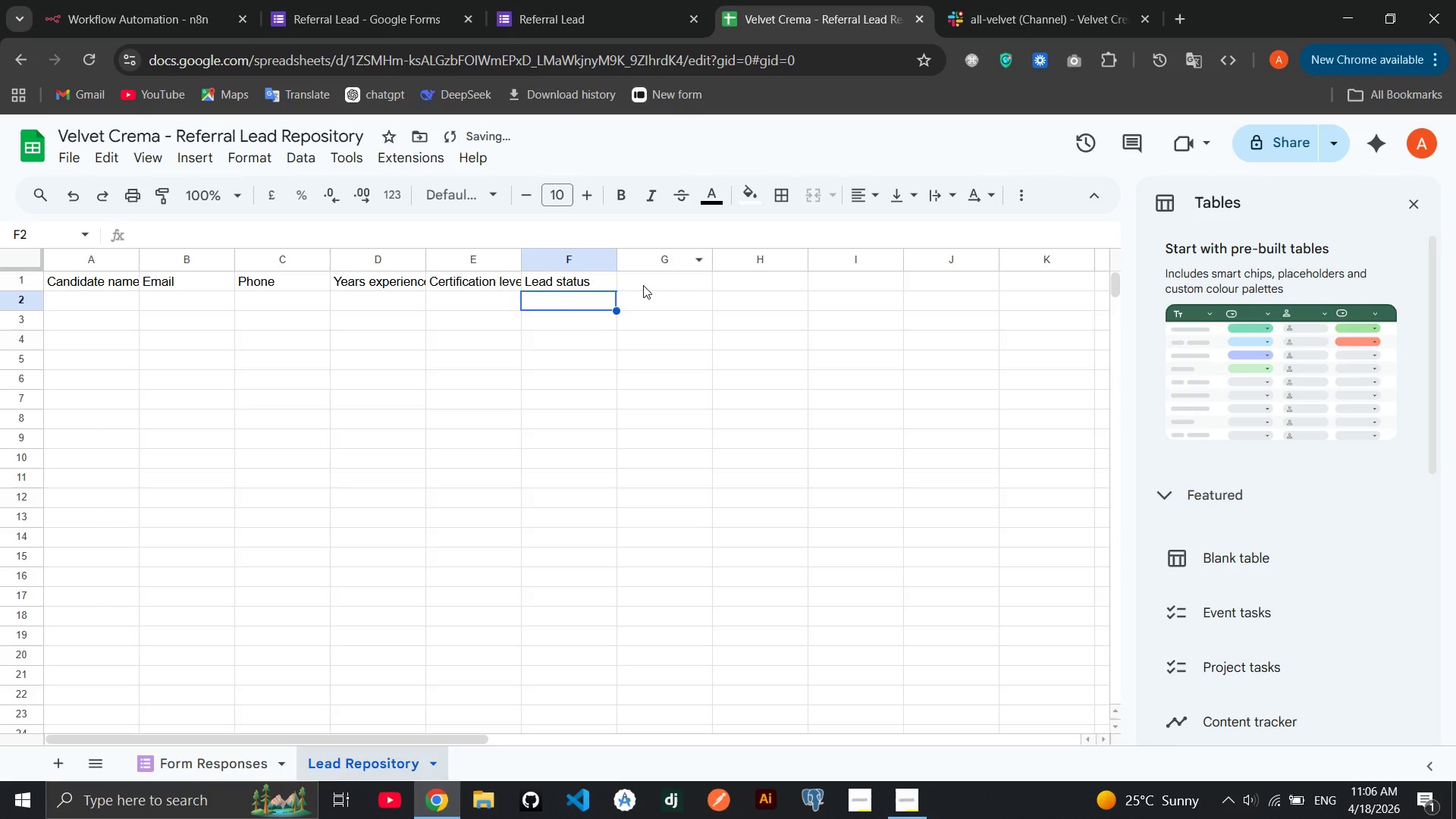 
double_click([643, 285])
 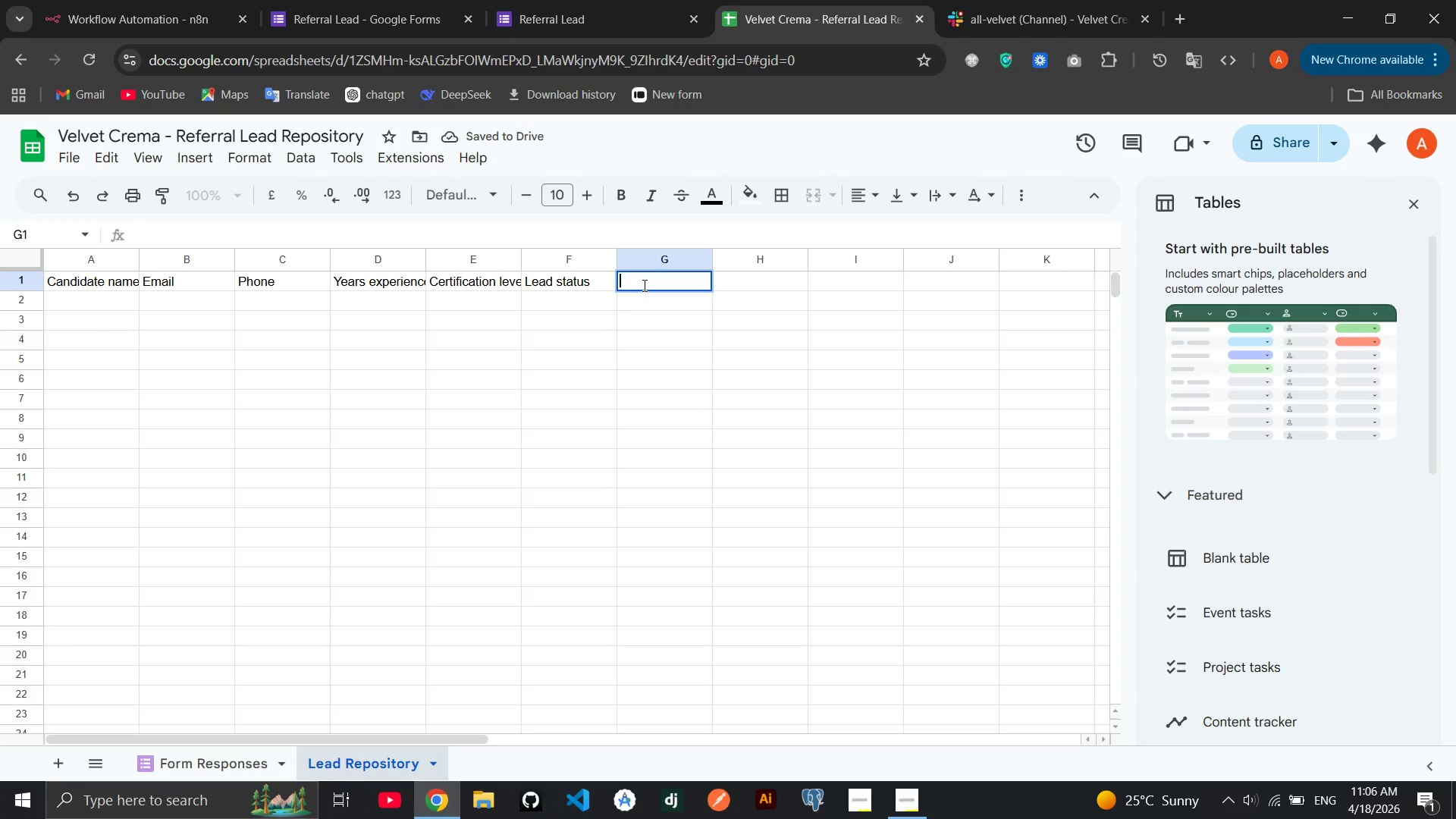 
type(Early Bird)
 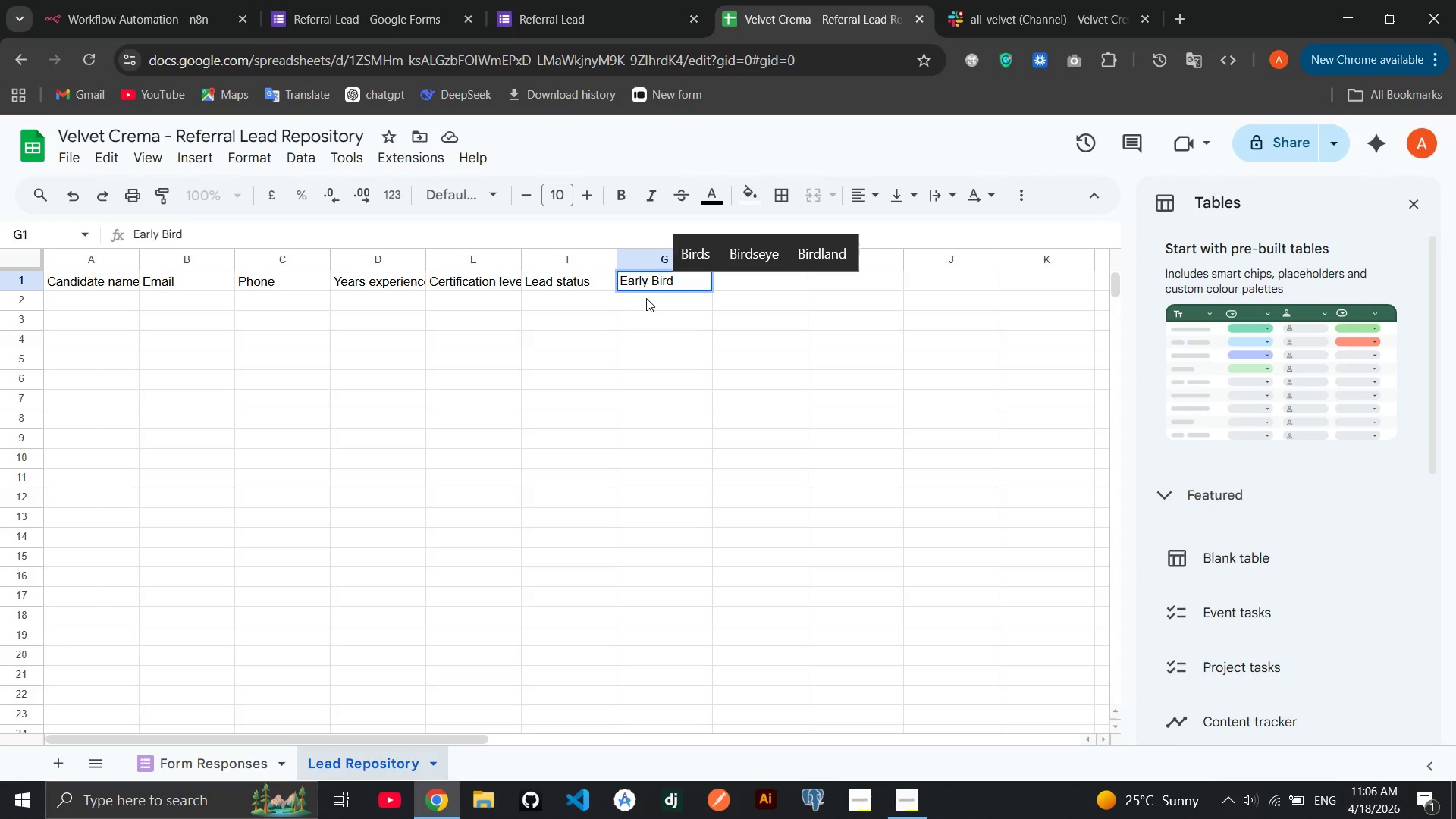 
left_click([639, 303])
 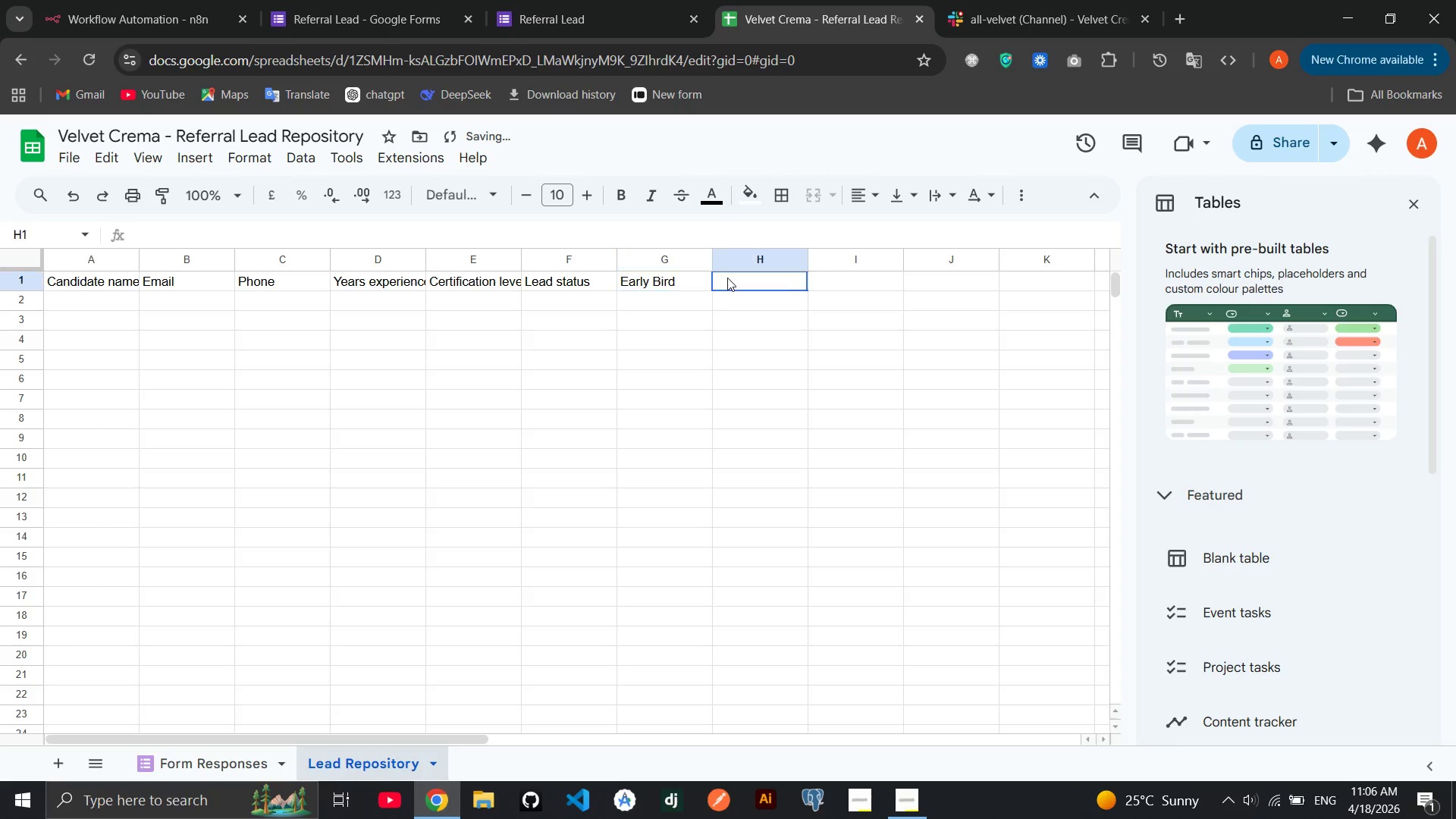 
double_click([727, 278])
 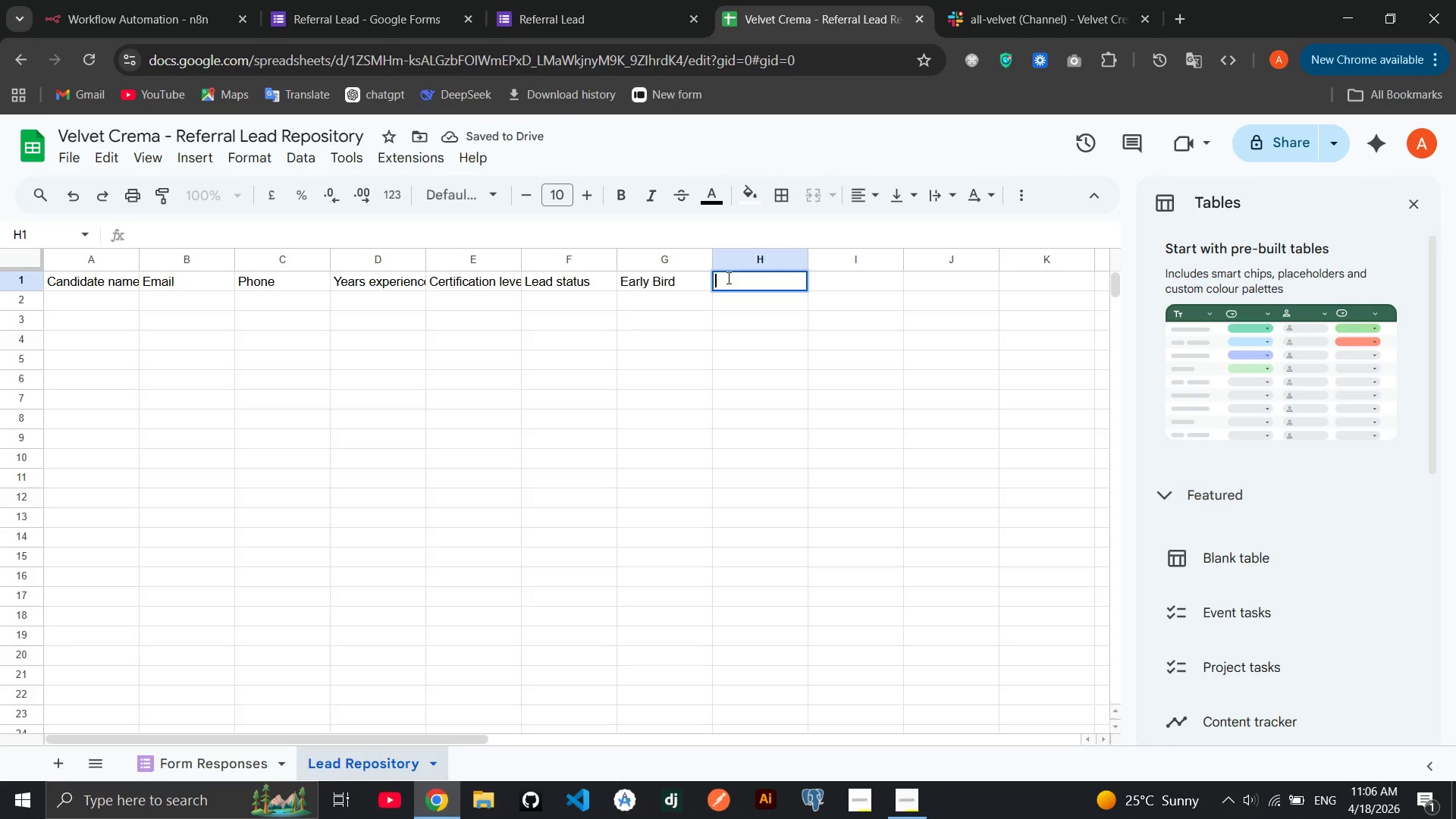 
type(A)
key(Backspace)
type(Shop l)
key(Backspace)
type(Locaton)
 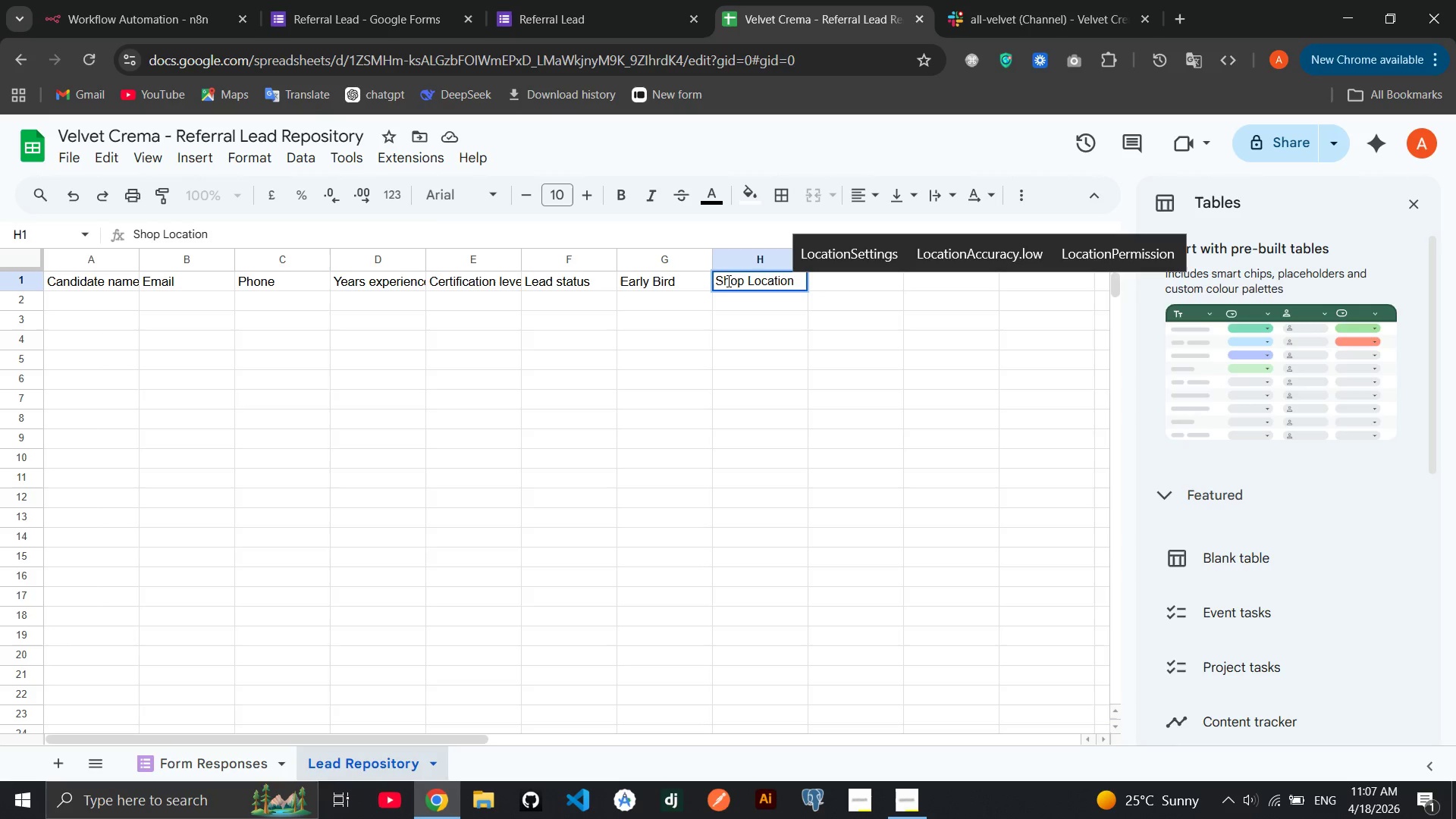 
hold_key(key=I, duration=0.34)
 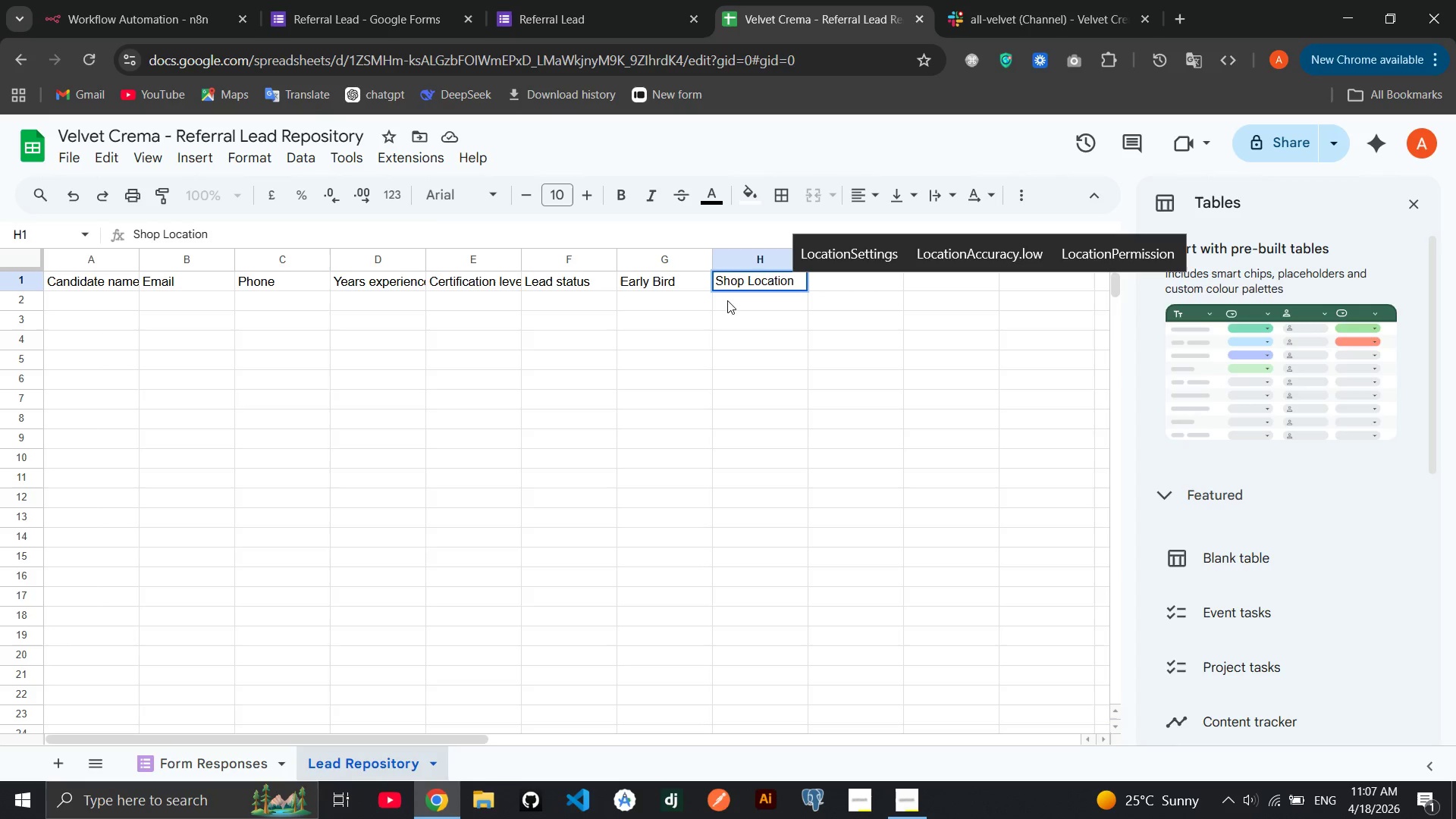 
left_click([720, 322])
 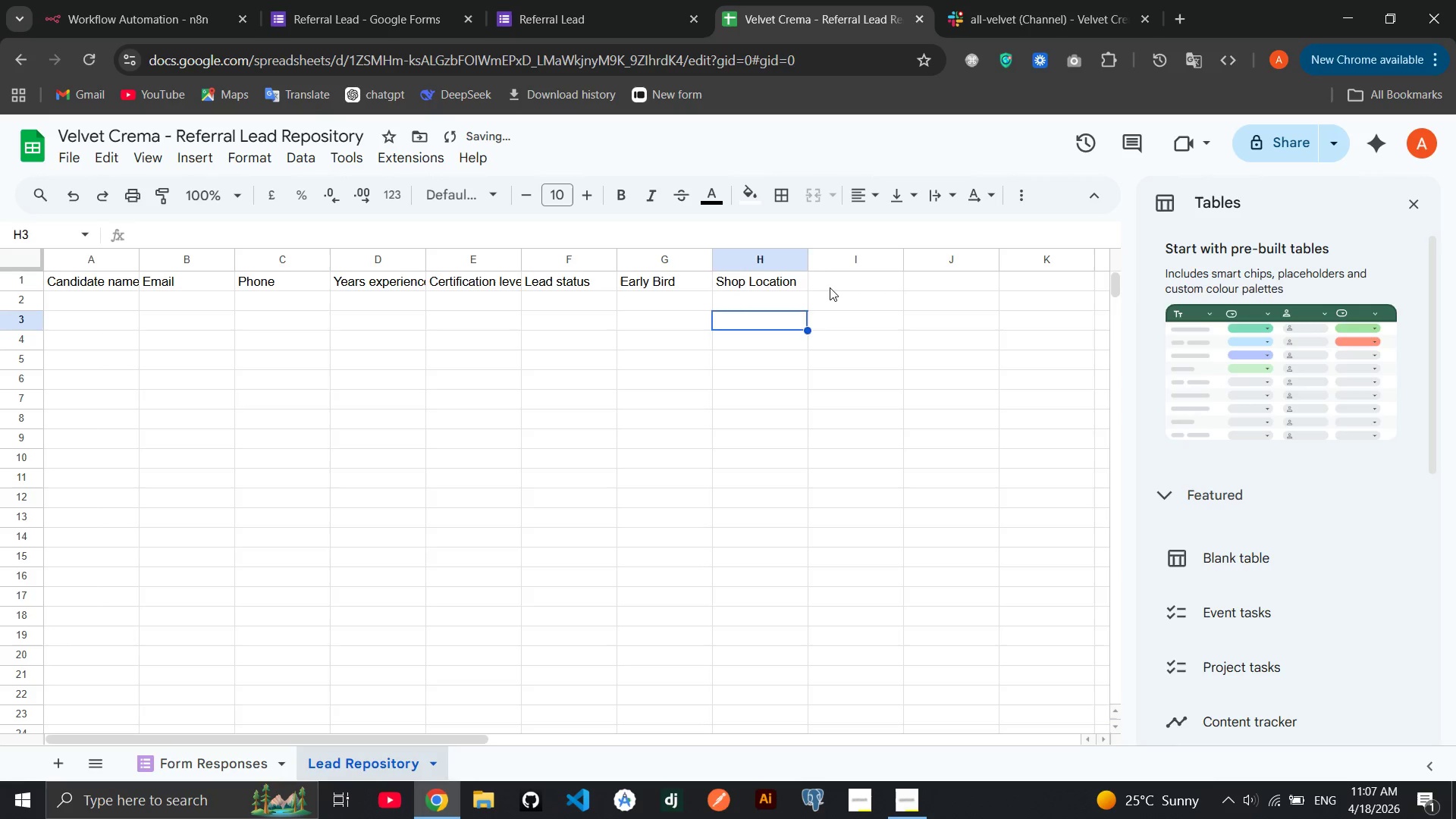 
double_click([830, 287])
 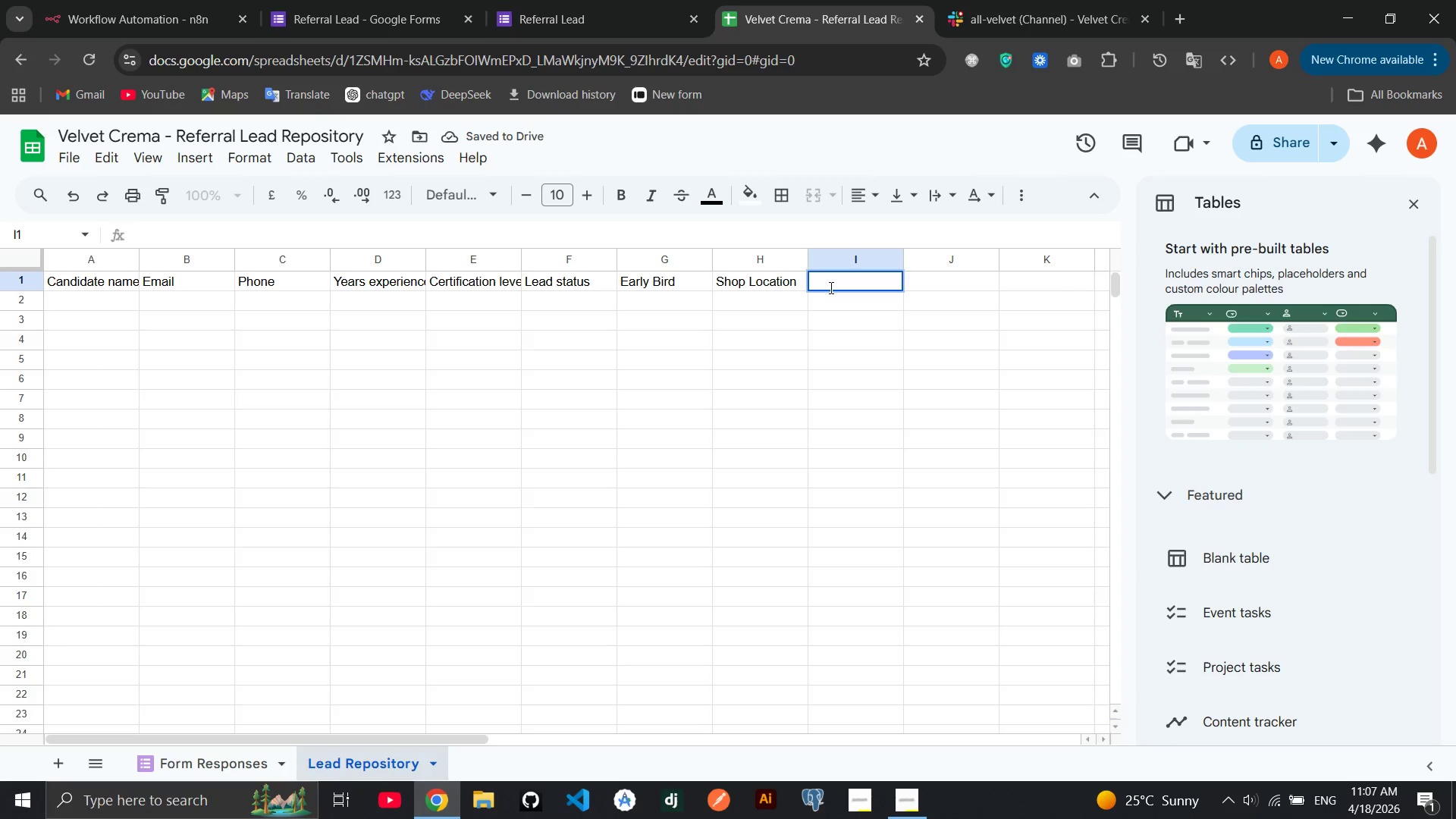 
type(Refered by)
 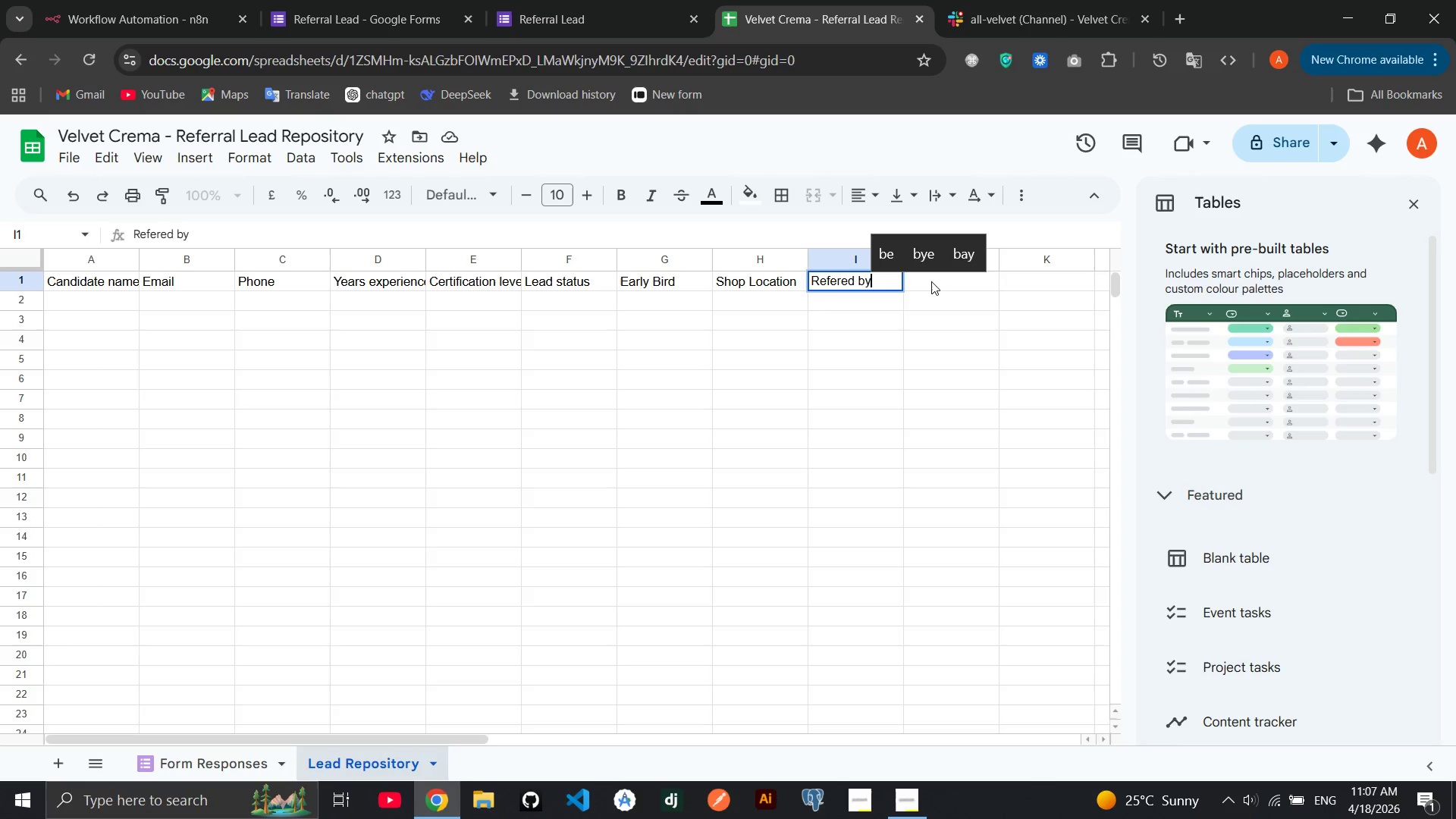 
double_click([933, 281])
 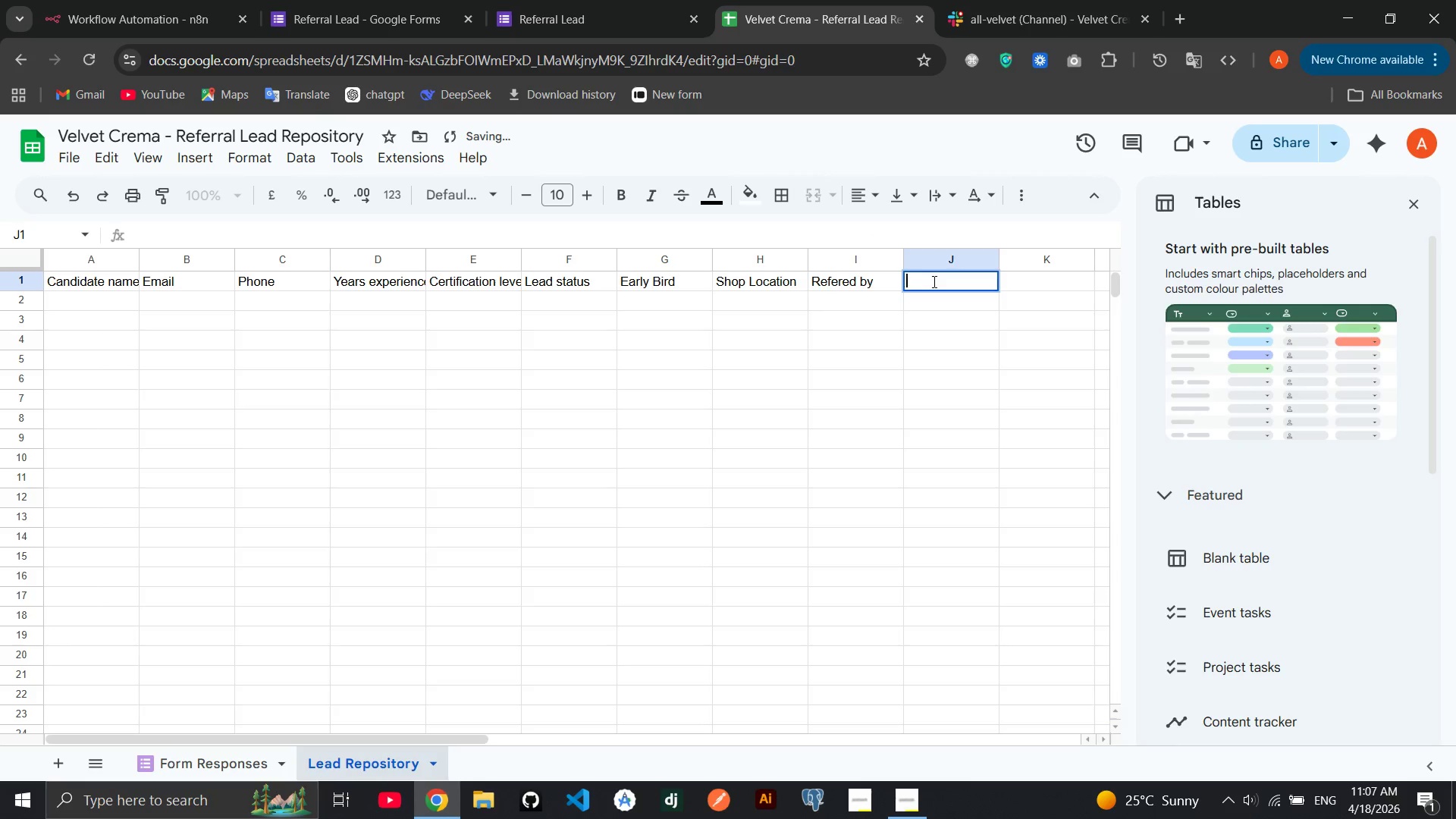 
type(d)
key(Backspace)
type(Date Added)
 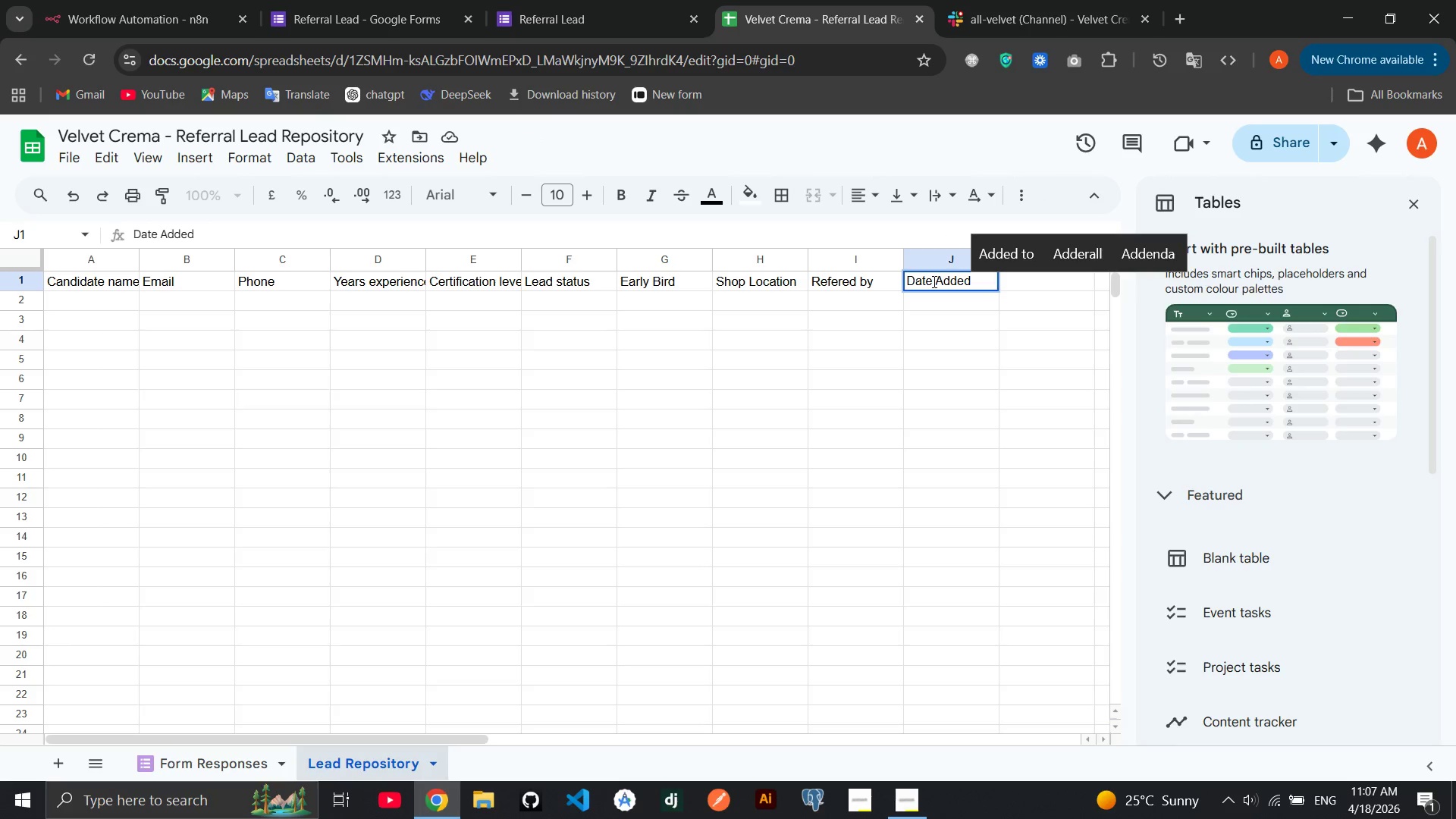 
key(Enter)
 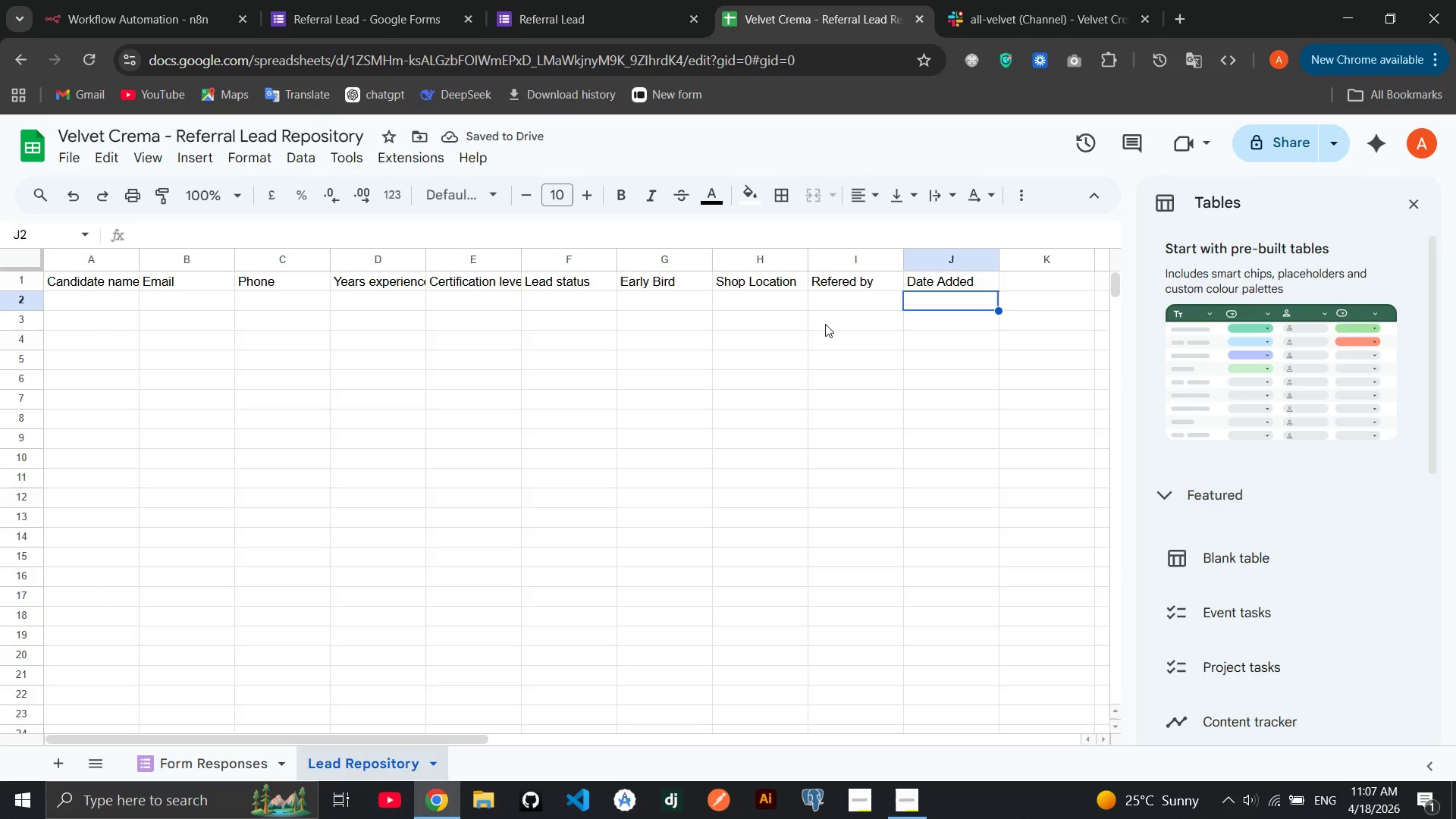 
wait(8.94)
 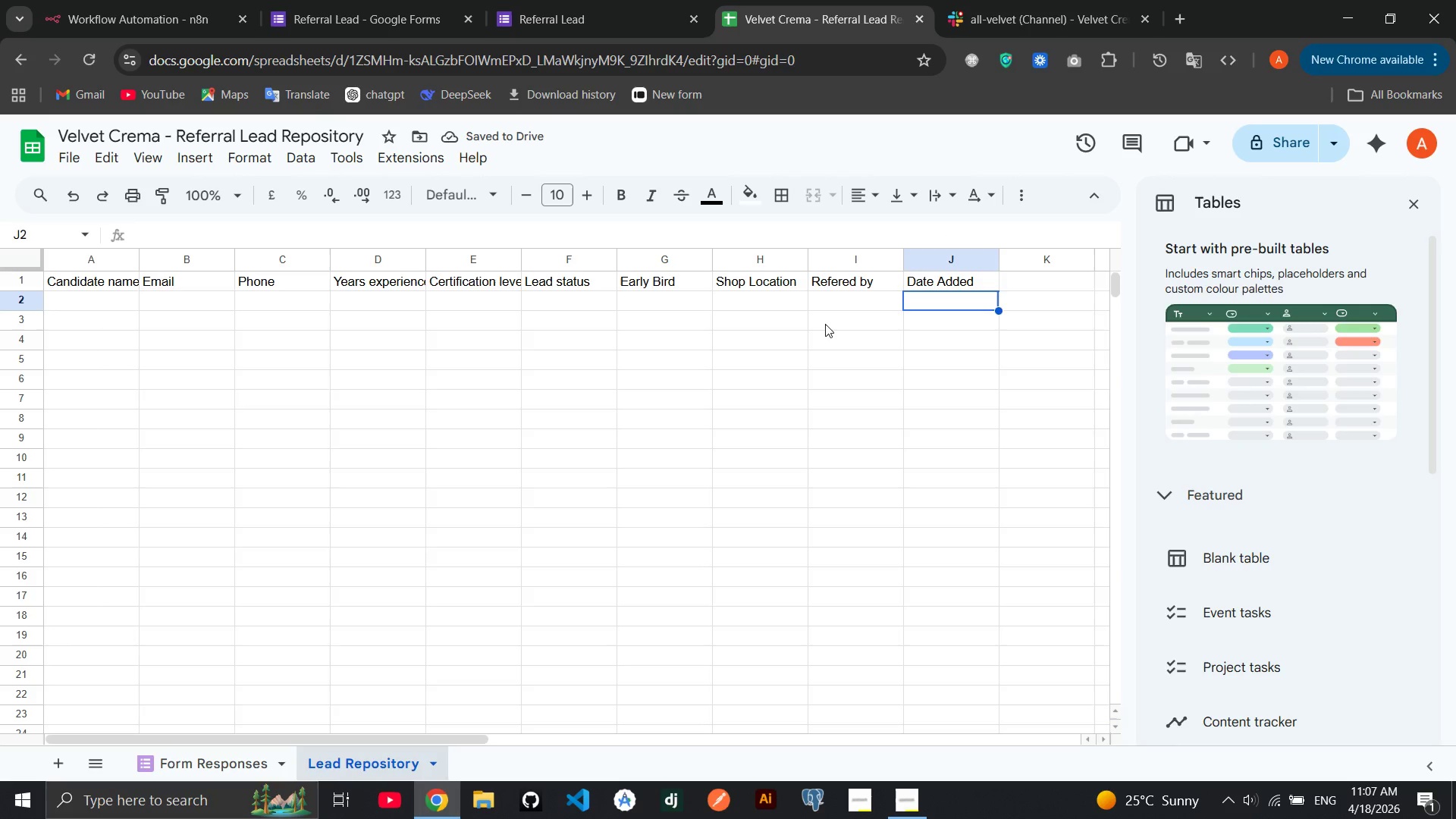 
left_click([53, 776])
 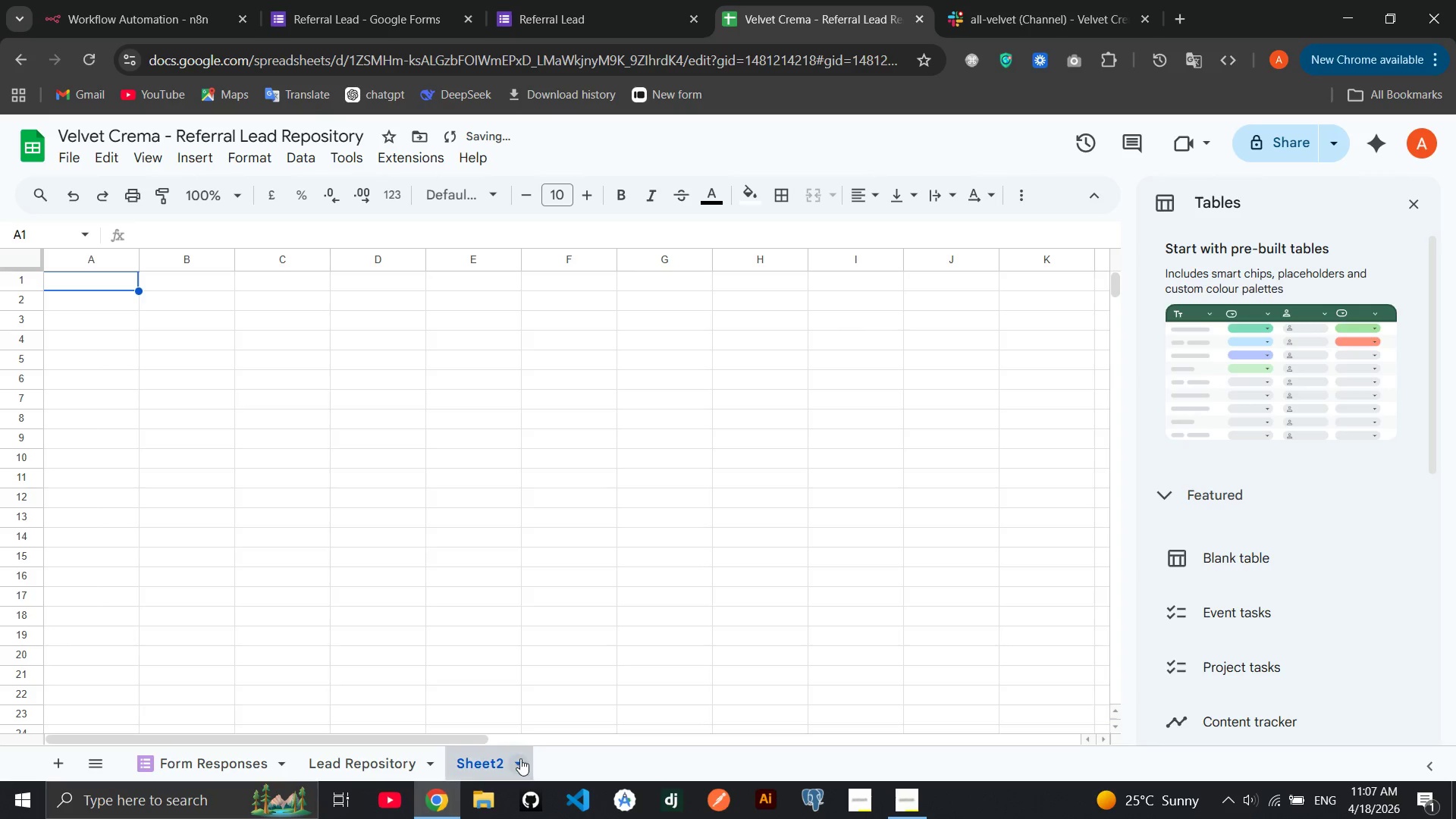 
left_click([520, 763])
 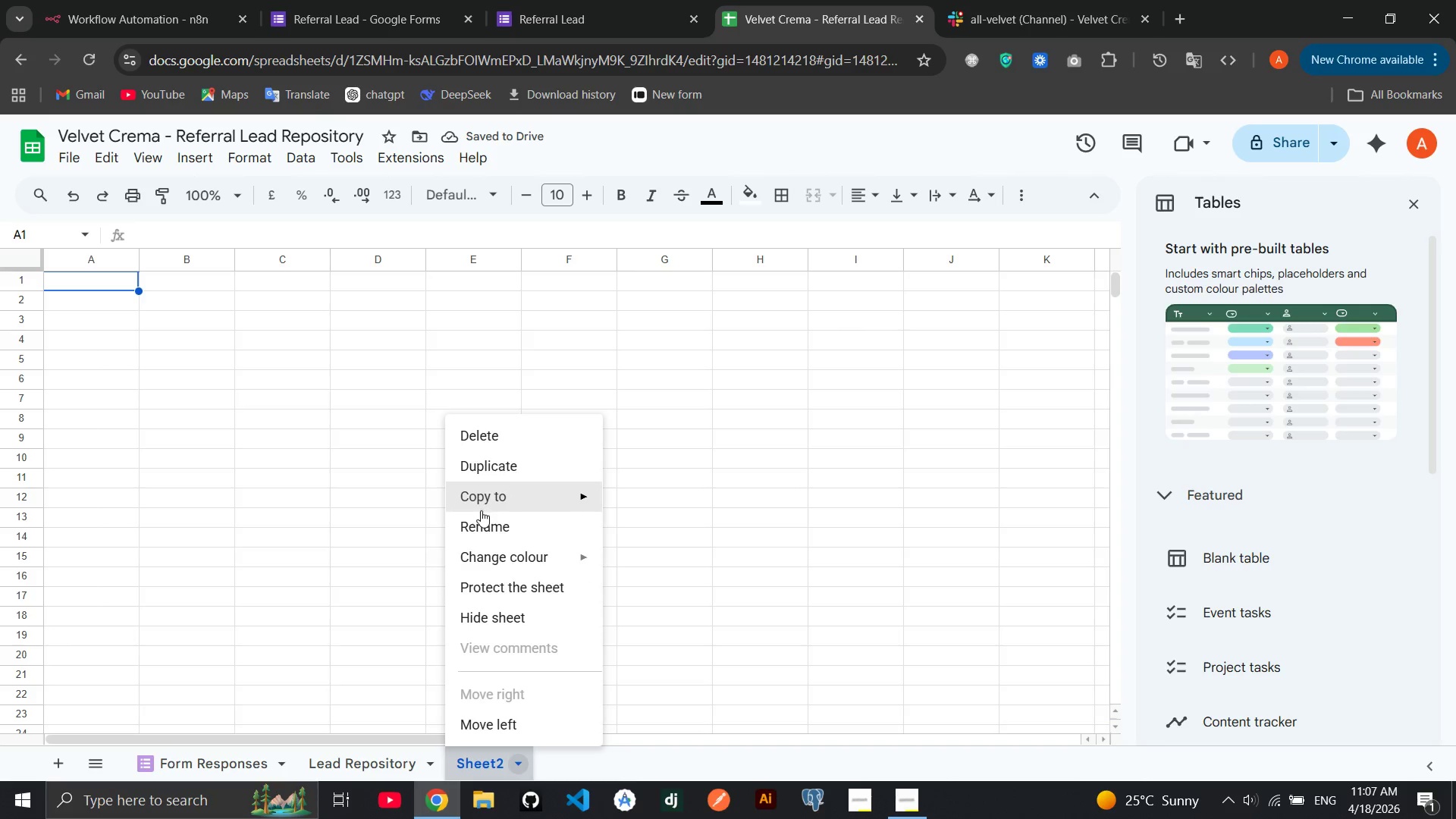 
left_click([481, 512])
 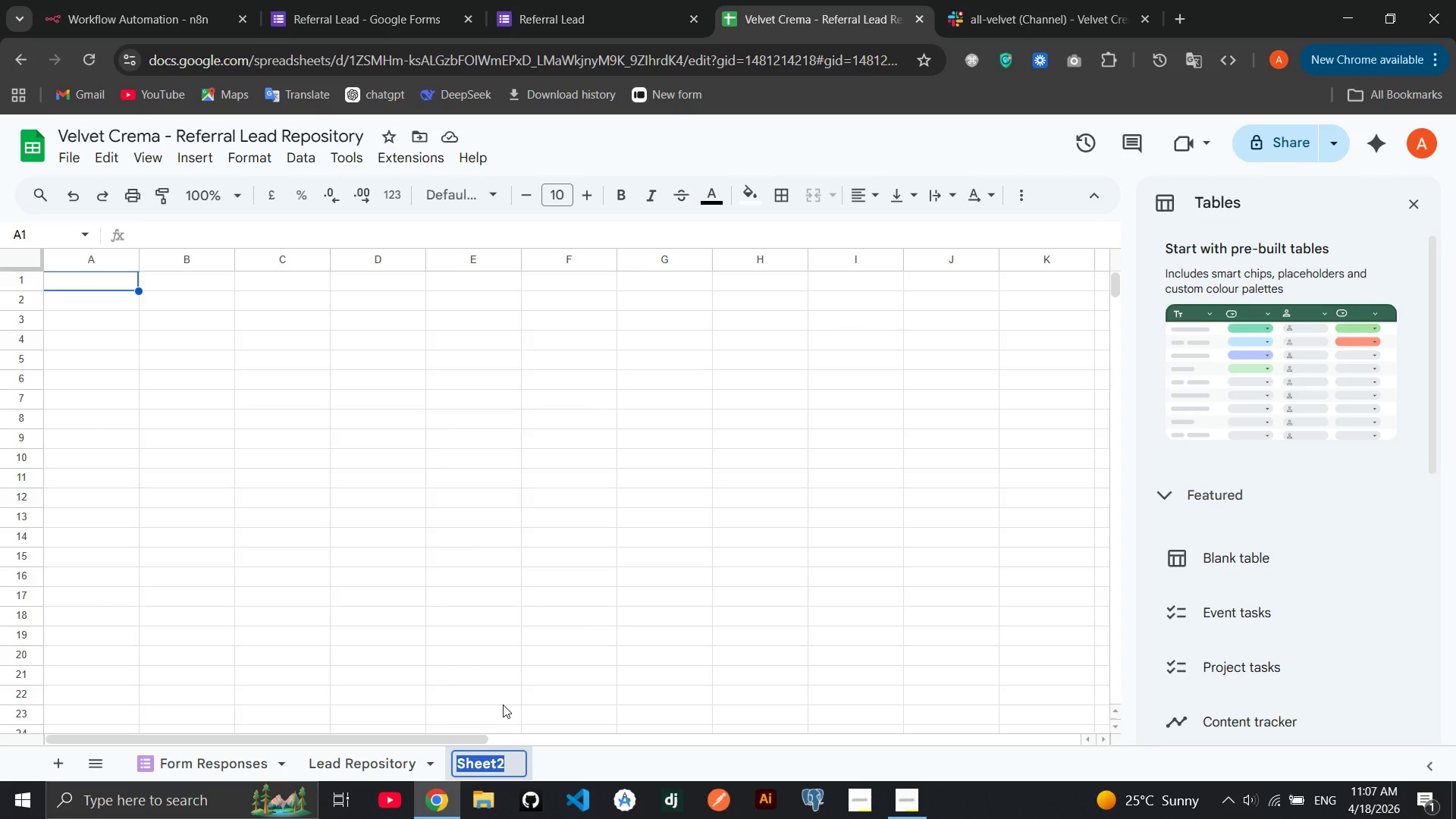 
wait(6.22)
 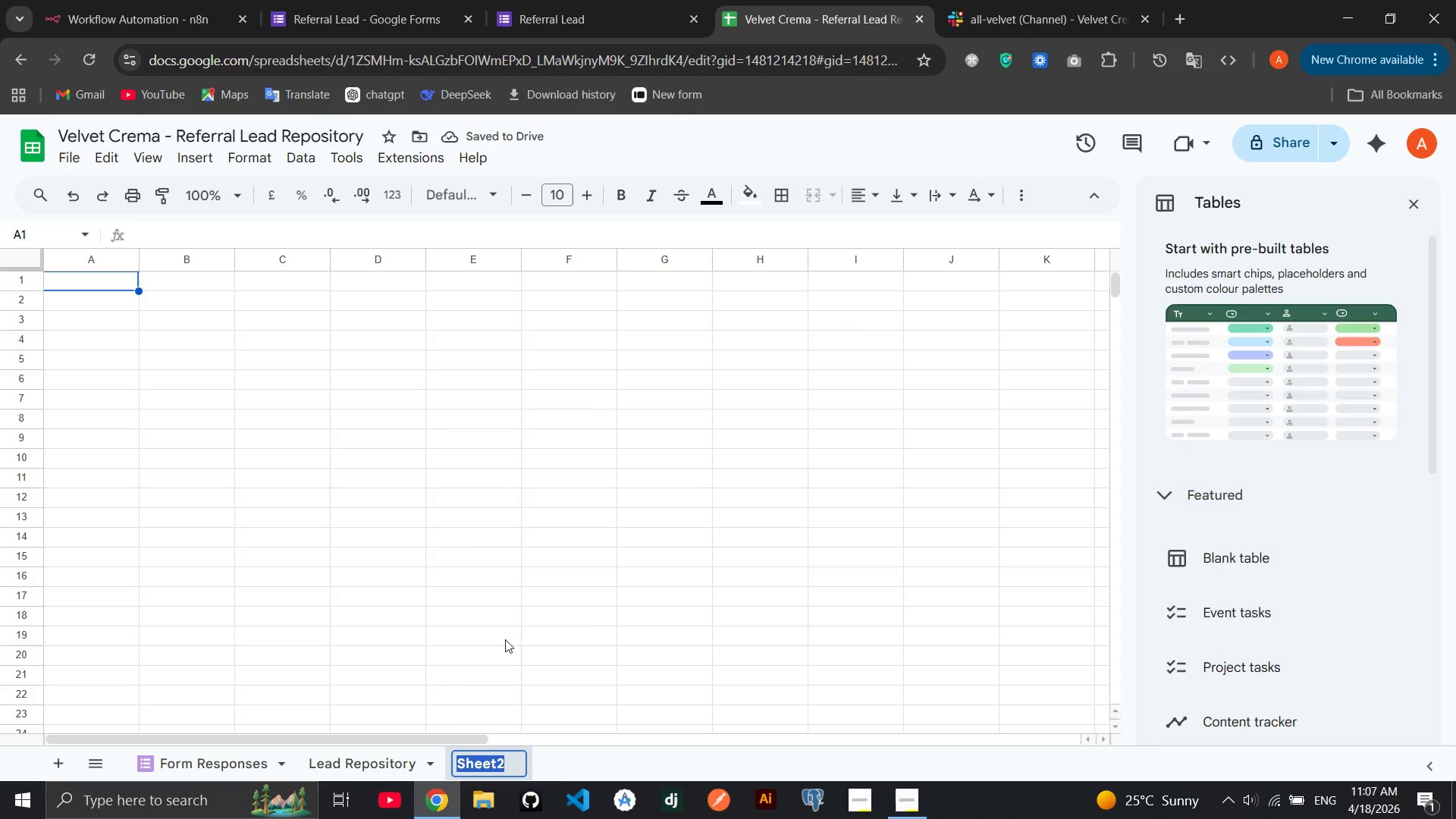 
type(Branch Managers)
 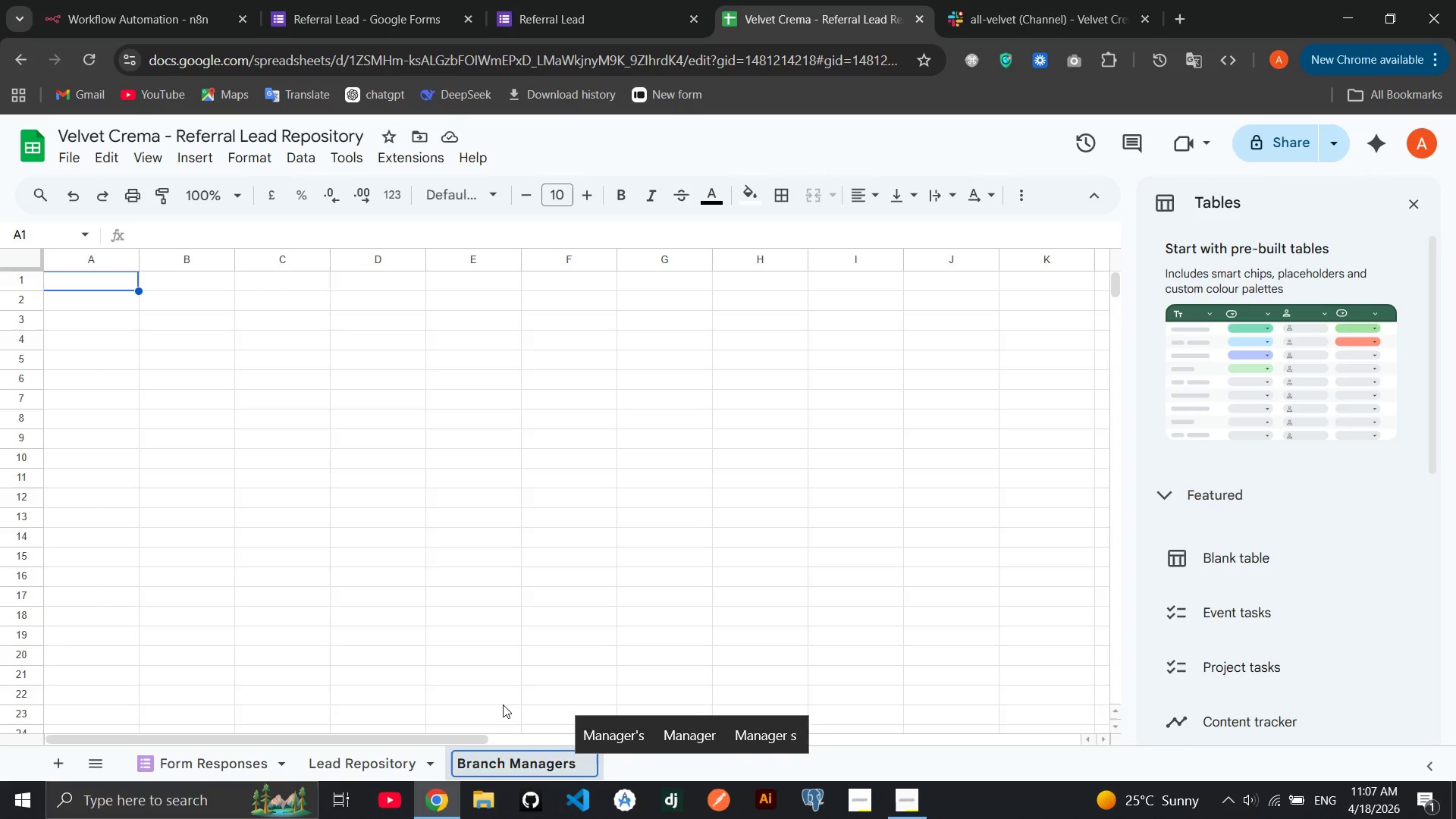 
key(Enter)
 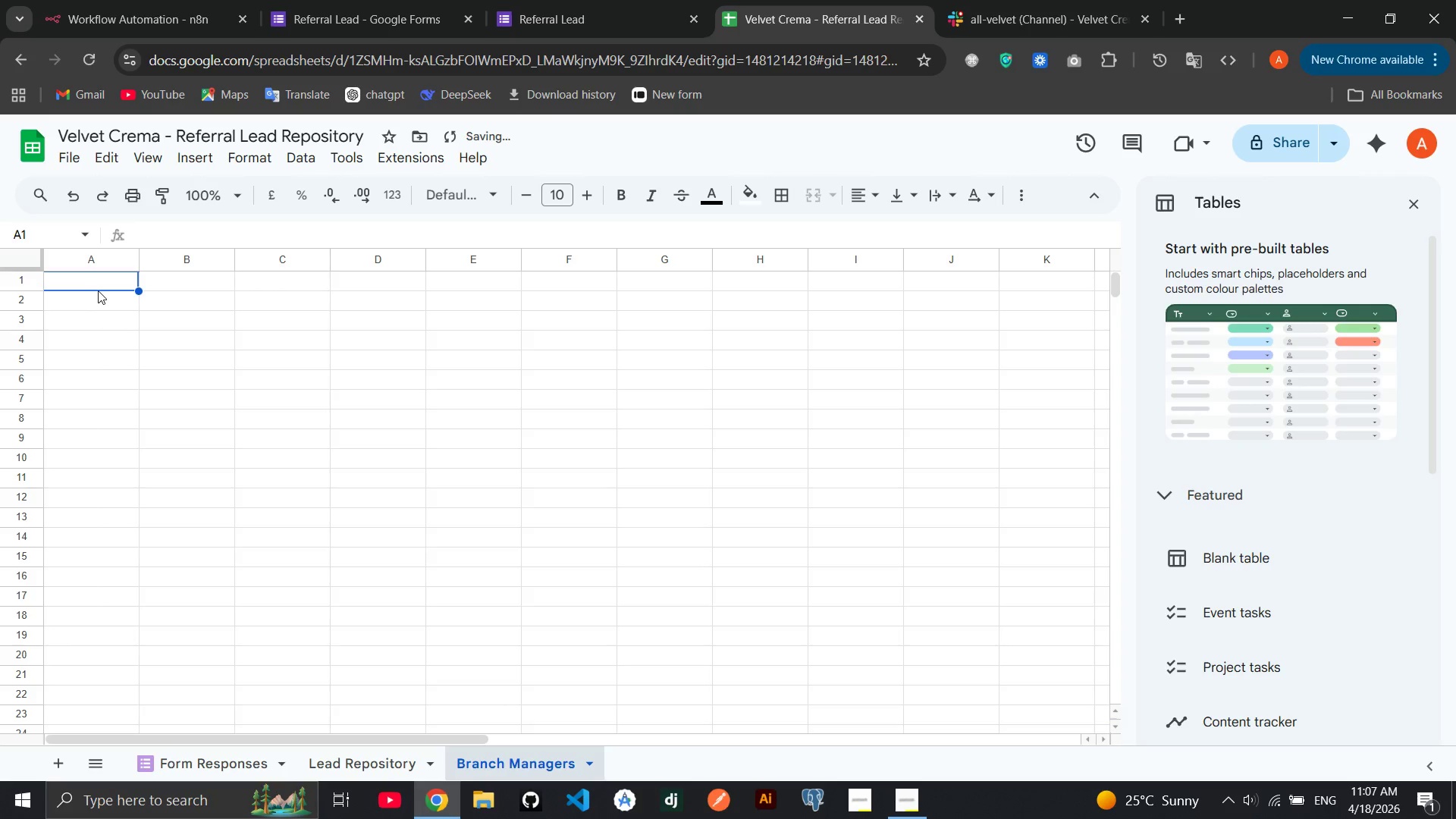 
double_click([96, 284])
 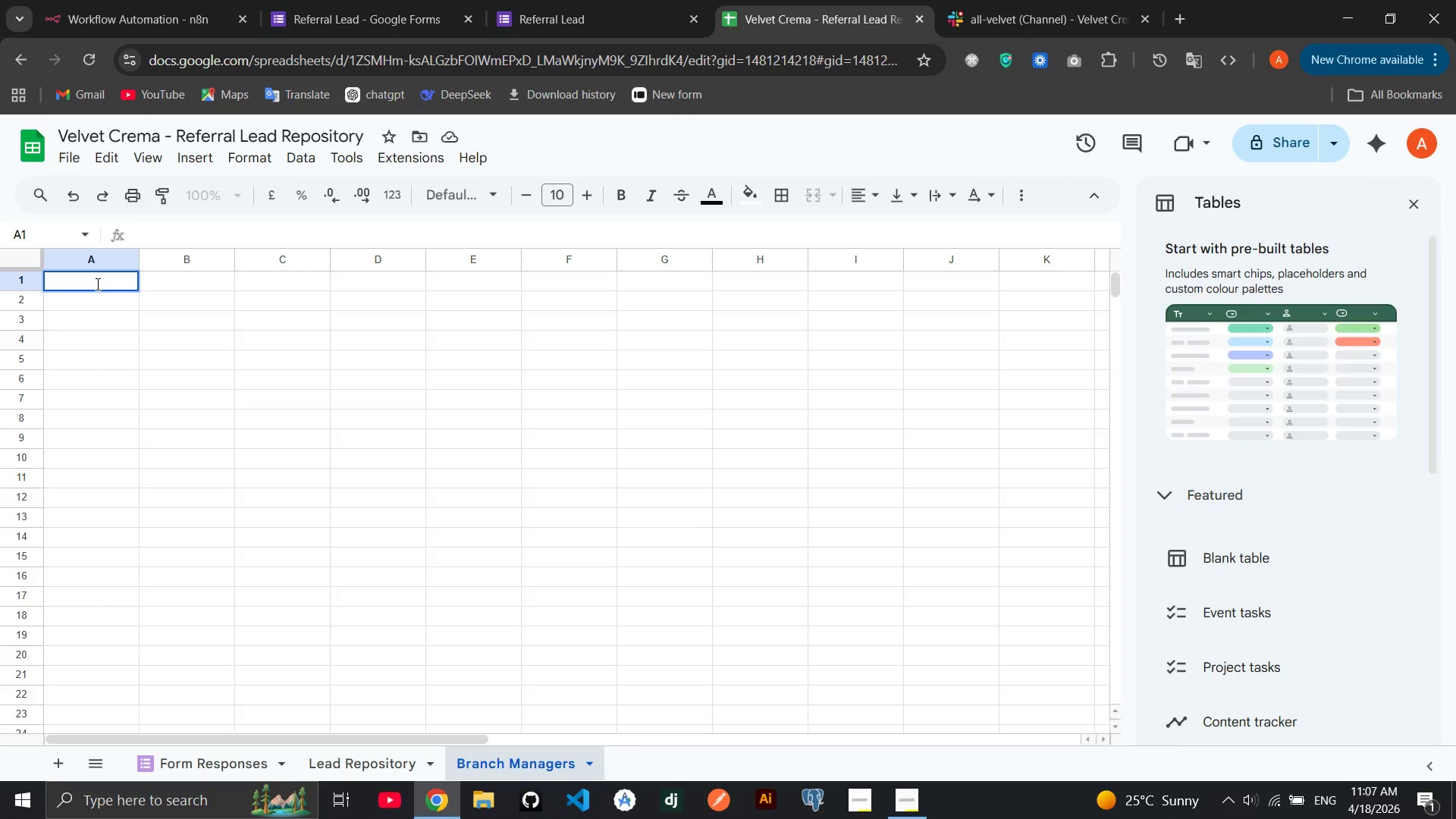 
wait(6.62)
 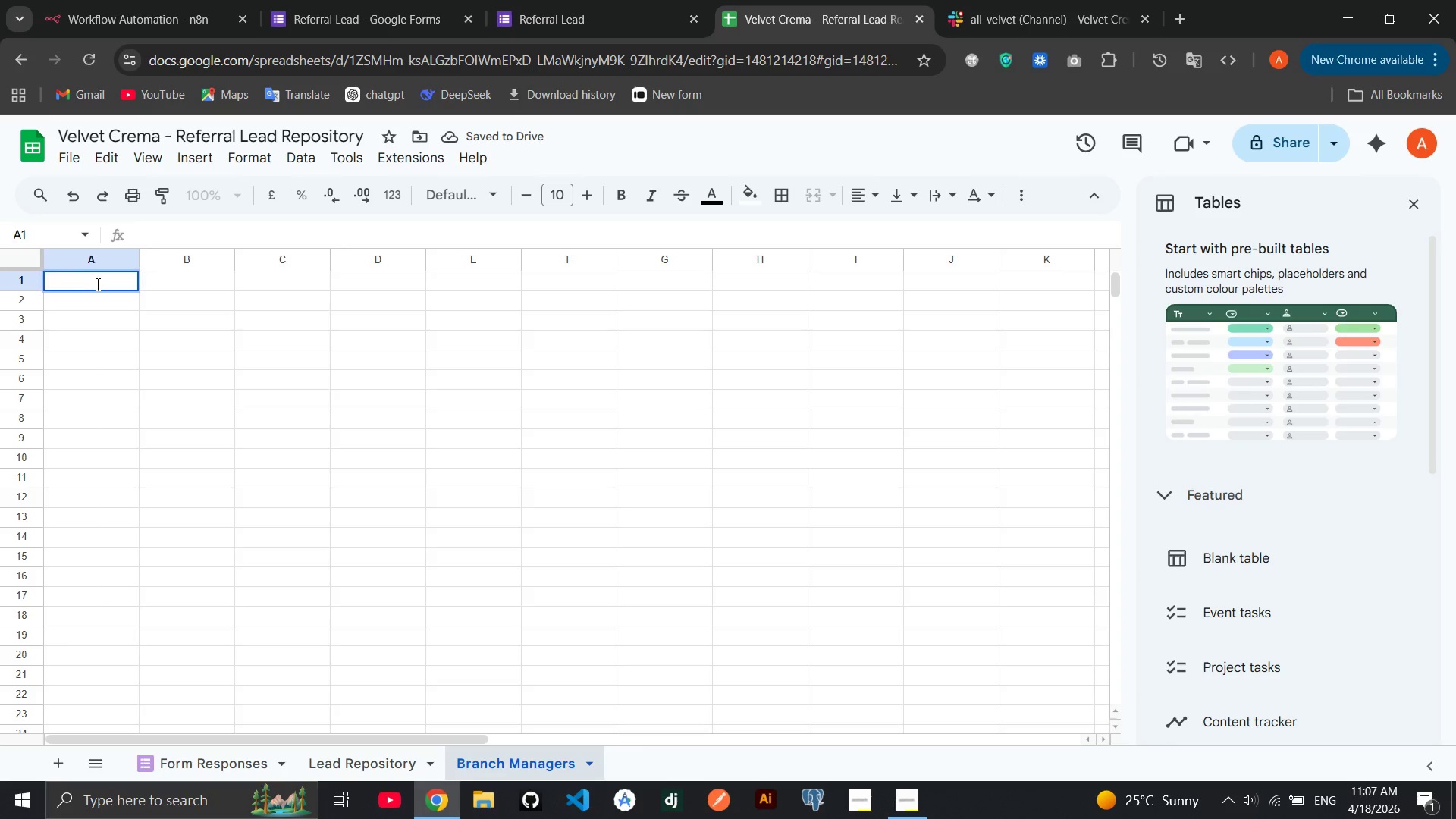 
type(Shop Location)
 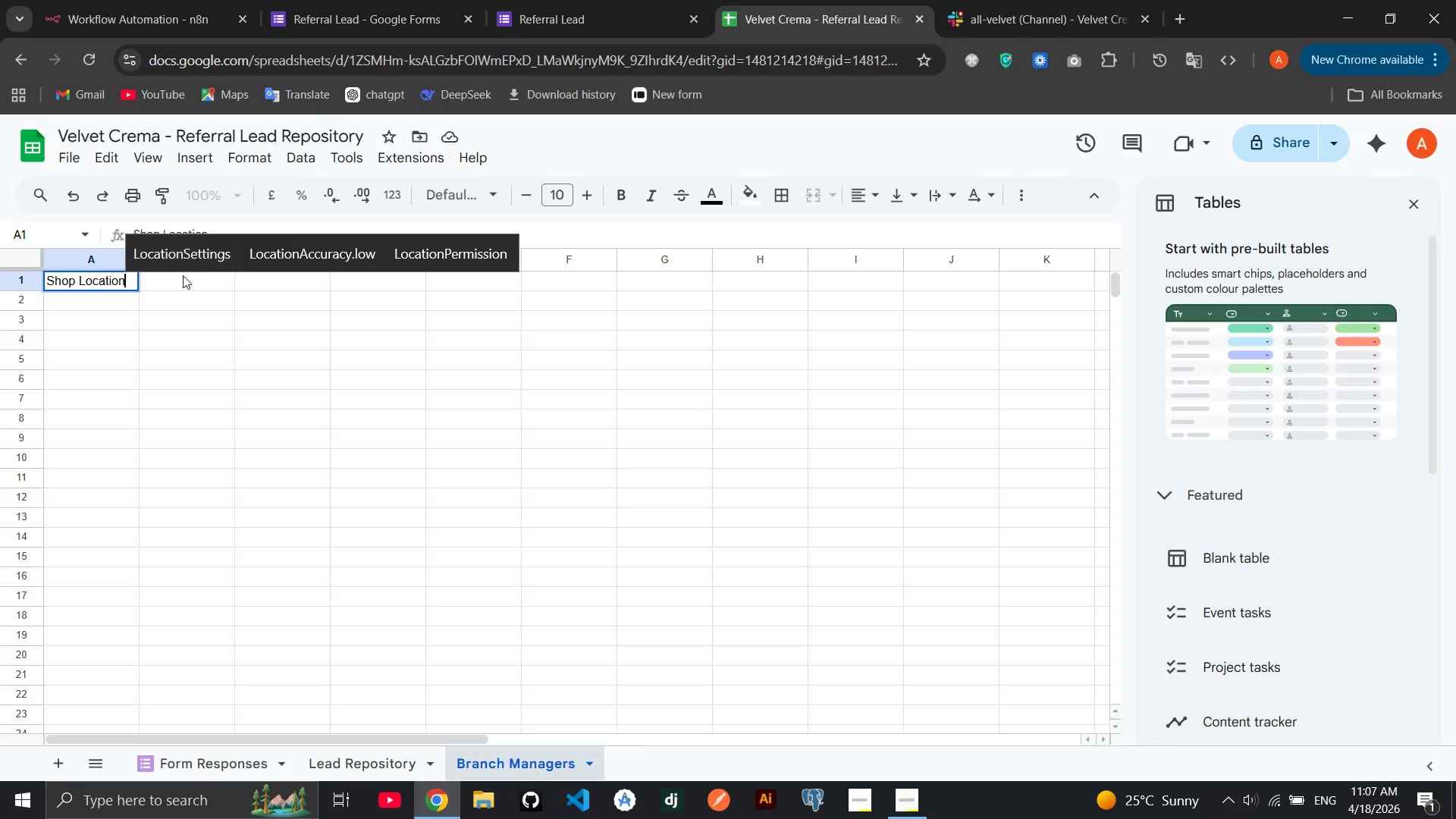 
double_click([182, 275])
 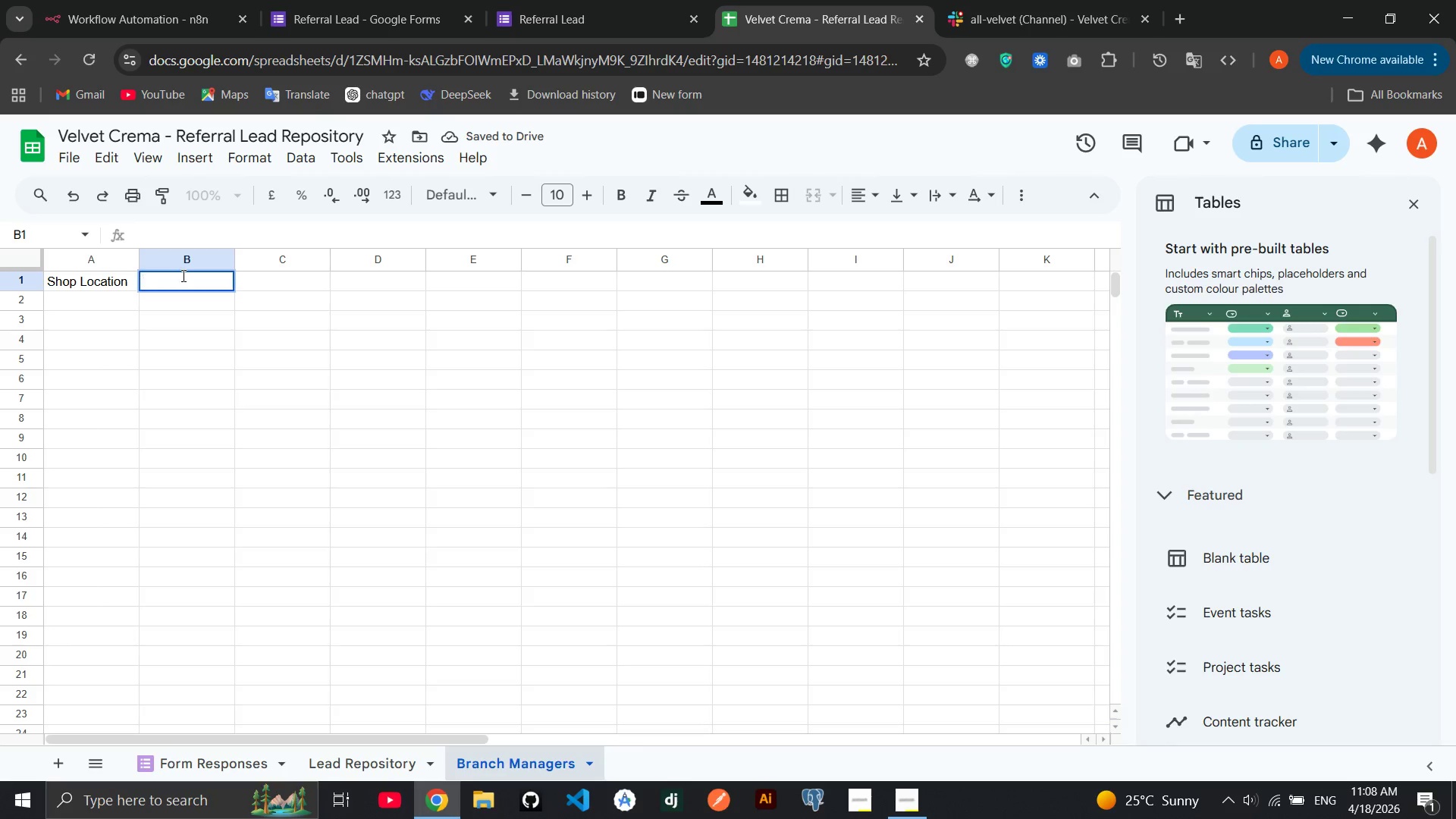 
wait(5.08)
 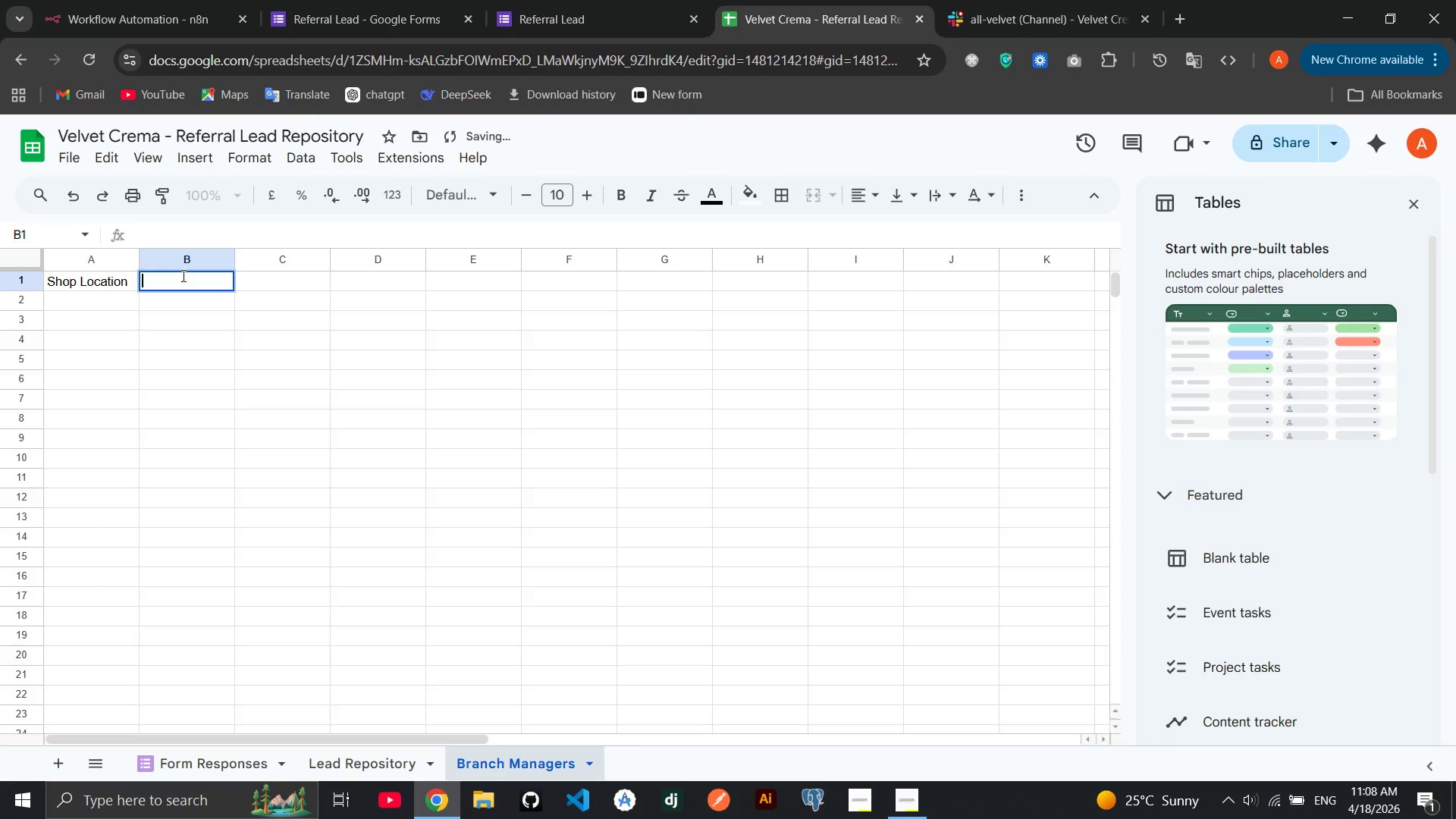 
type(Managr Name)
 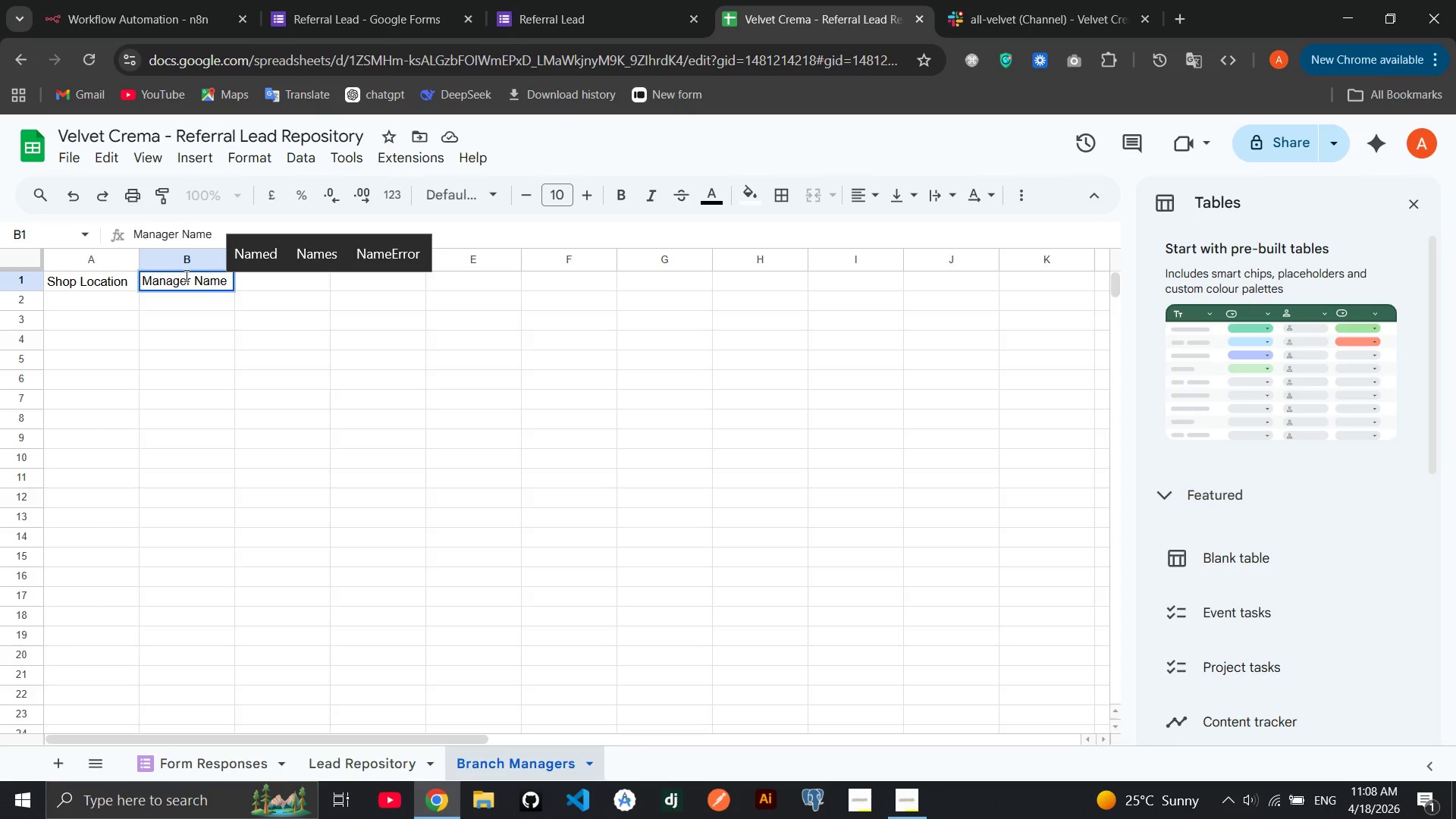 
double_click([253, 284])
 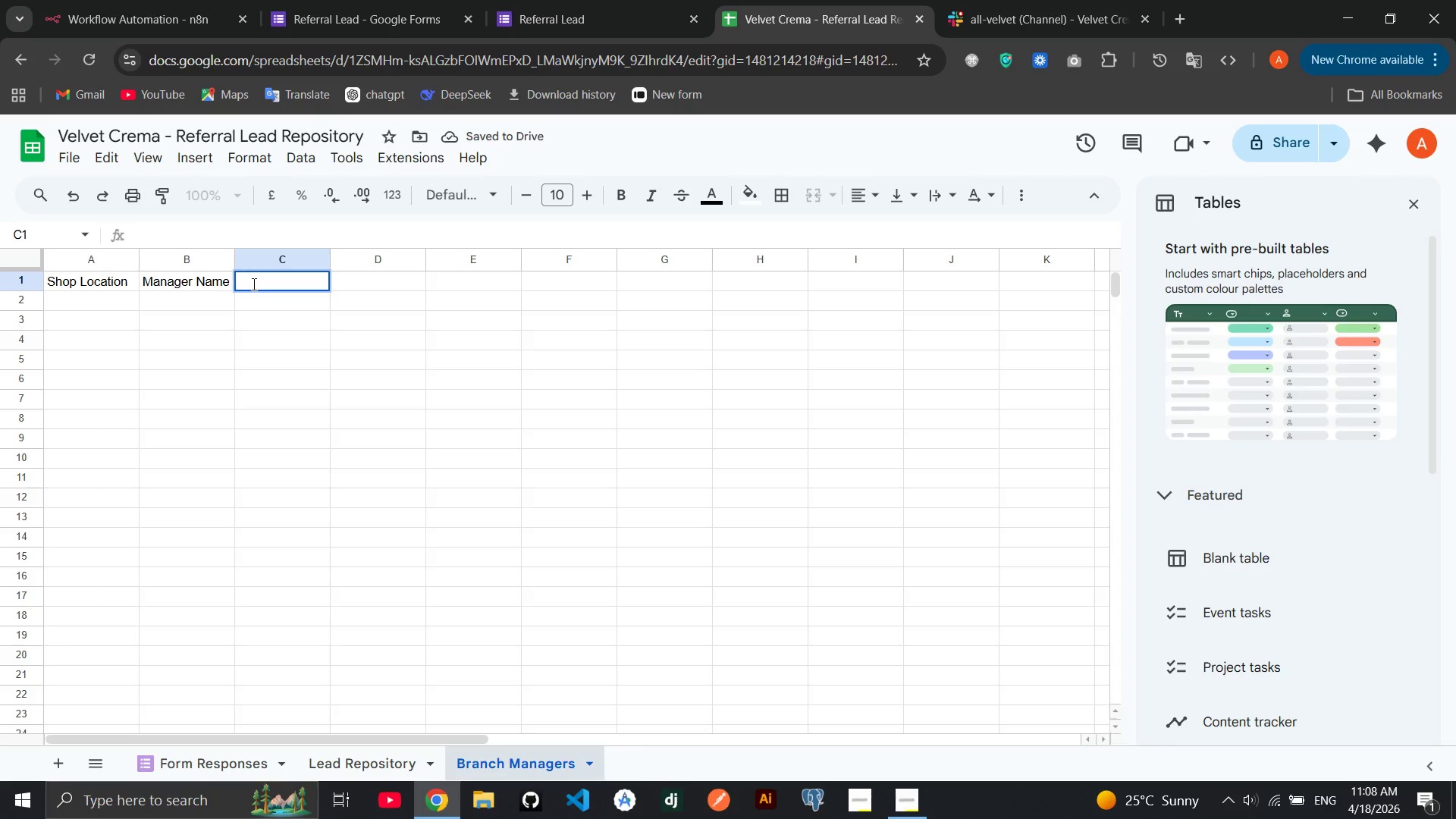 
wait(5.34)
 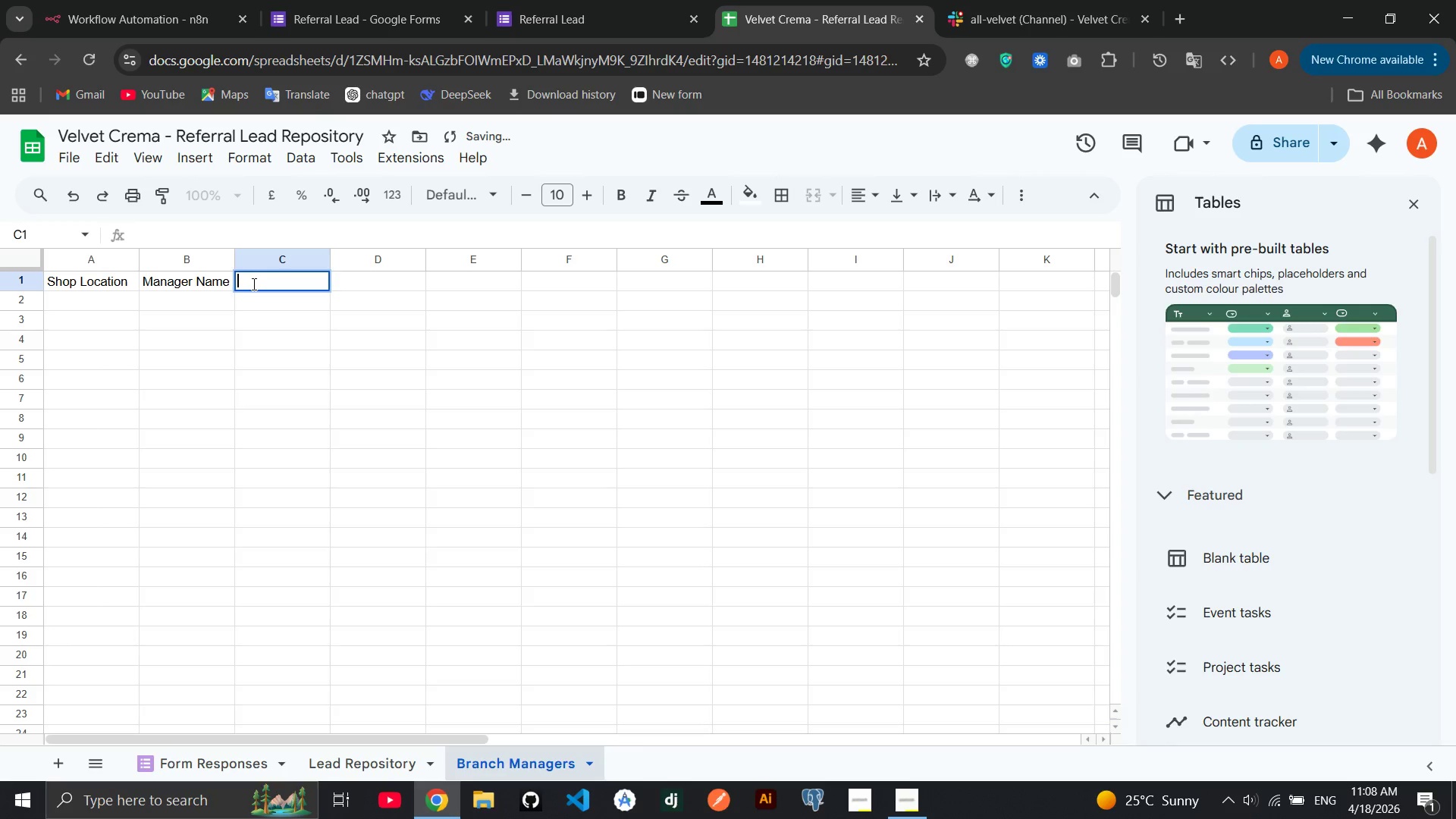 
type(Slack memeber ID)
key(Backspace)
type(d)
key(Backspace)
type(d)
key(Backspace)
type(D)
 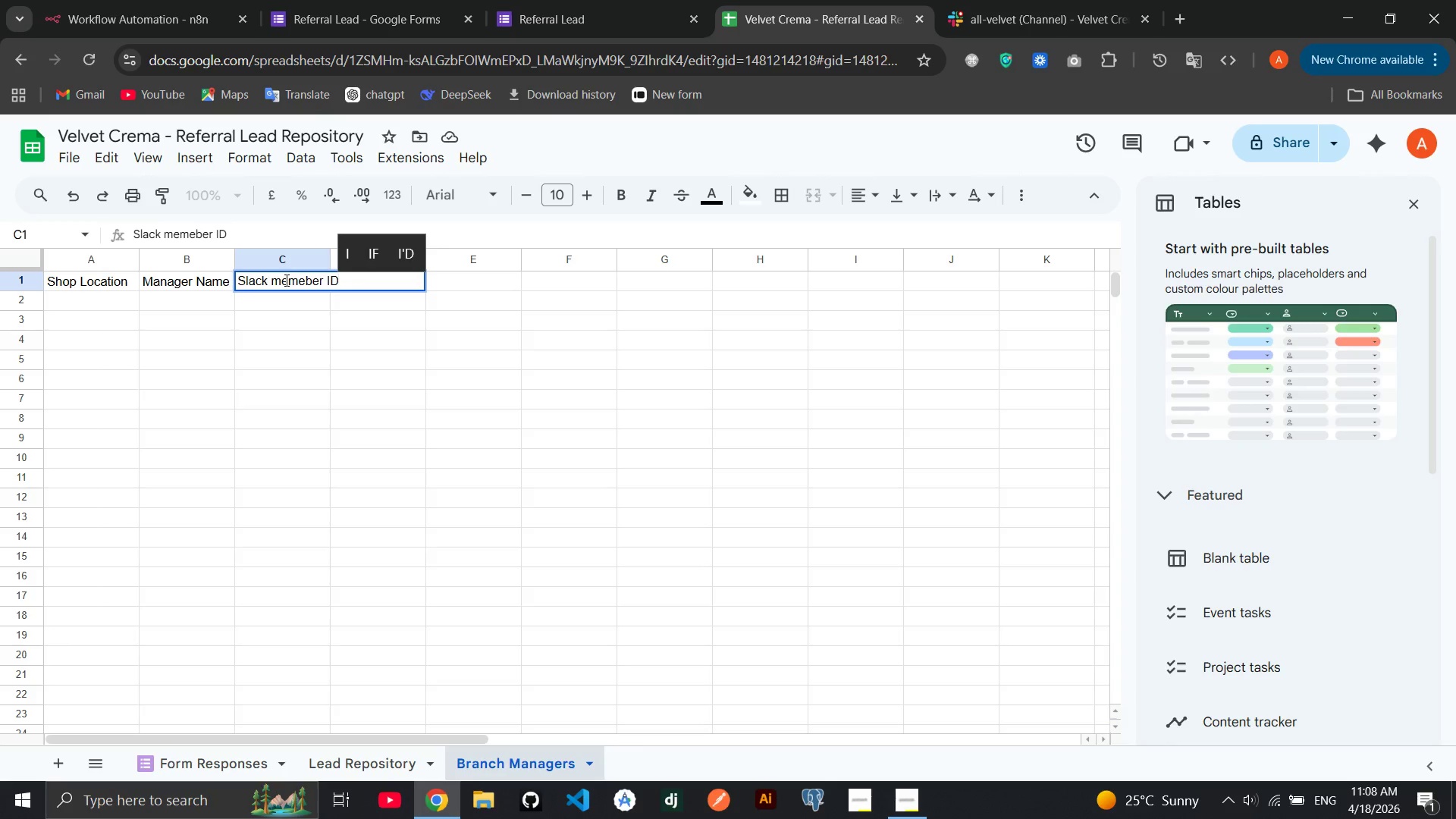 
left_click([285, 280])
 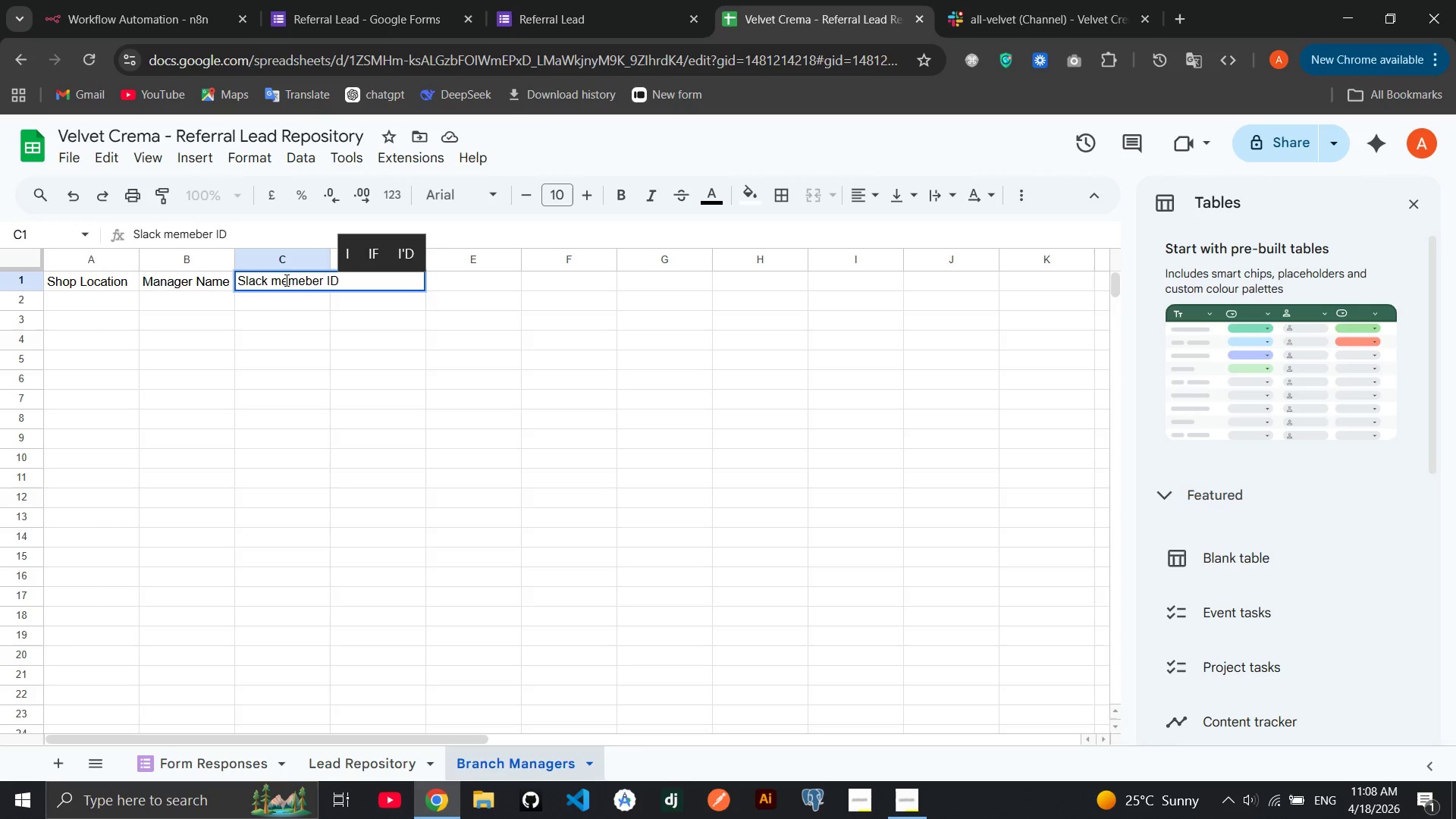 
key(ArrowLeft)
 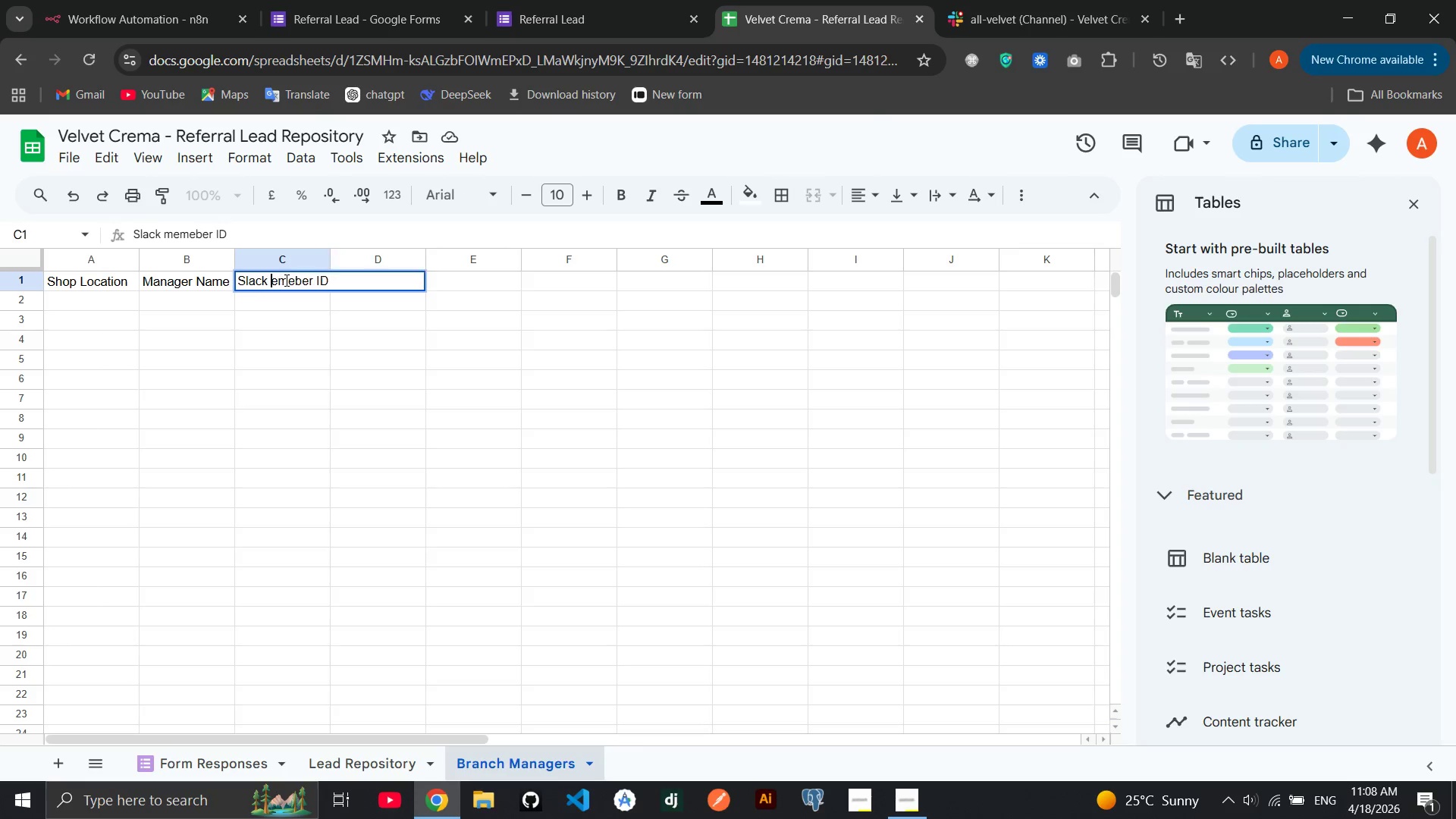 
key(Backspace)
 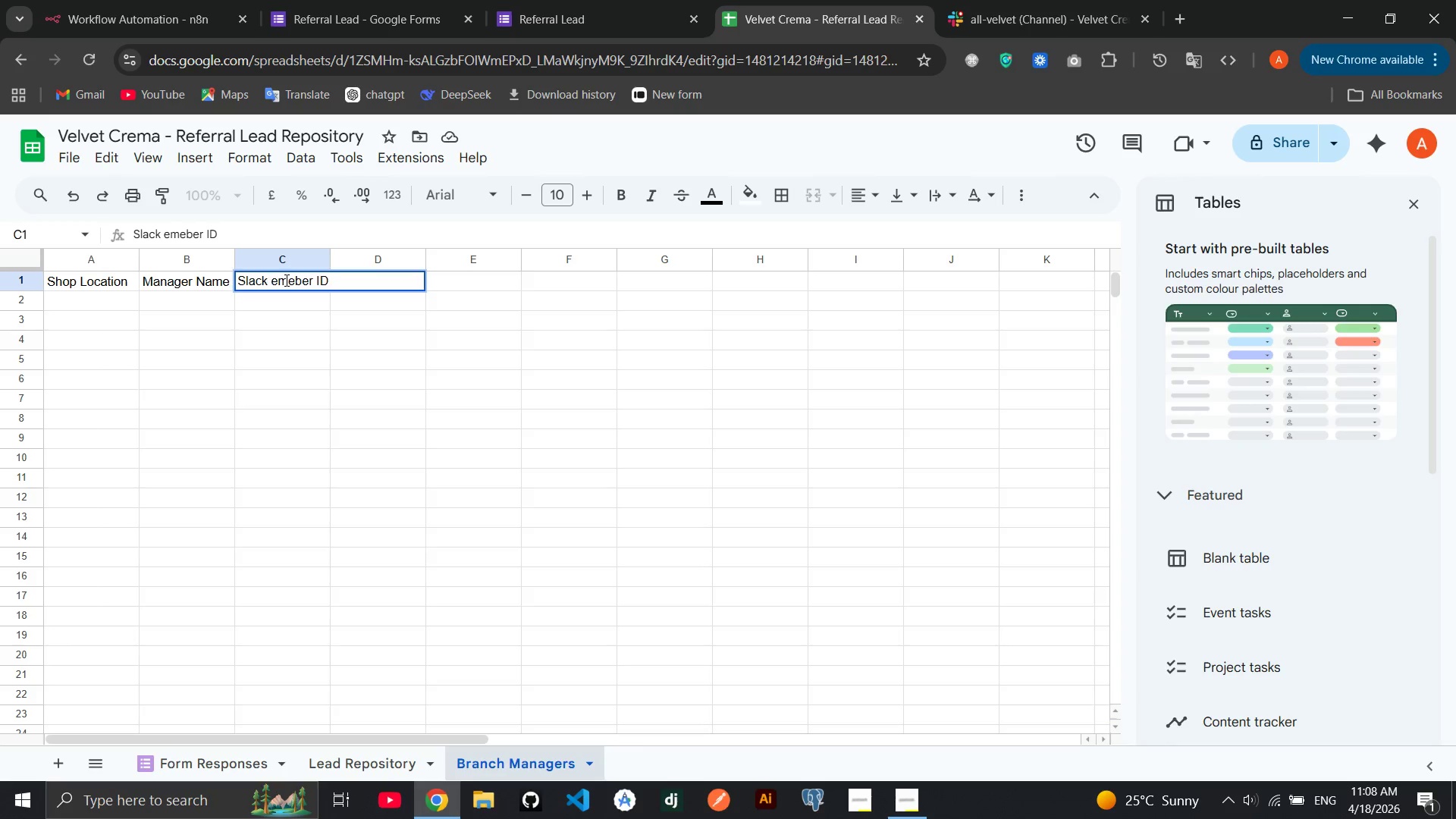 
key(CapsLock)
 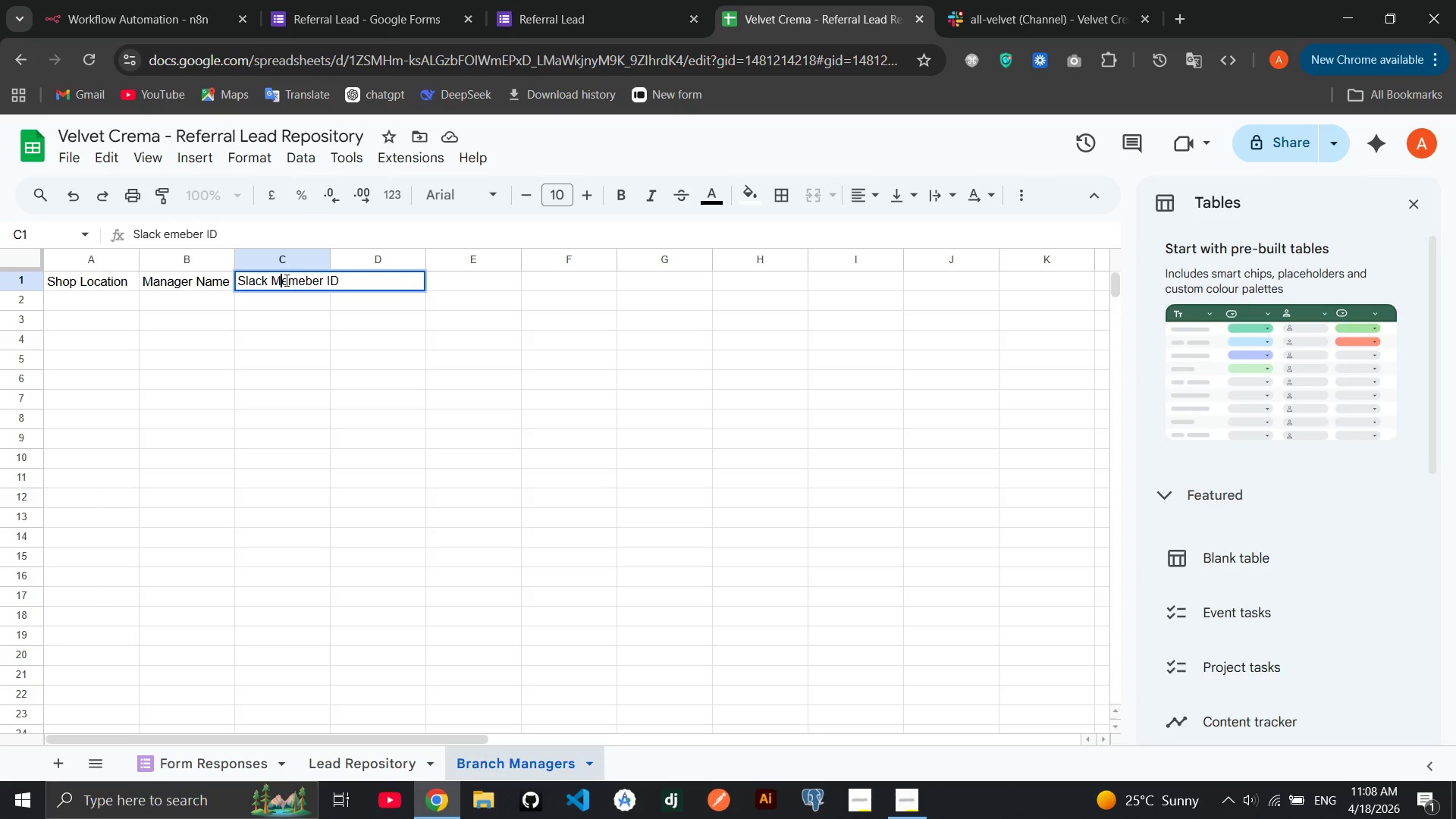 
key(M)
 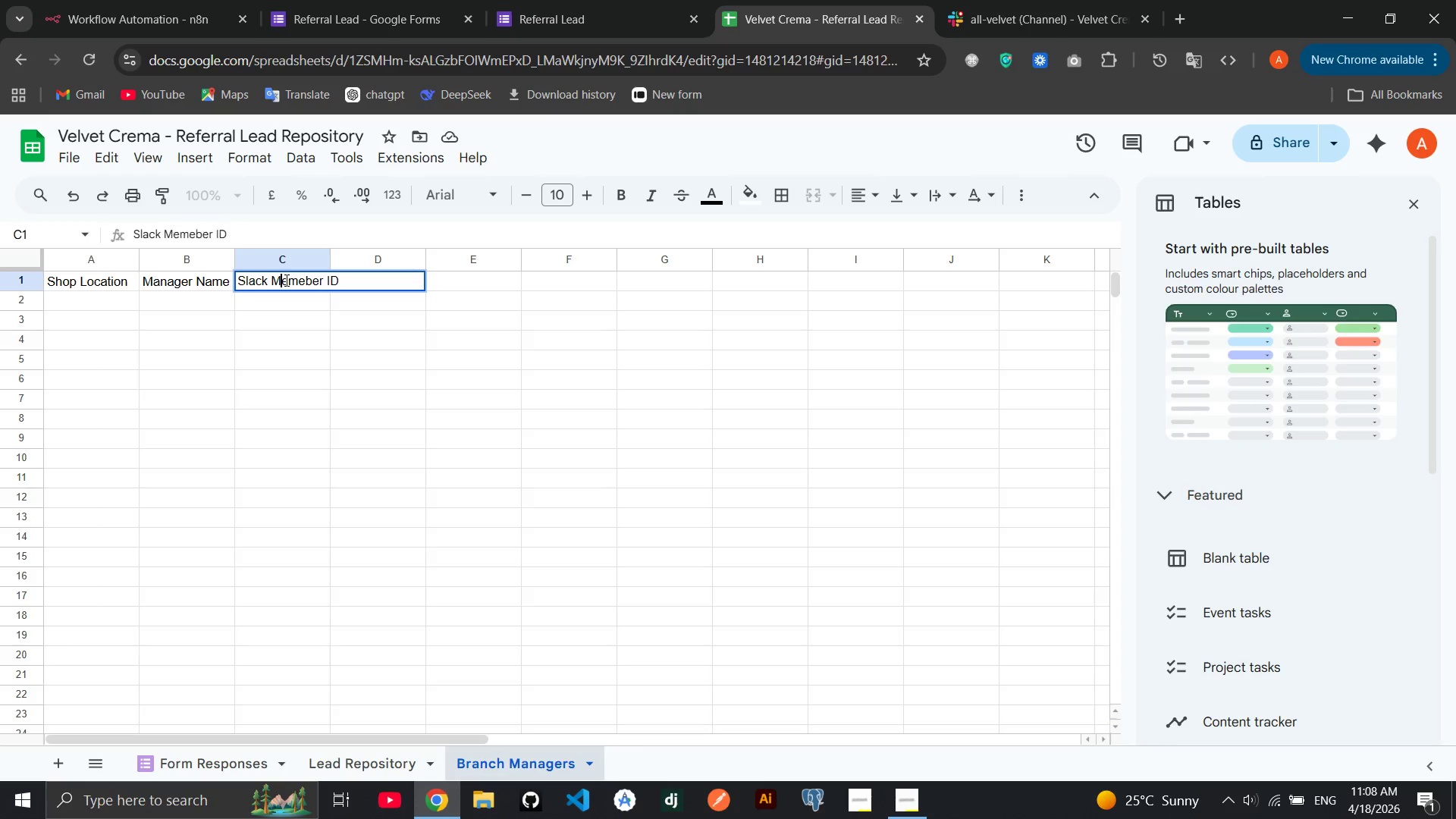 
key(CapsLock)
 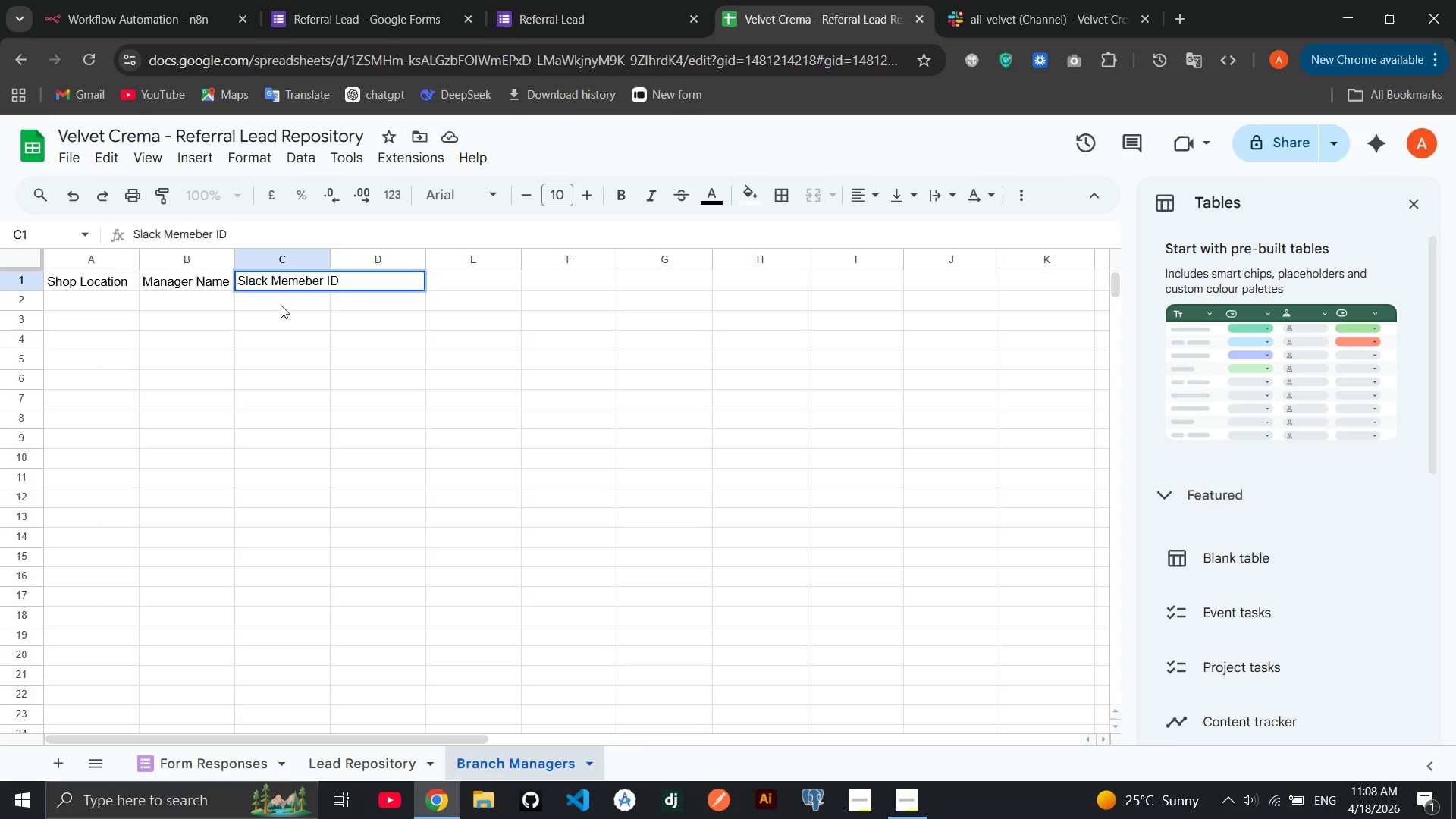 
left_click([279, 309])
 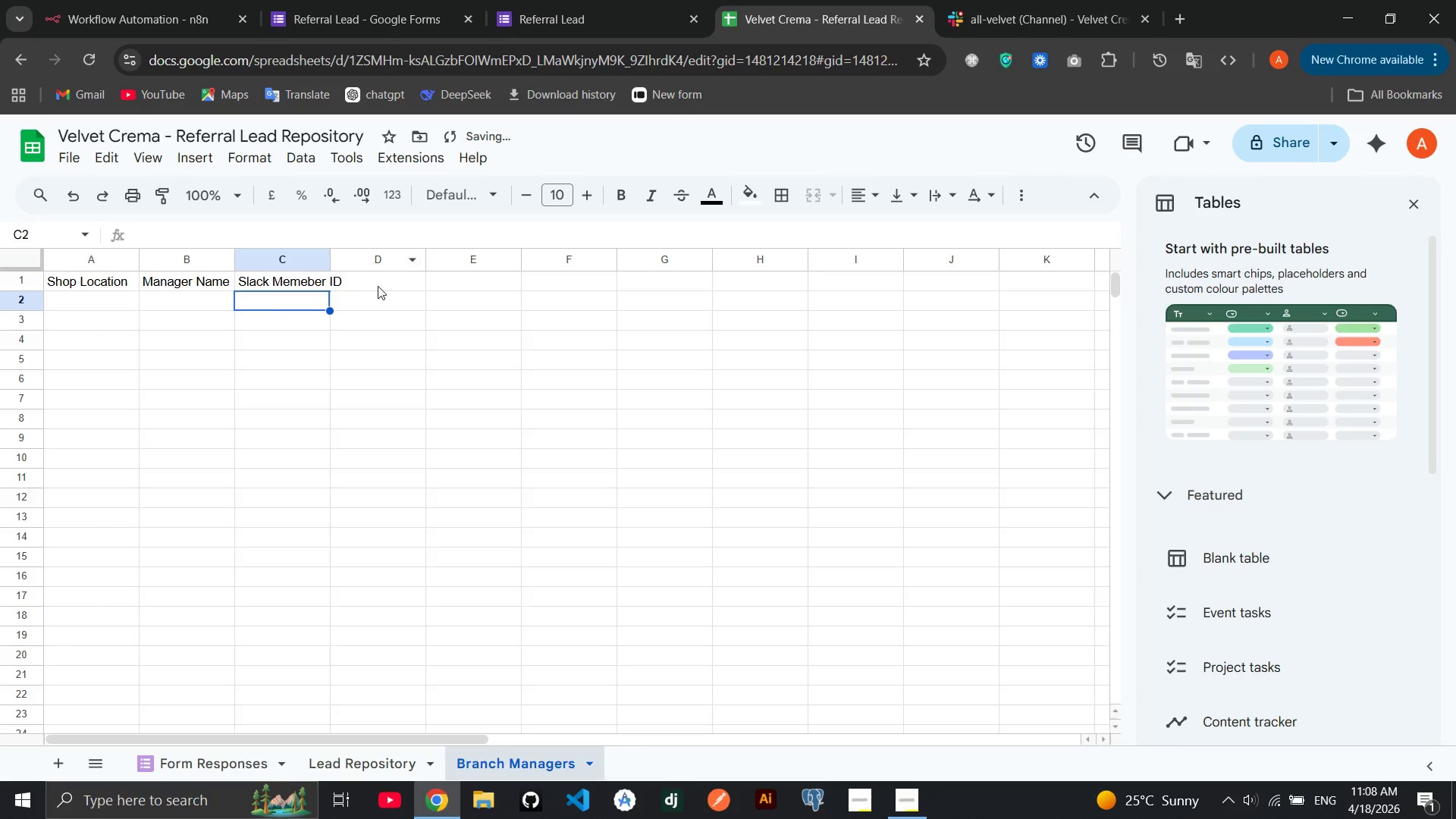 
left_click([372, 292])
 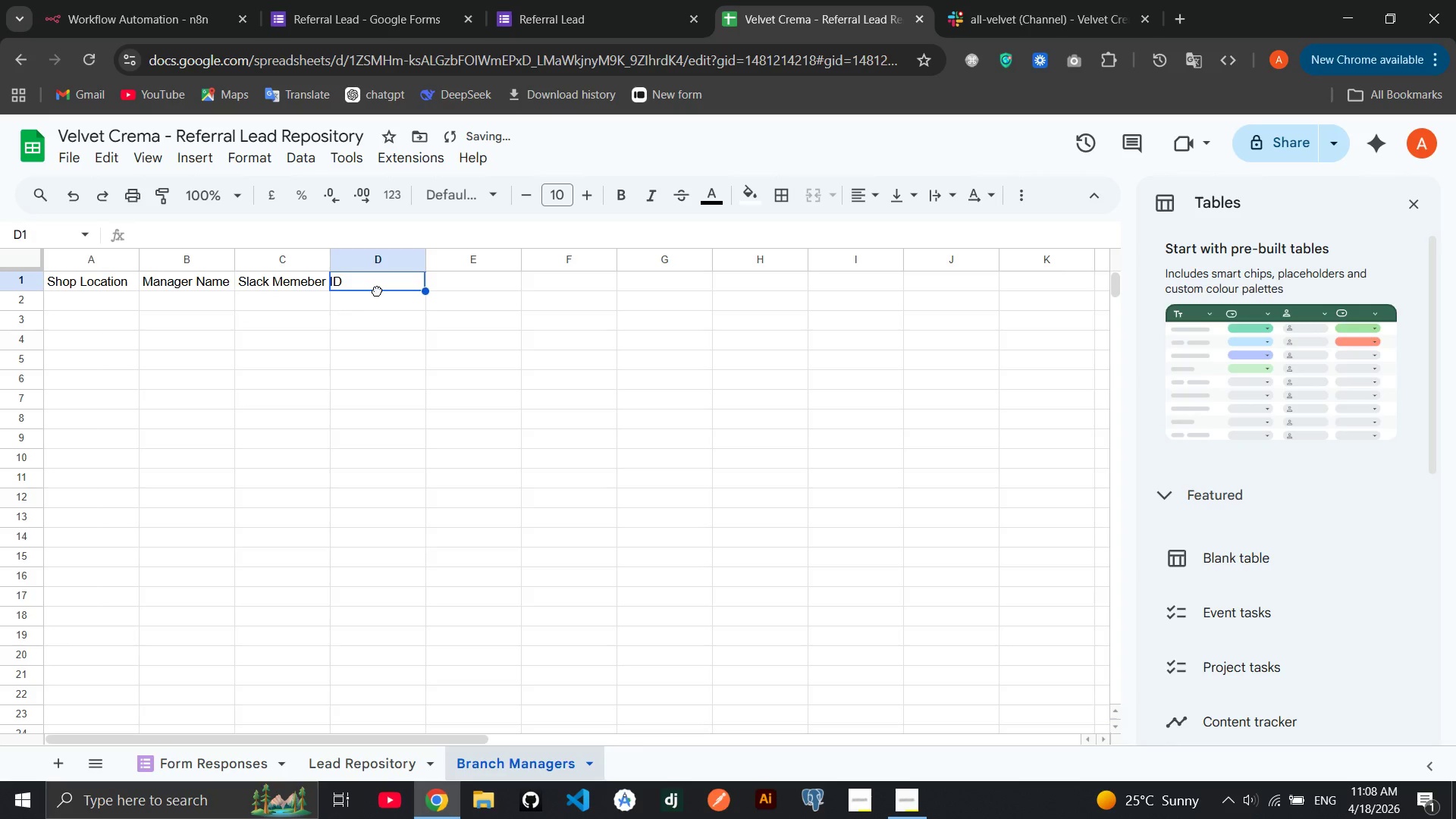 
double_click([377, 290])
 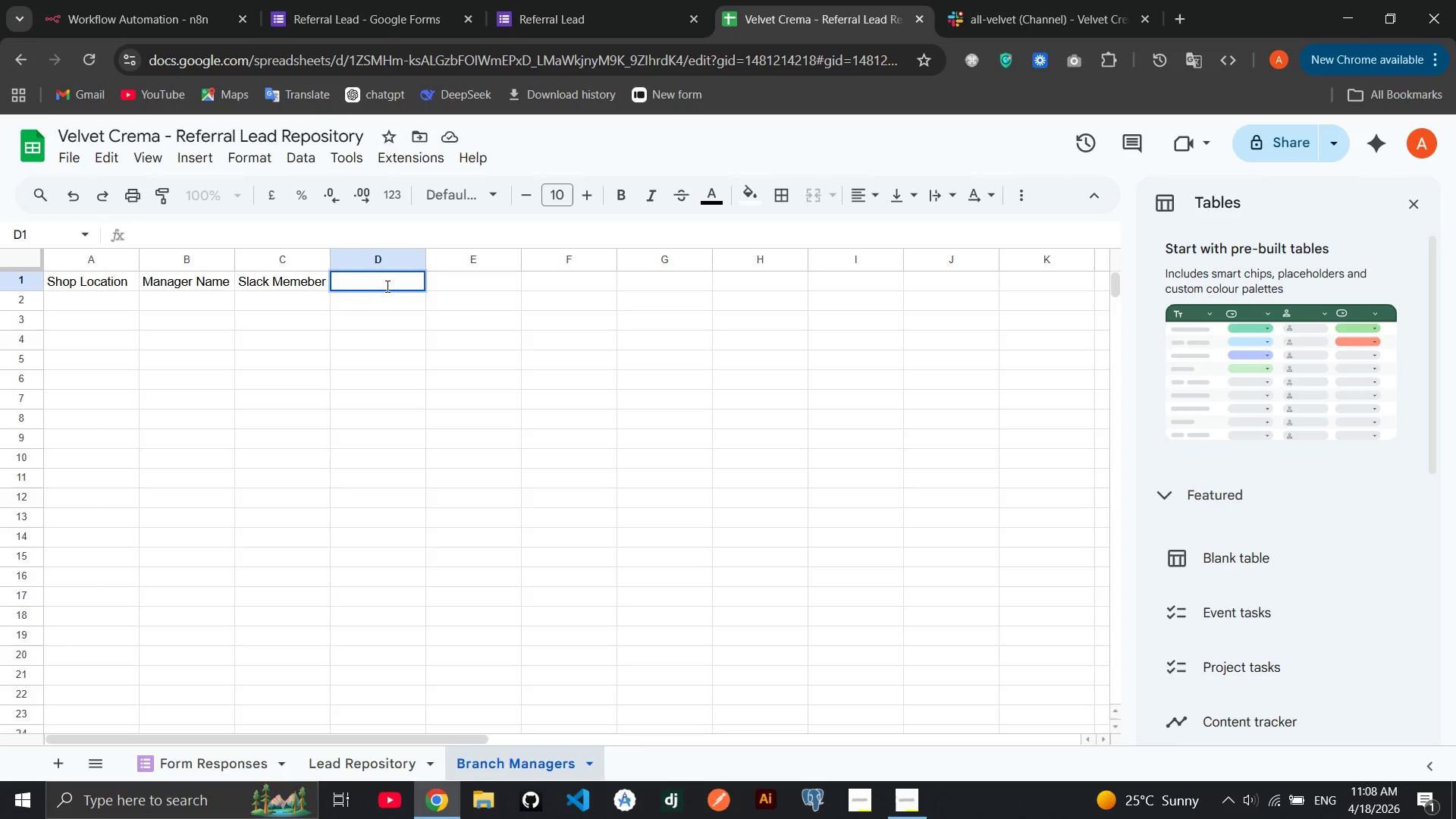 
wait(12.05)
 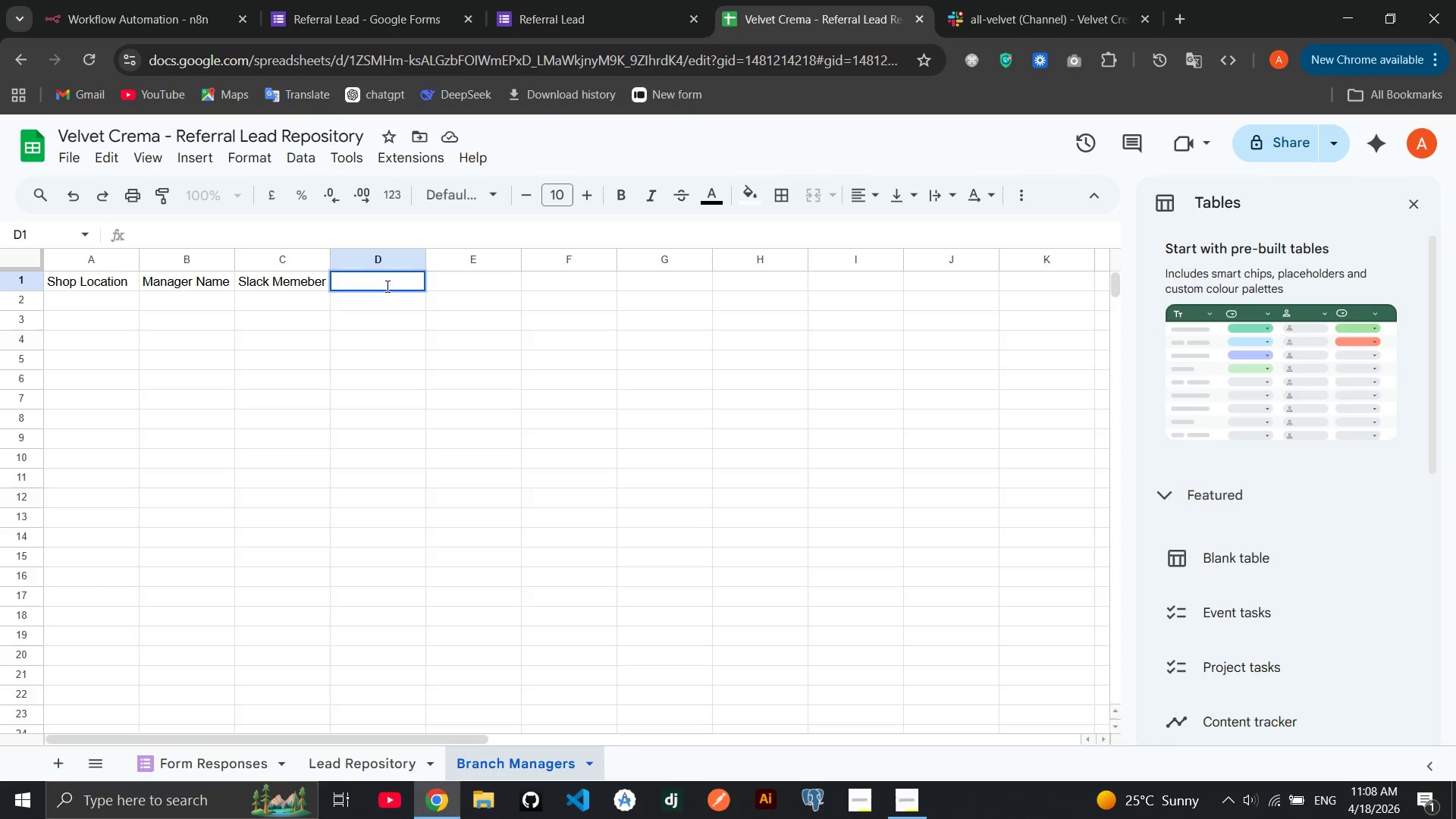 
type(Email)
 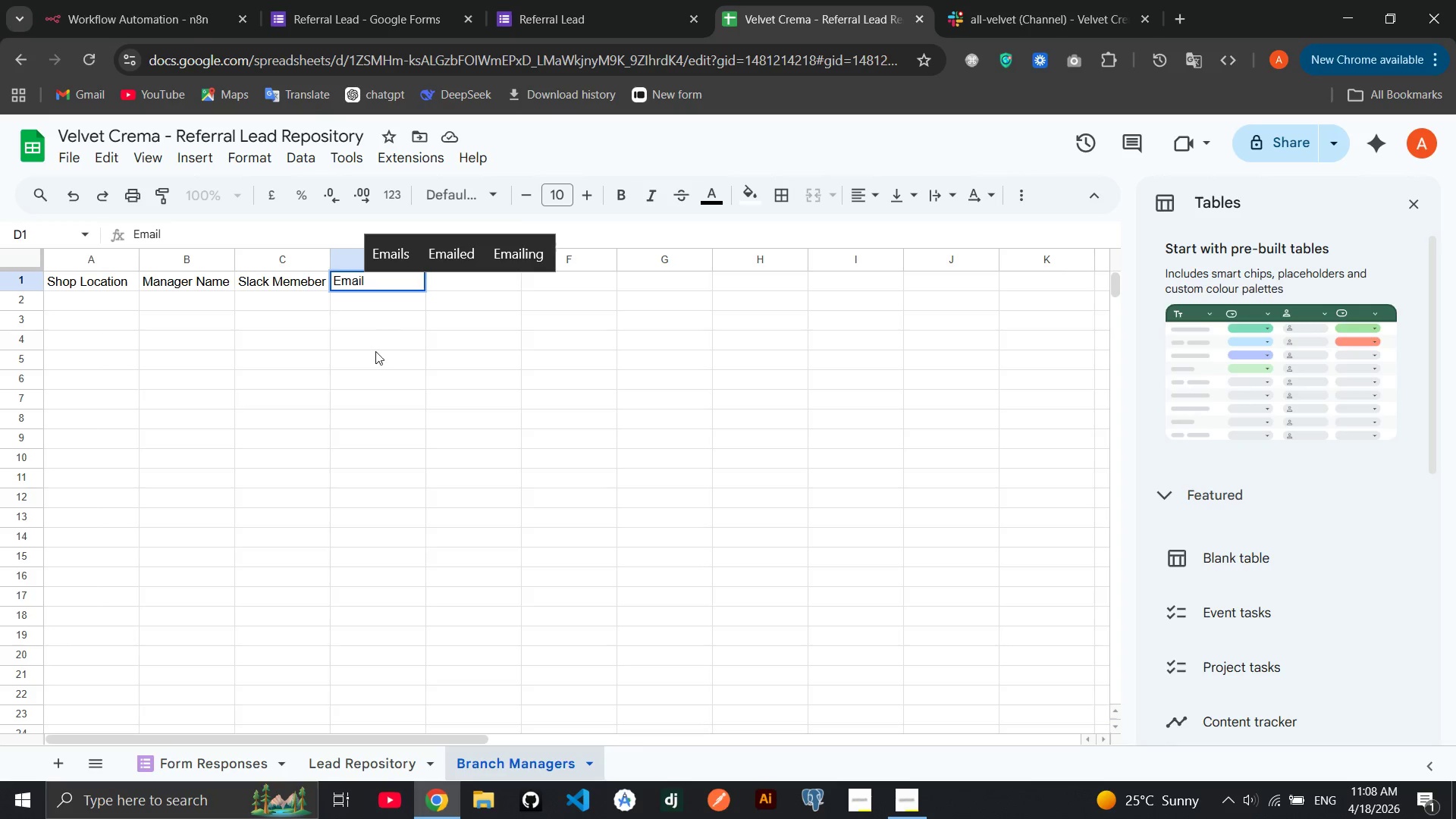 
left_click([374, 353])
 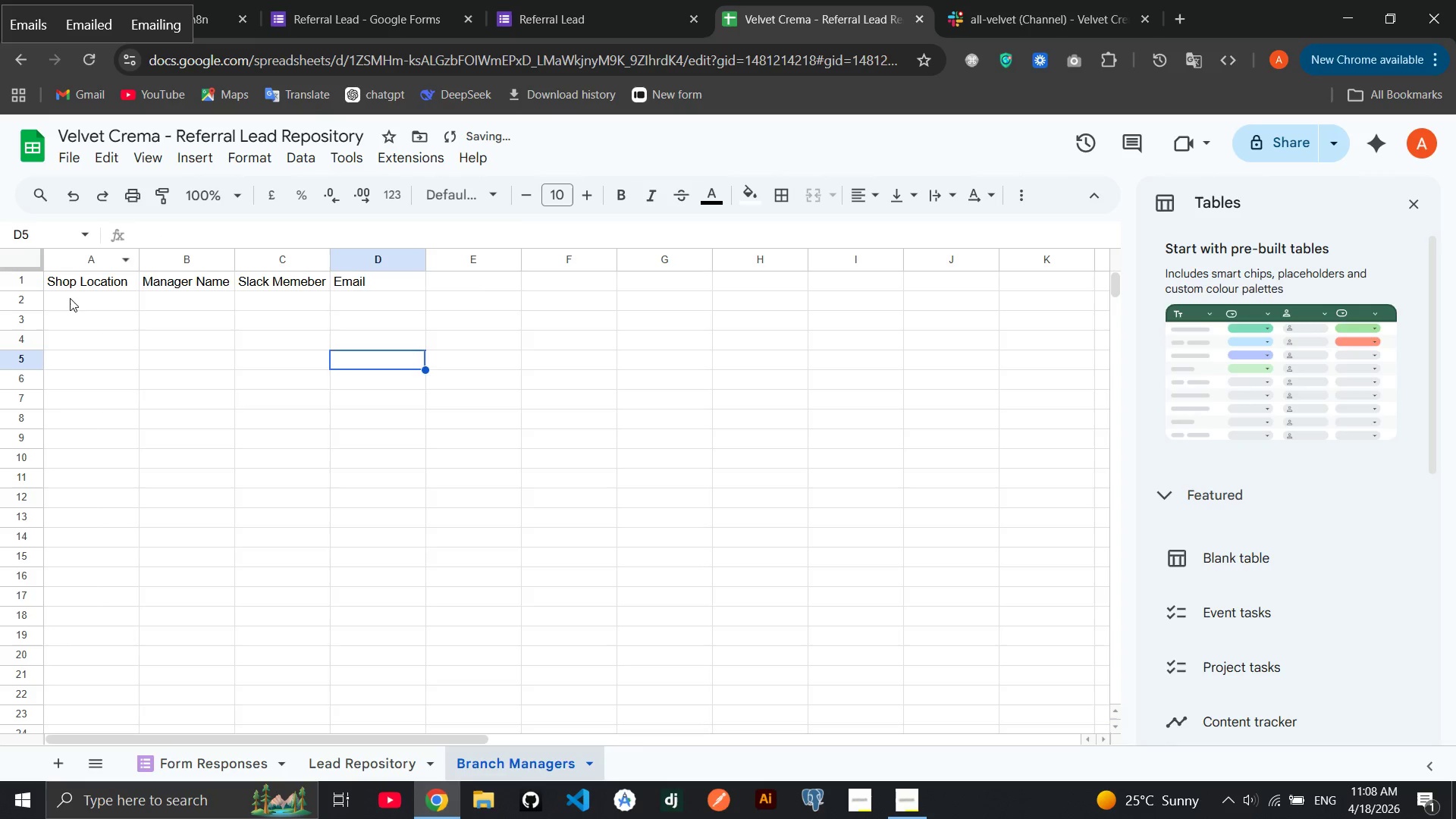 
double_click([70, 298])
 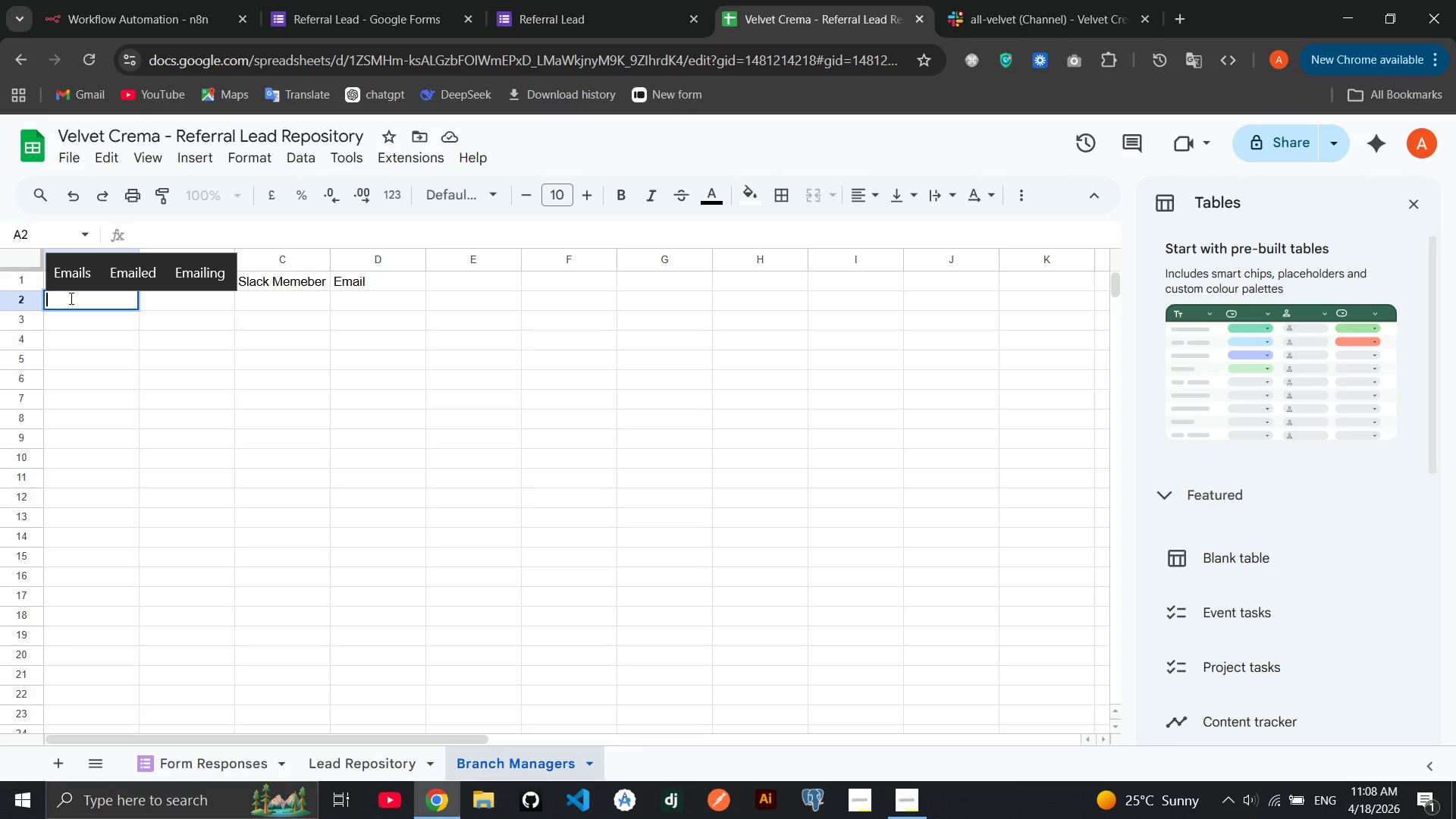 
wait(11.88)
 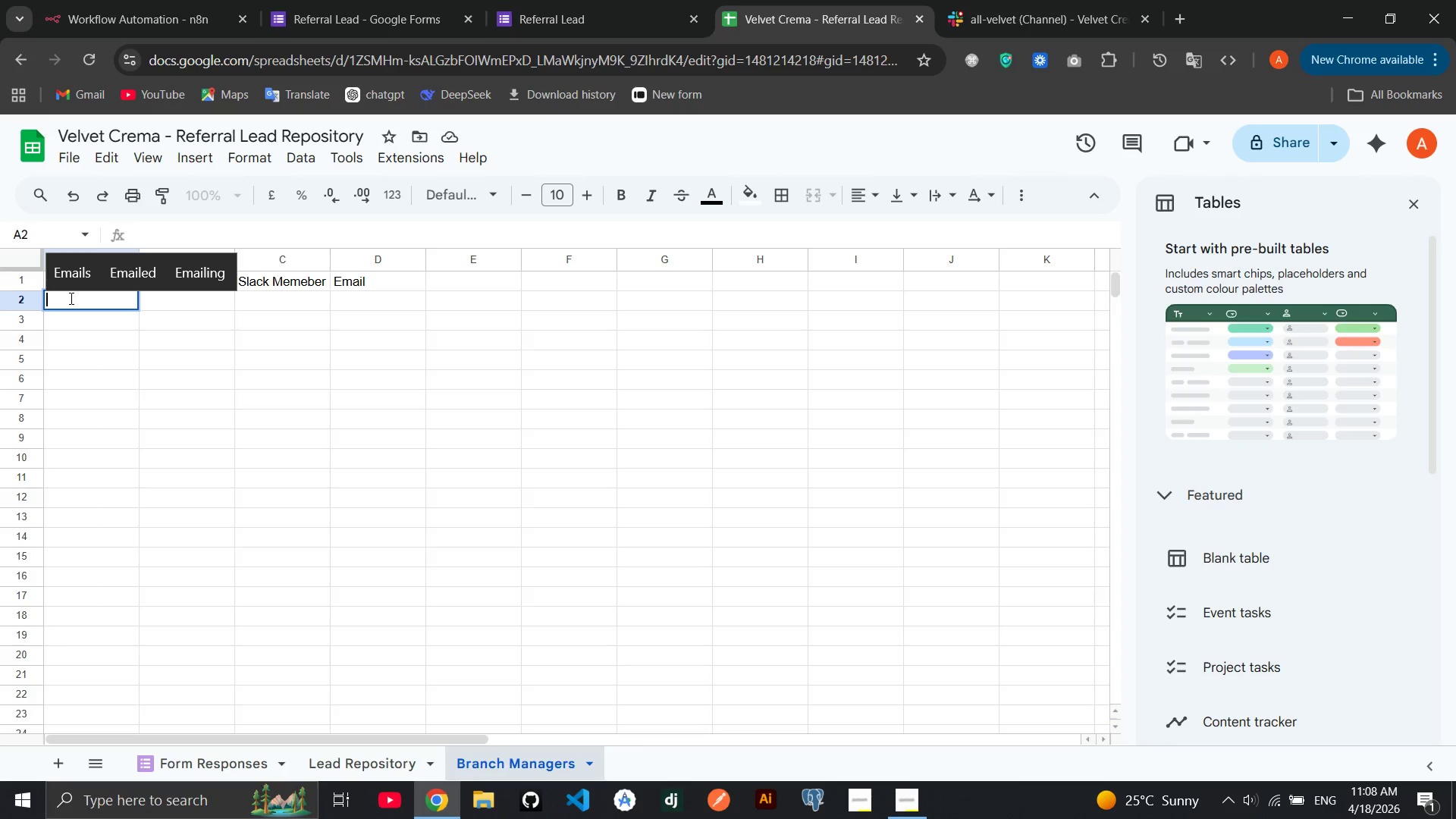 
type(Dwno)
key(Backspace)
type(town)
 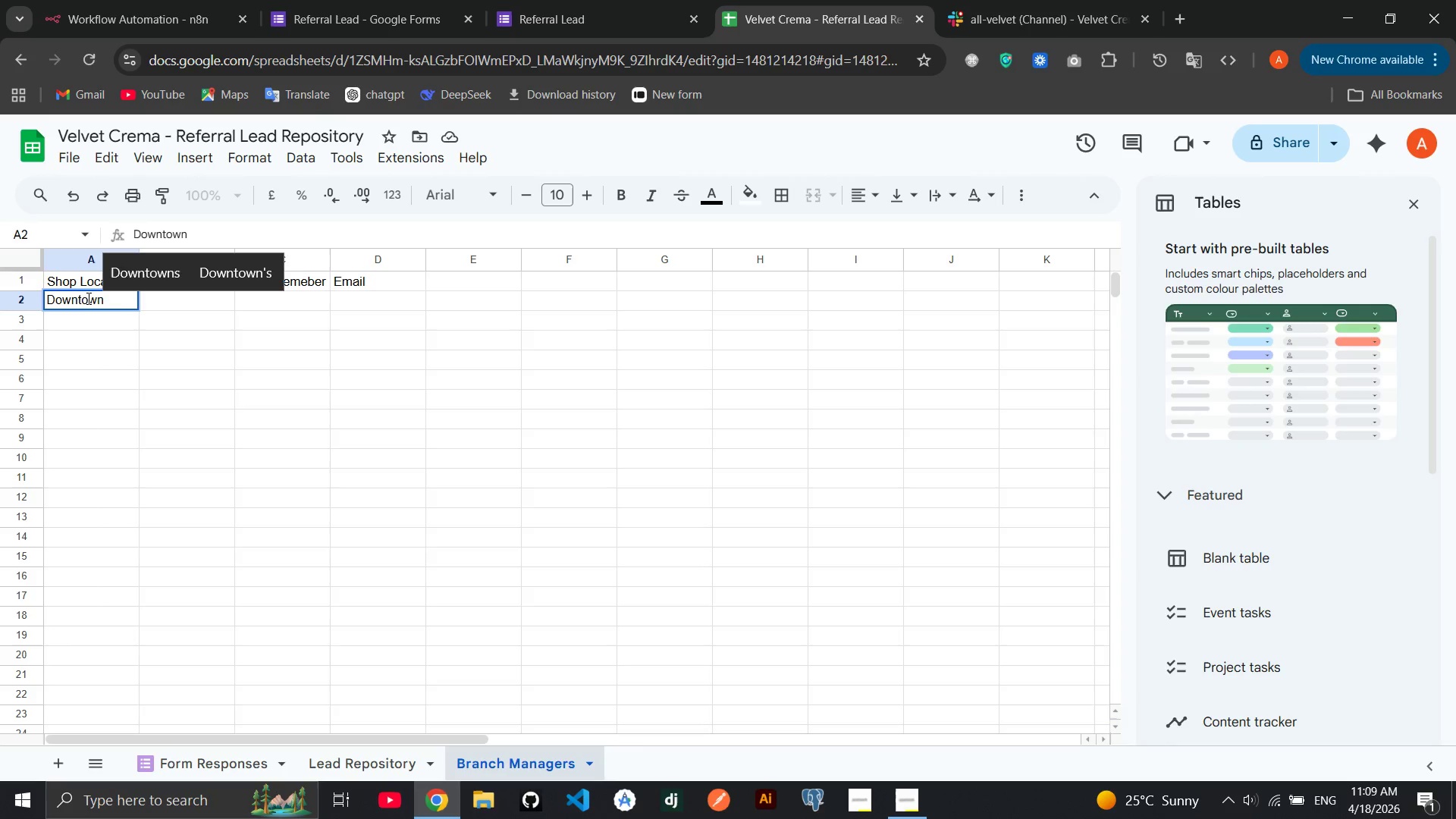 
double_click([160, 300])
 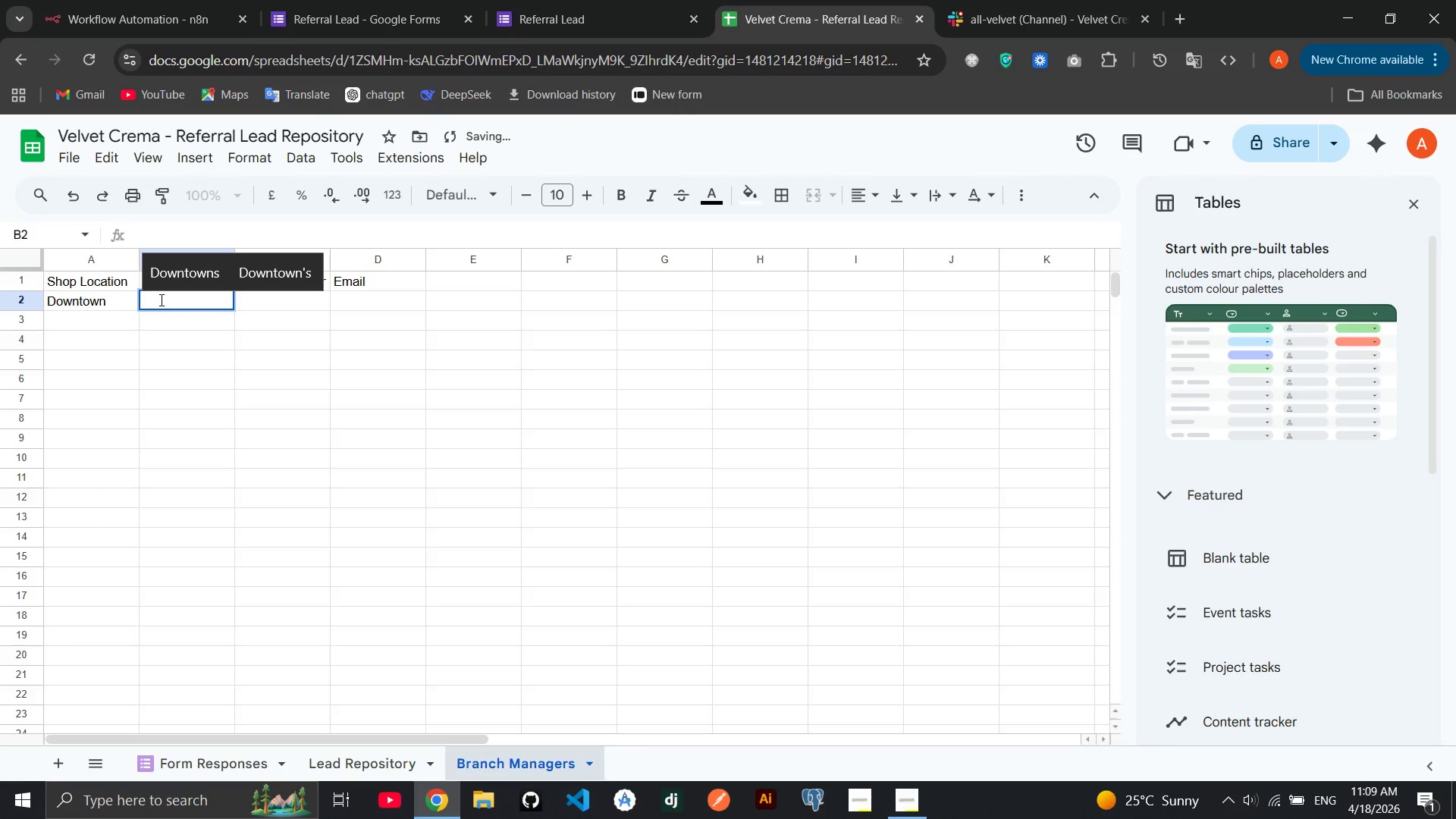 
left_click([169, 341])
 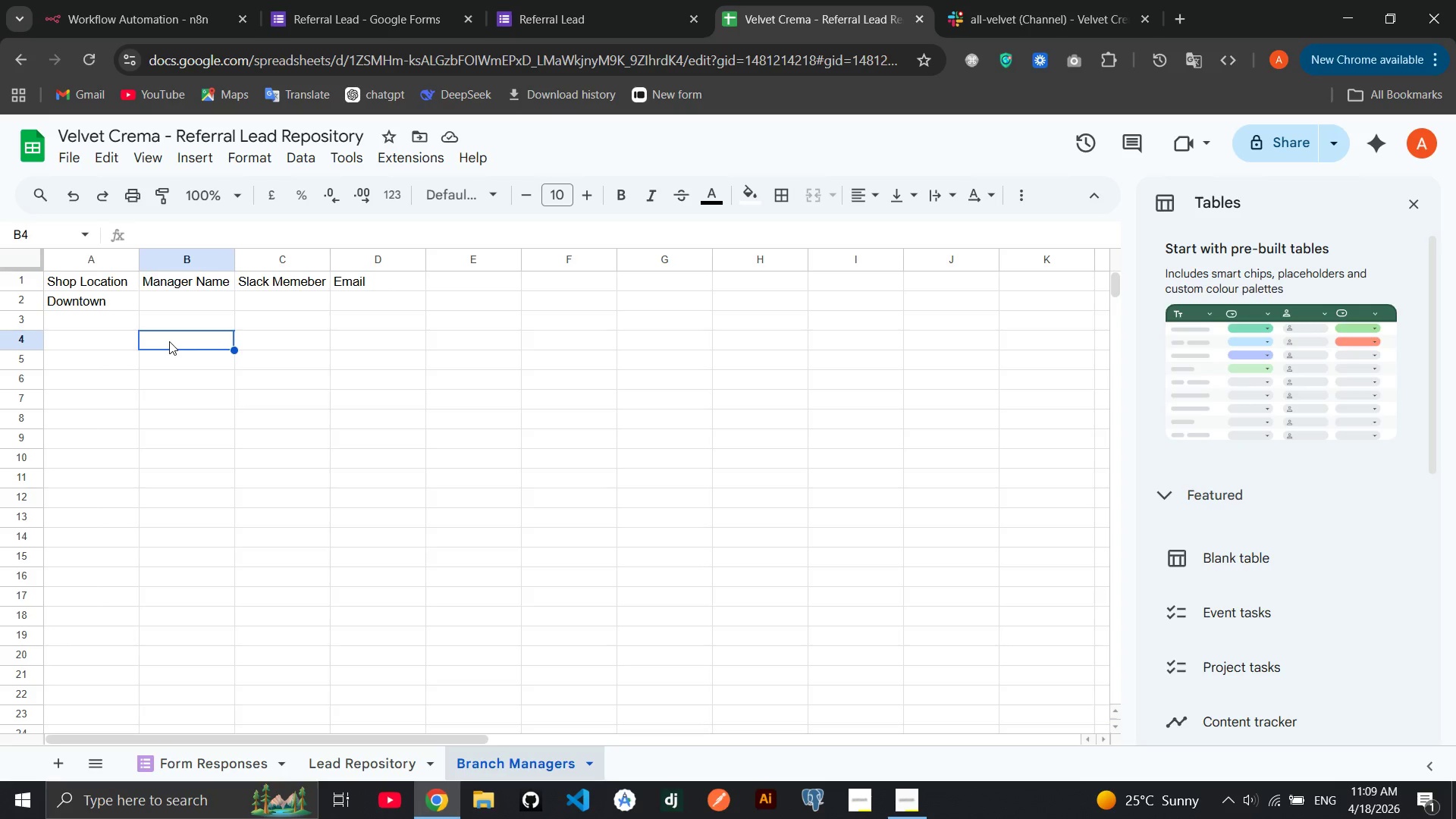 
wait(8.0)
 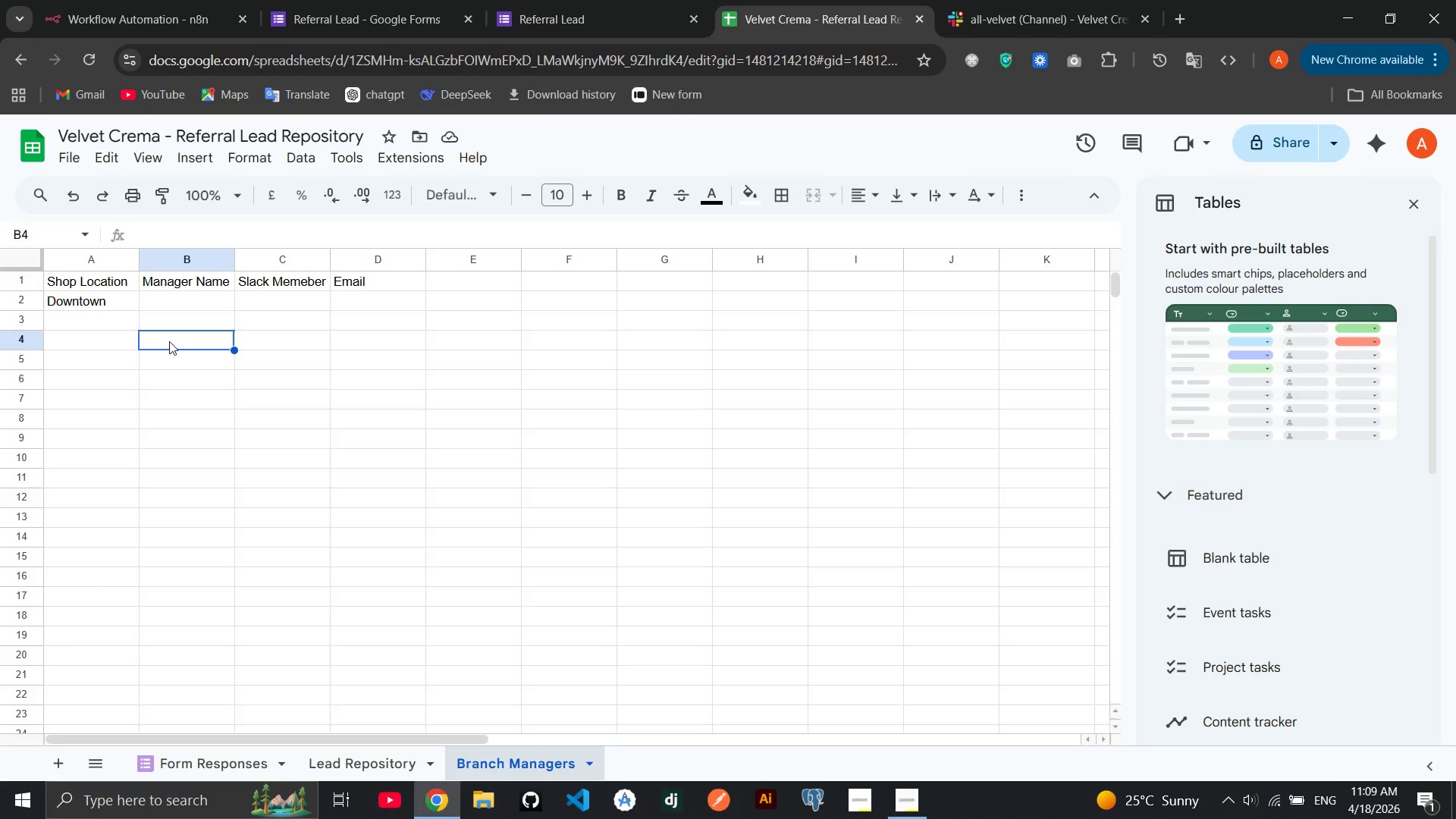 
double_click([191, 296])
 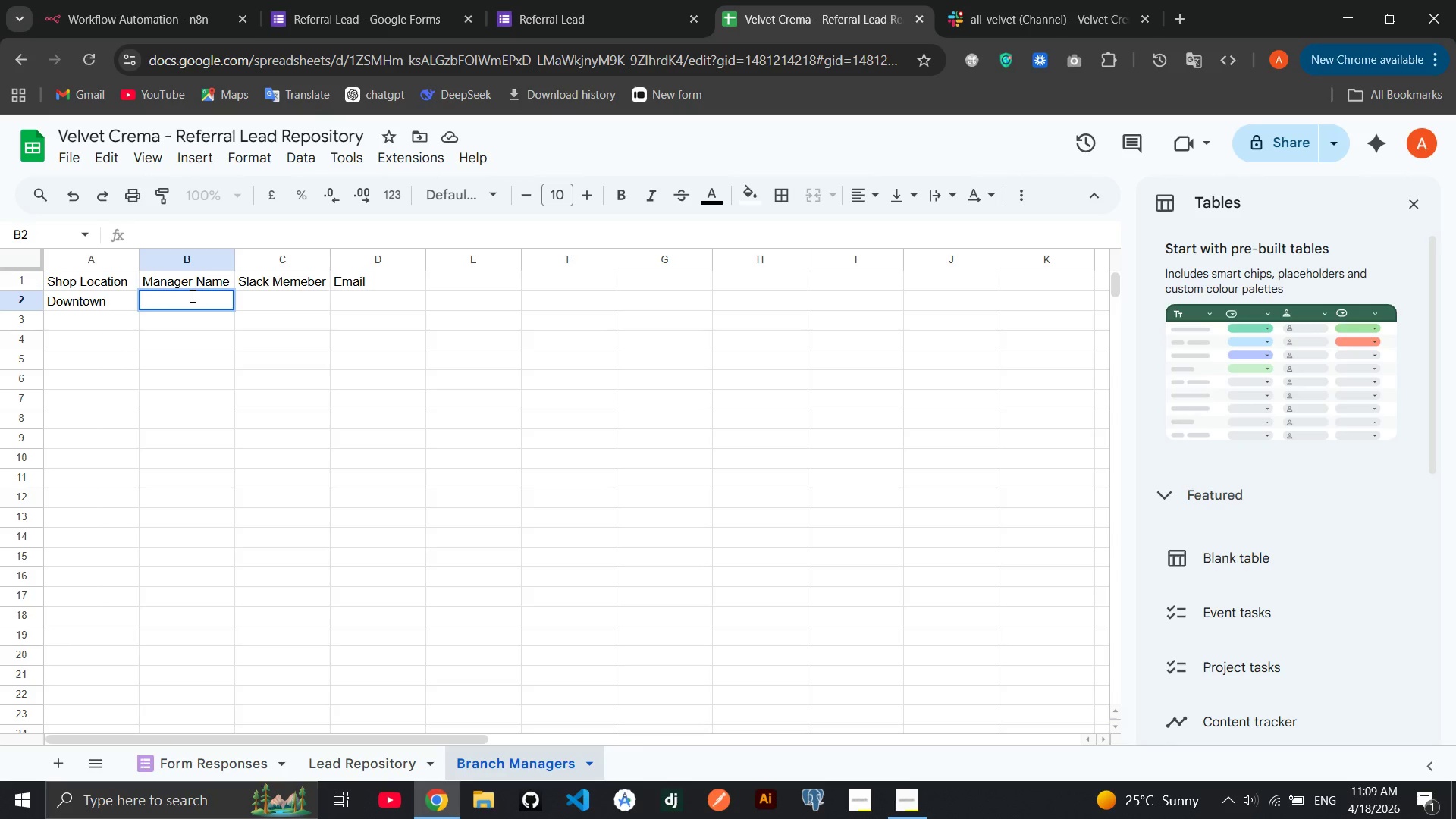 
type(Rahel Mooer)
key(Backspace)
key(Backspace)
type(re)
 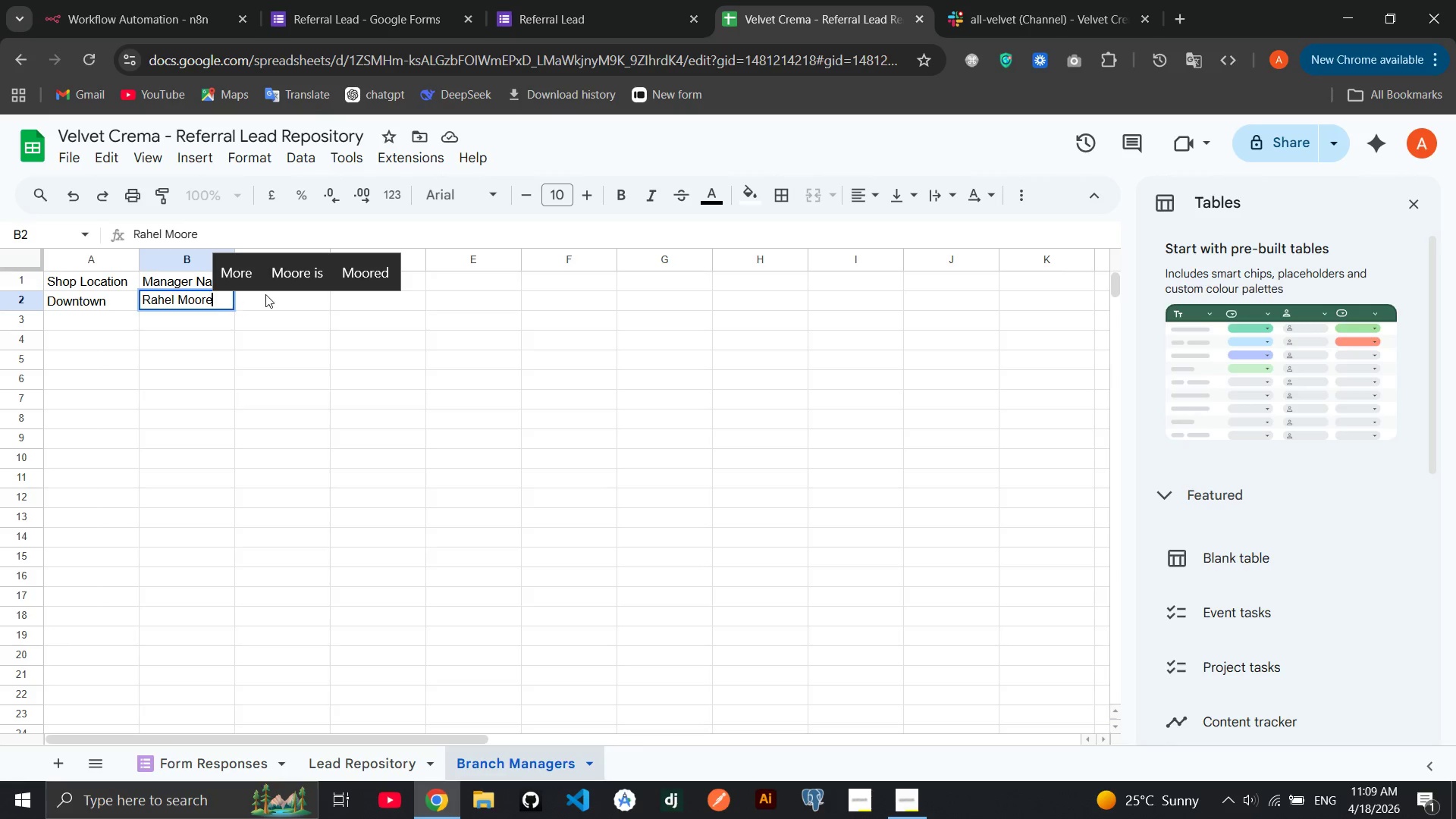 
double_click([267, 294])
 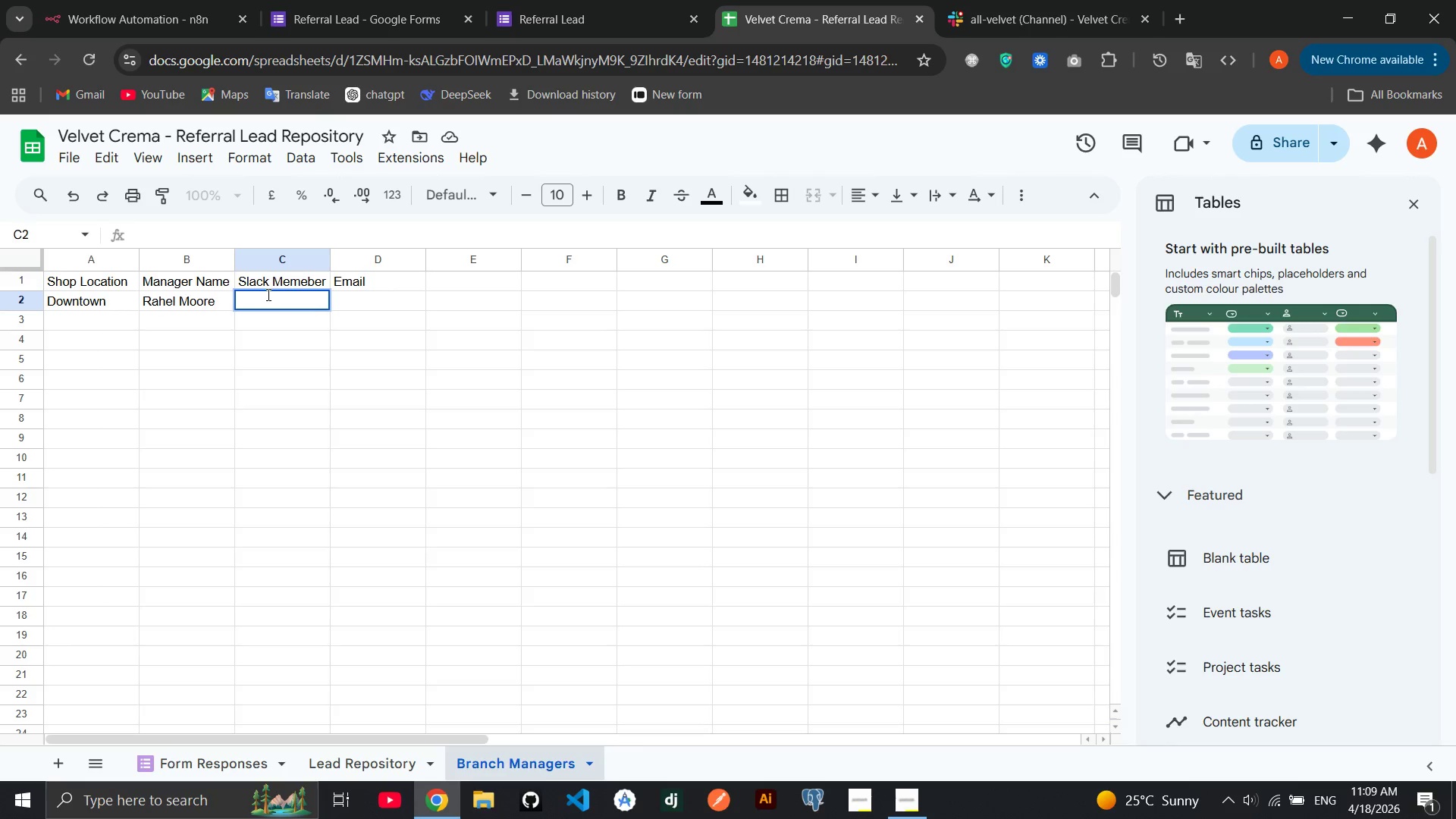 
wait(16.44)
 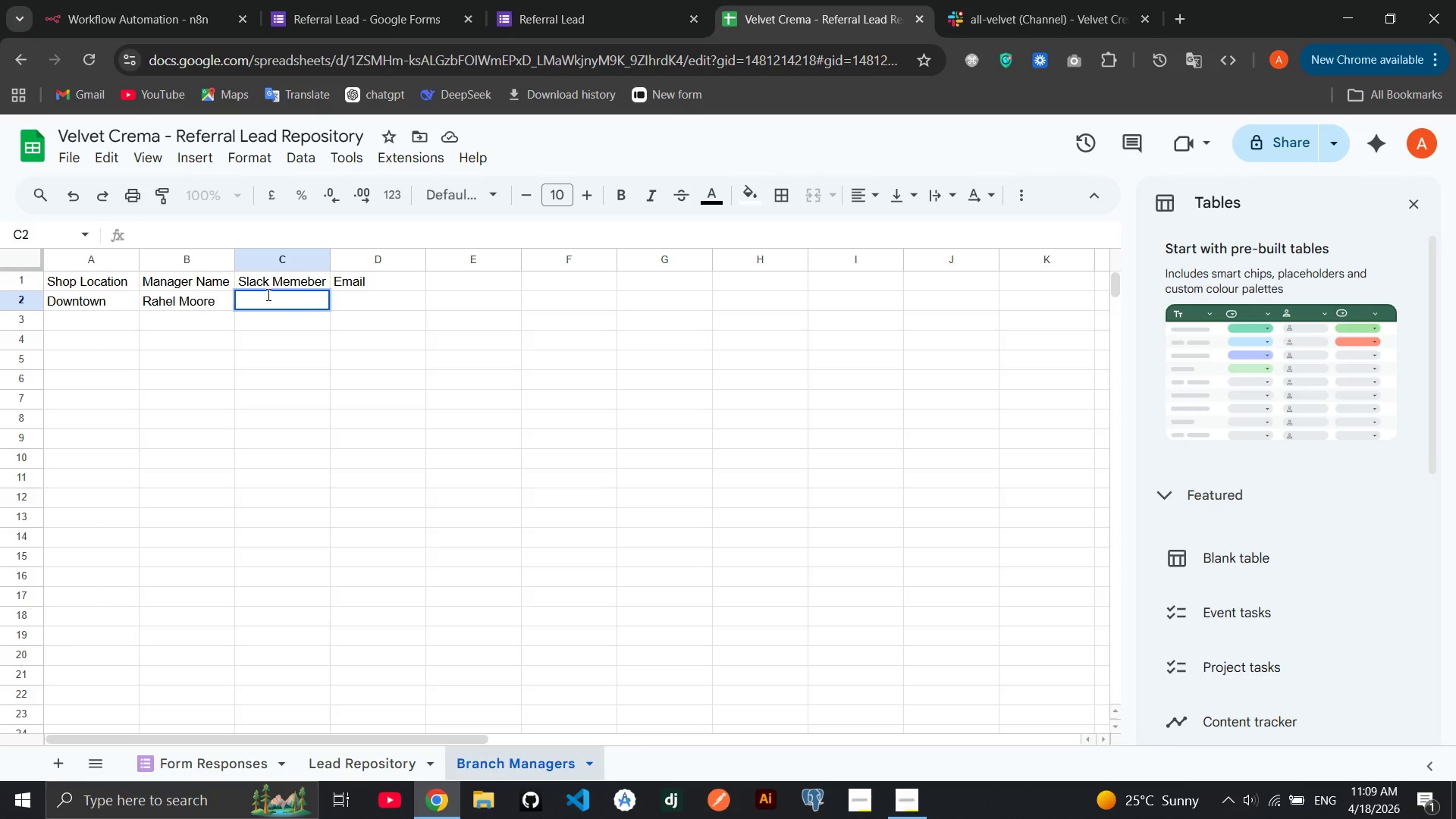 
left_click([214, 300])
 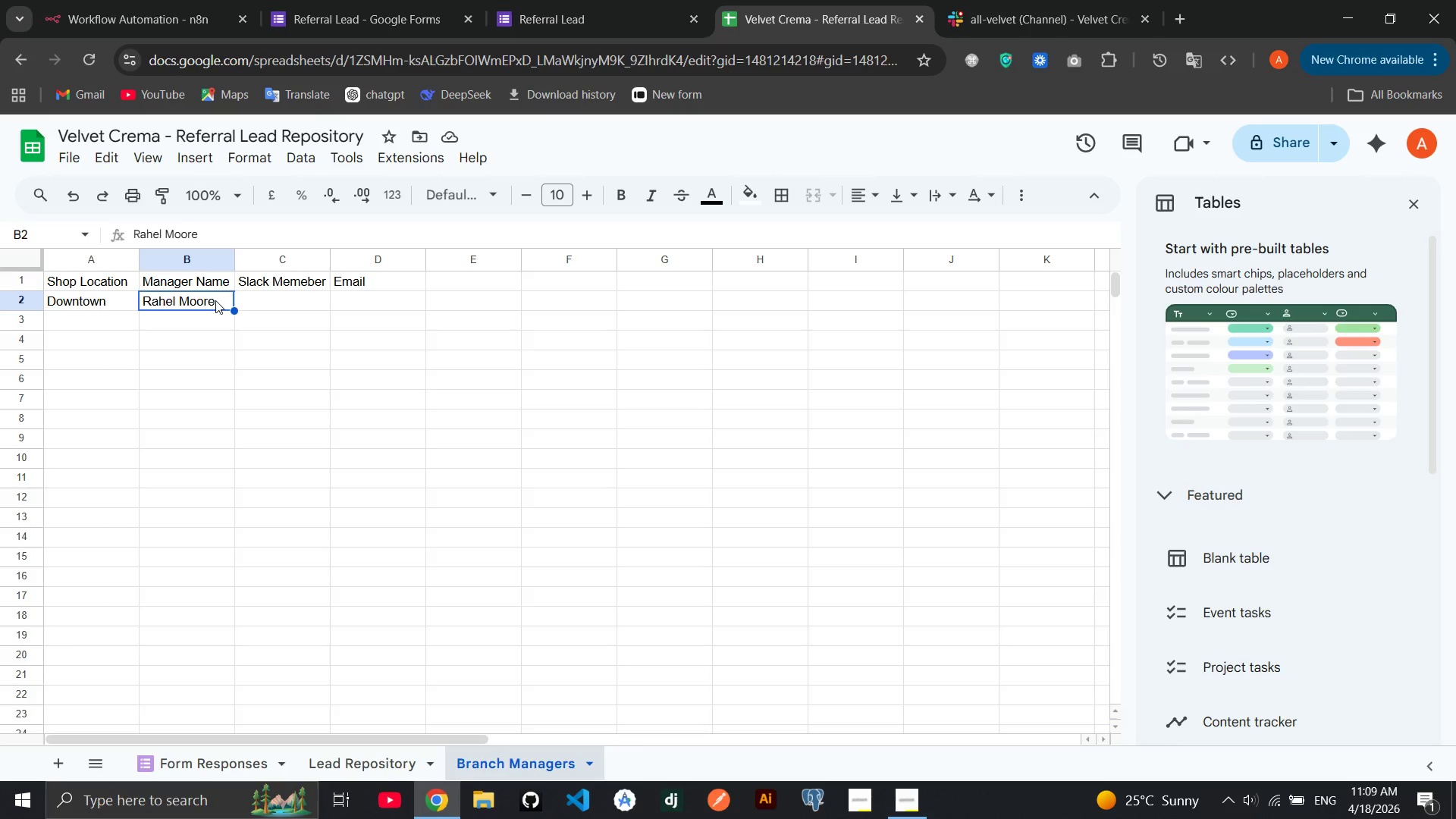 
left_click_drag(start_coordinate=[215, 300], to_coordinate=[206, 300])
 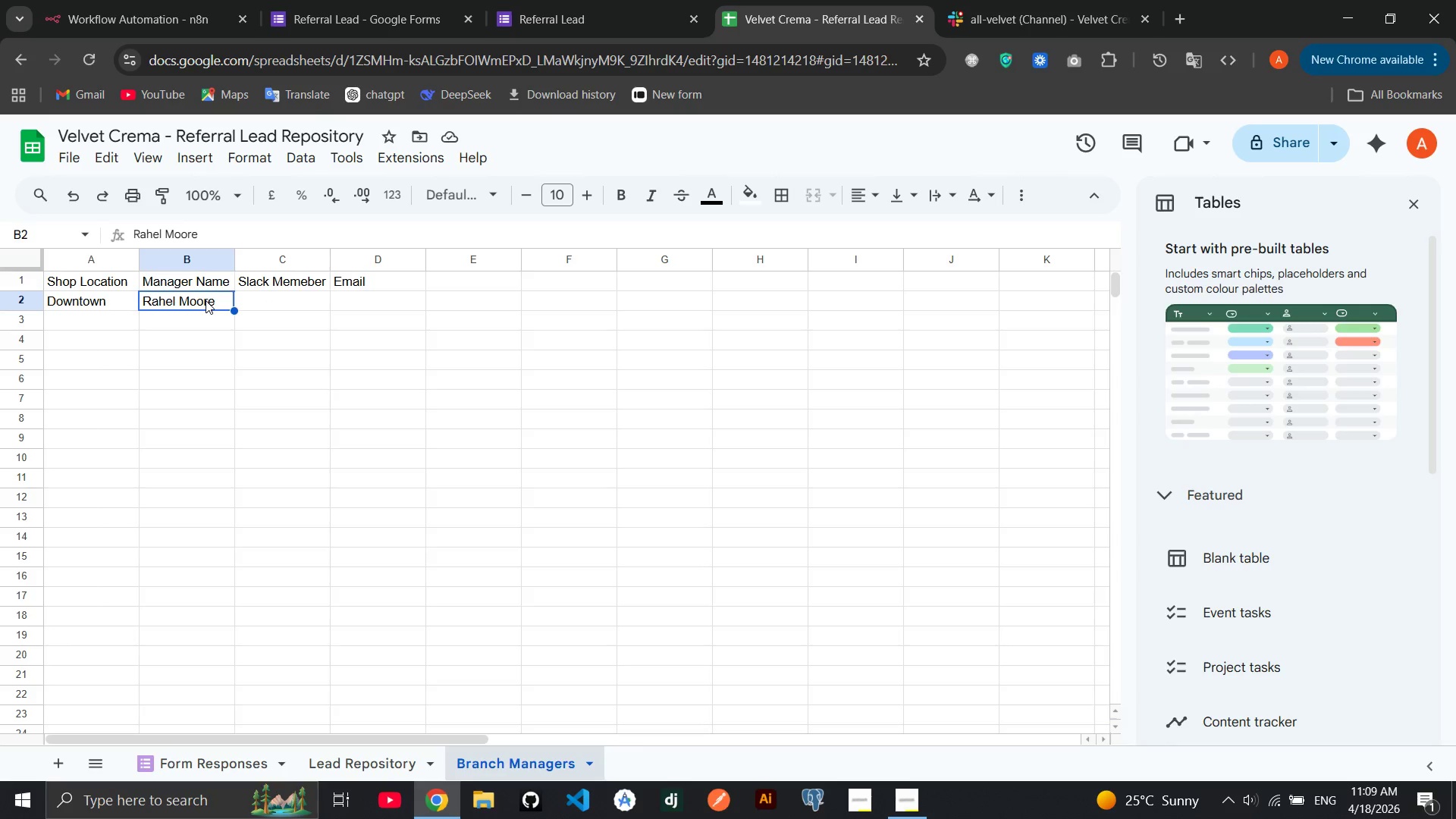 
double_click([206, 300])
 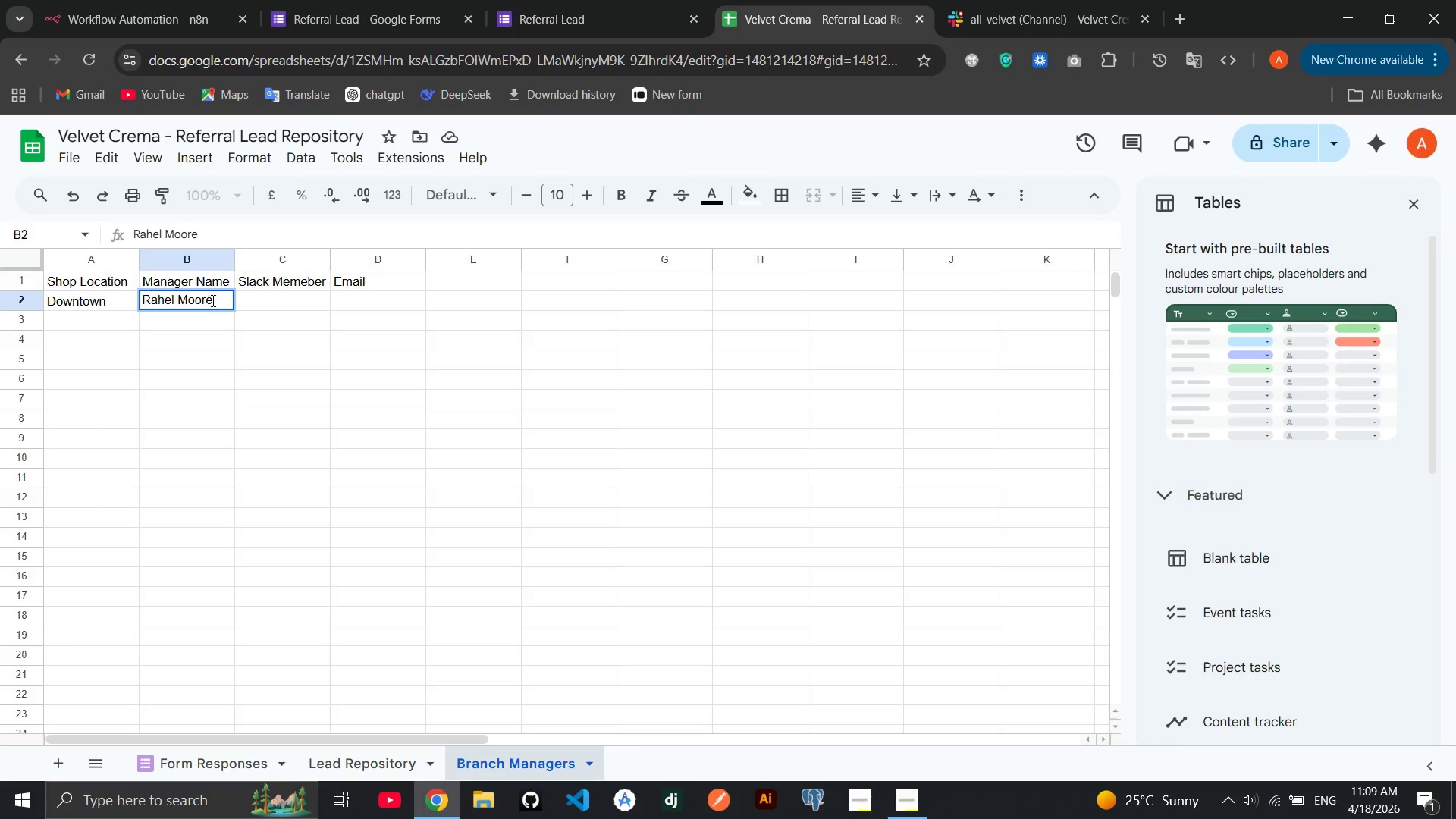 
hold_key(key=Backspace, duration=0.8)
 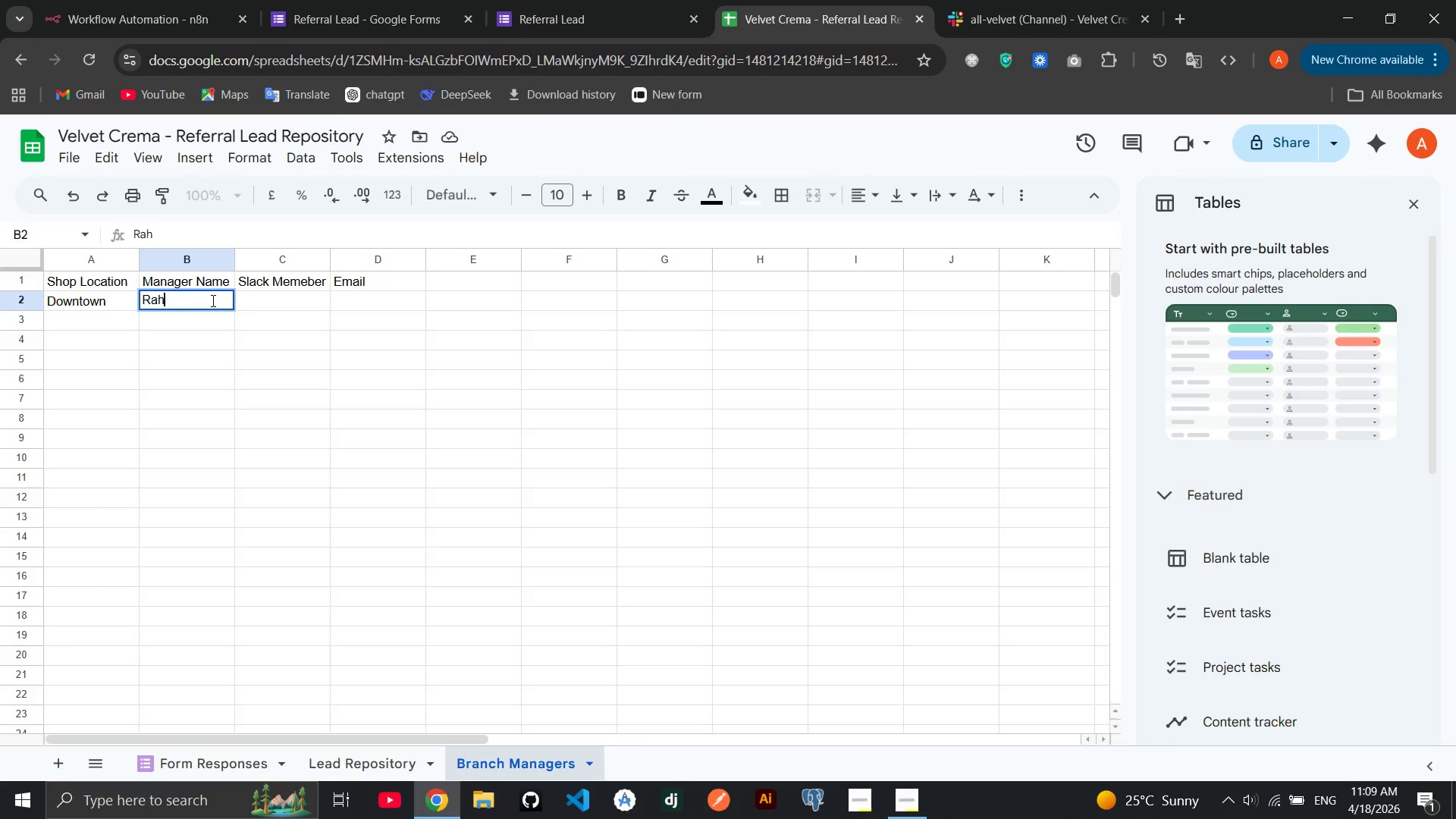 
key(Backspace)
key(Backspace)
key(Backspace)
type(abdu abdu)
 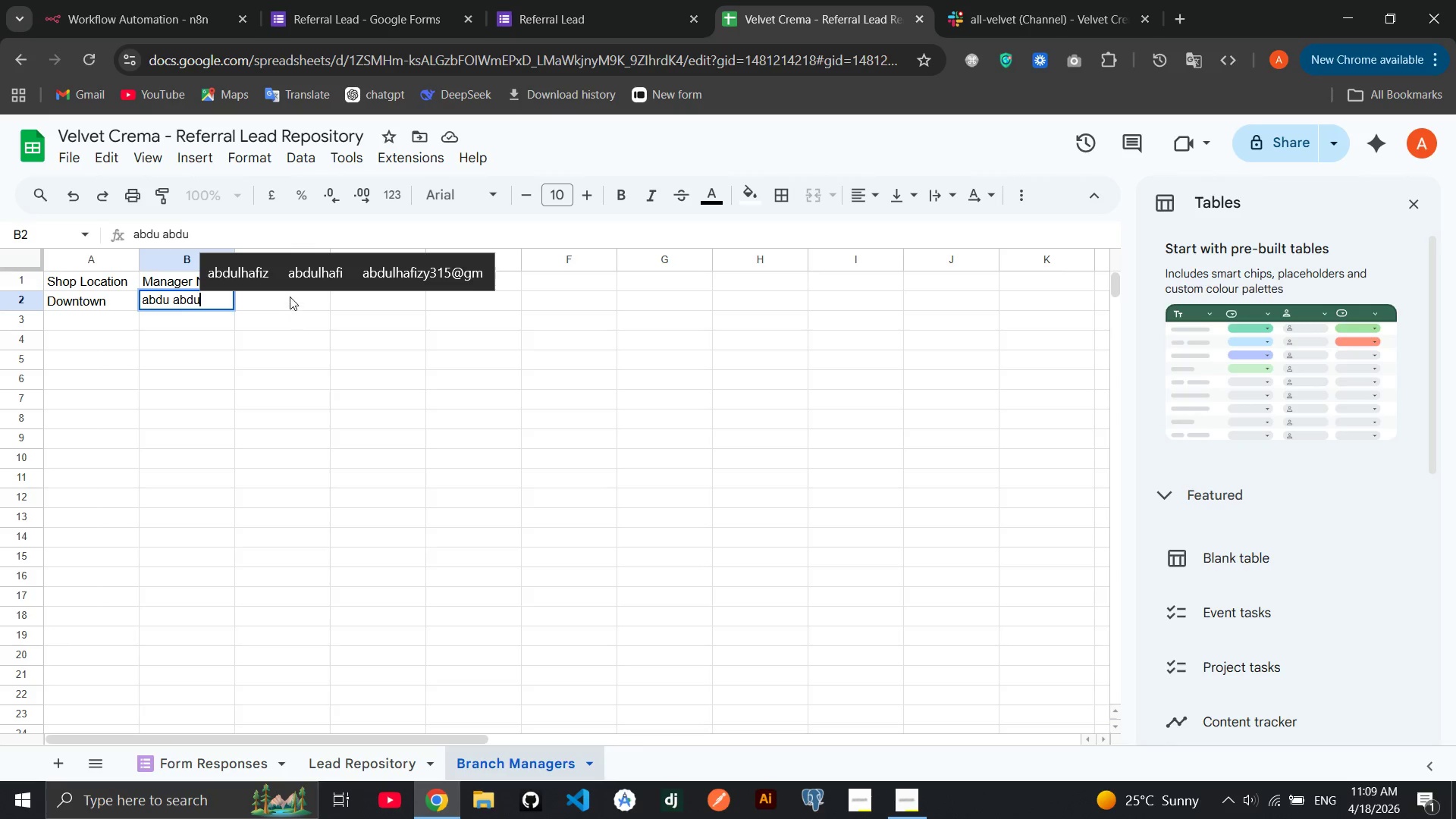 
double_click([290, 297])
 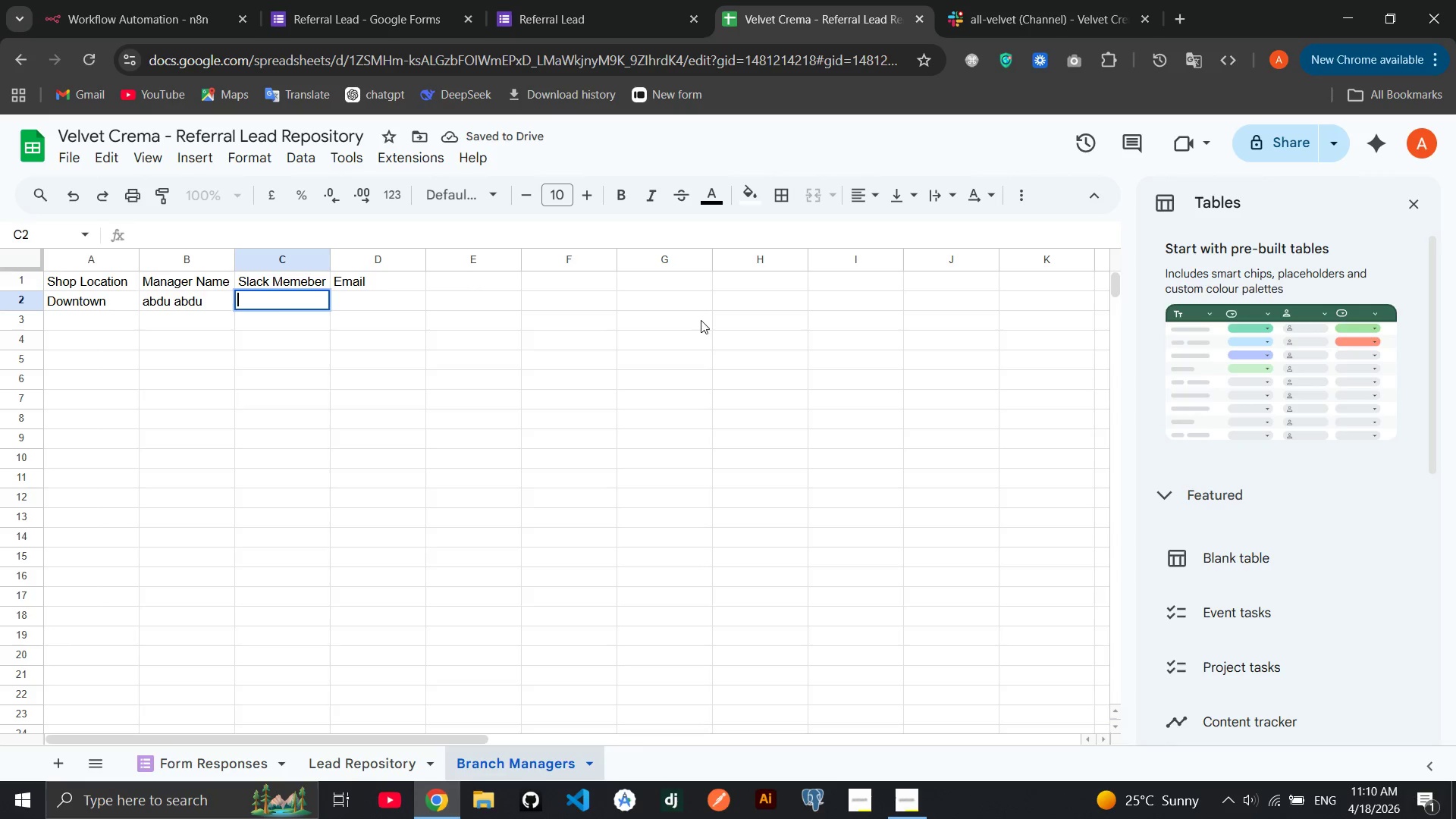 
wait(5.8)
 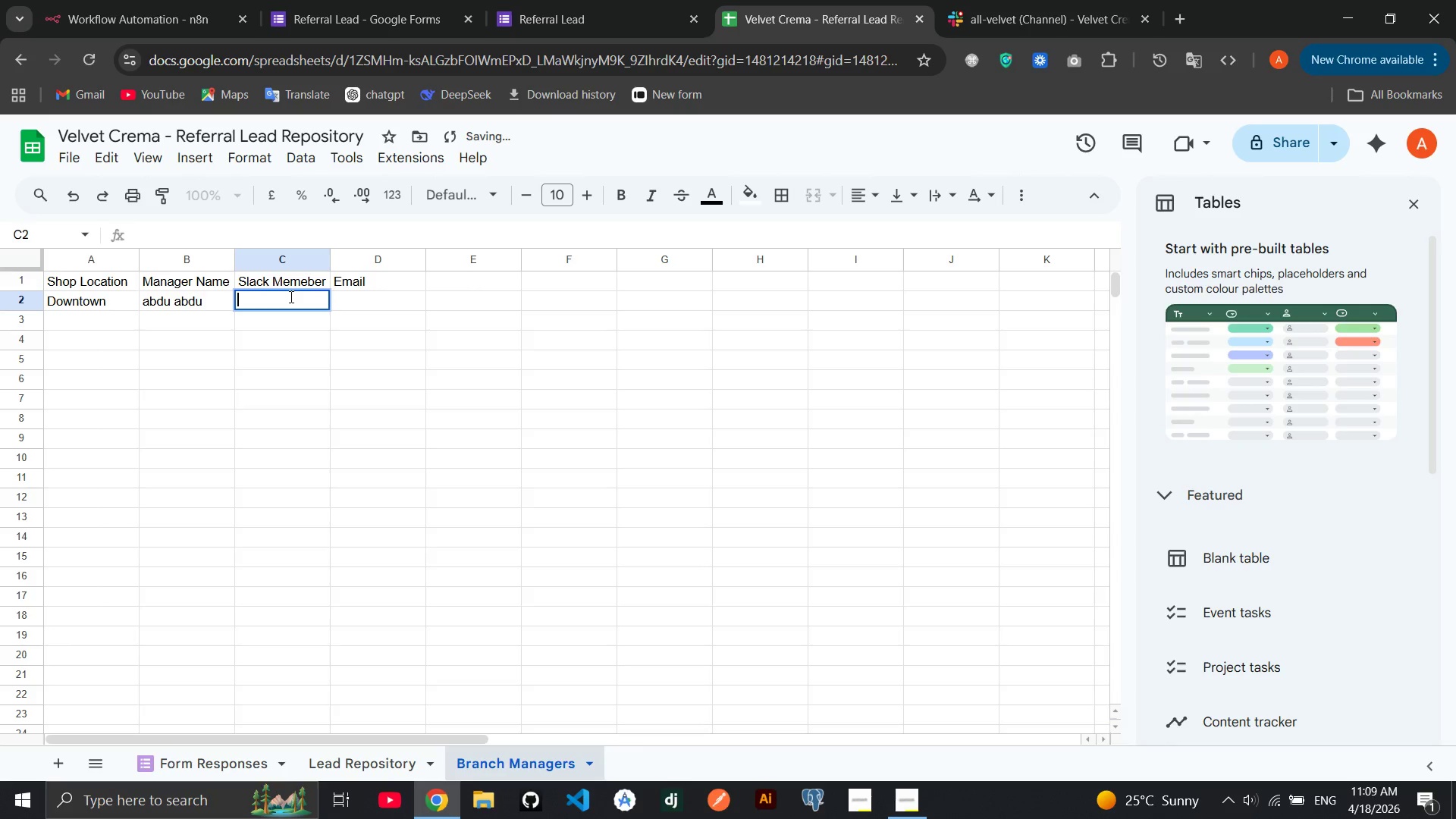 
left_click([981, 27])
 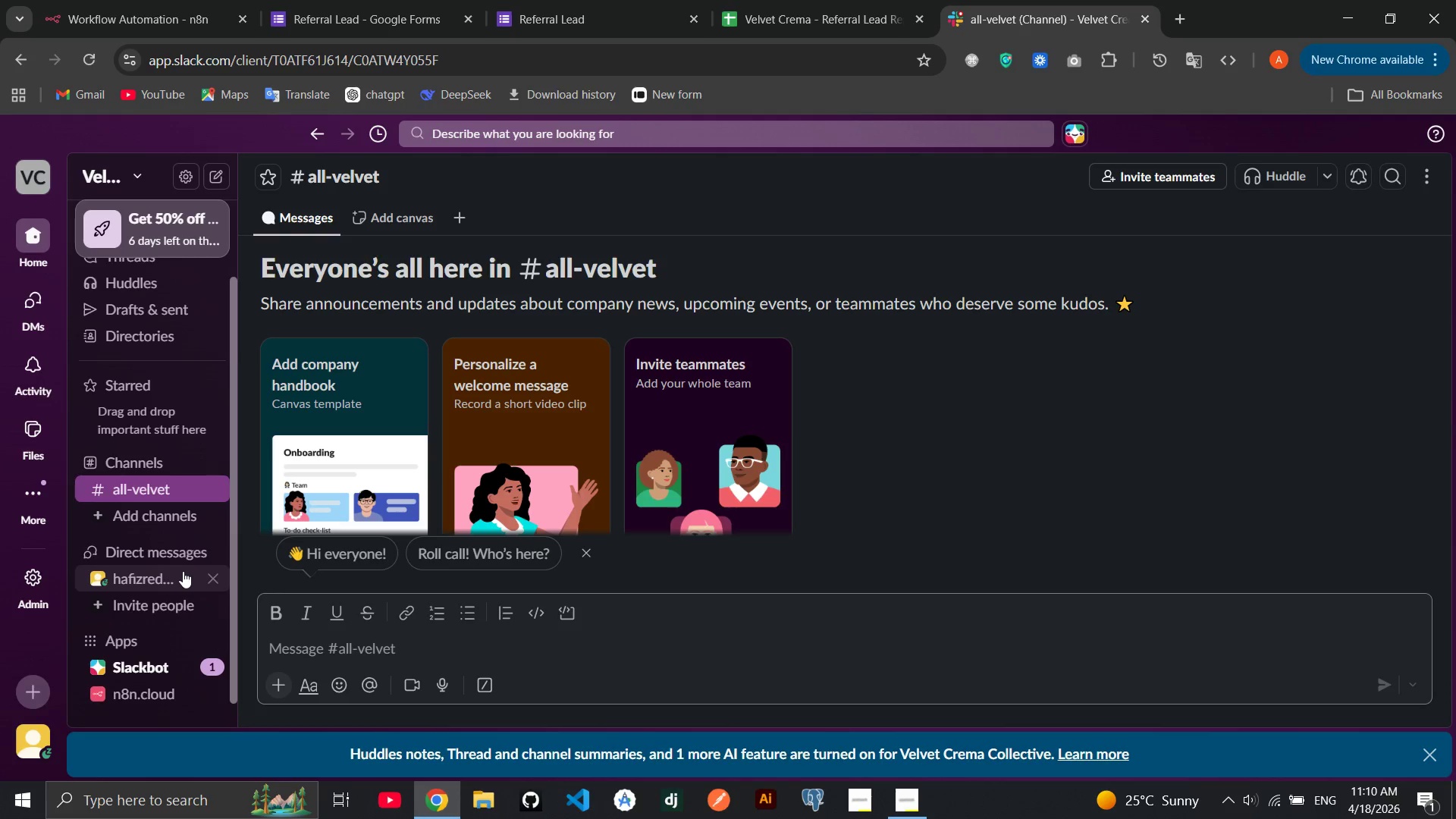 
wait(5.88)
 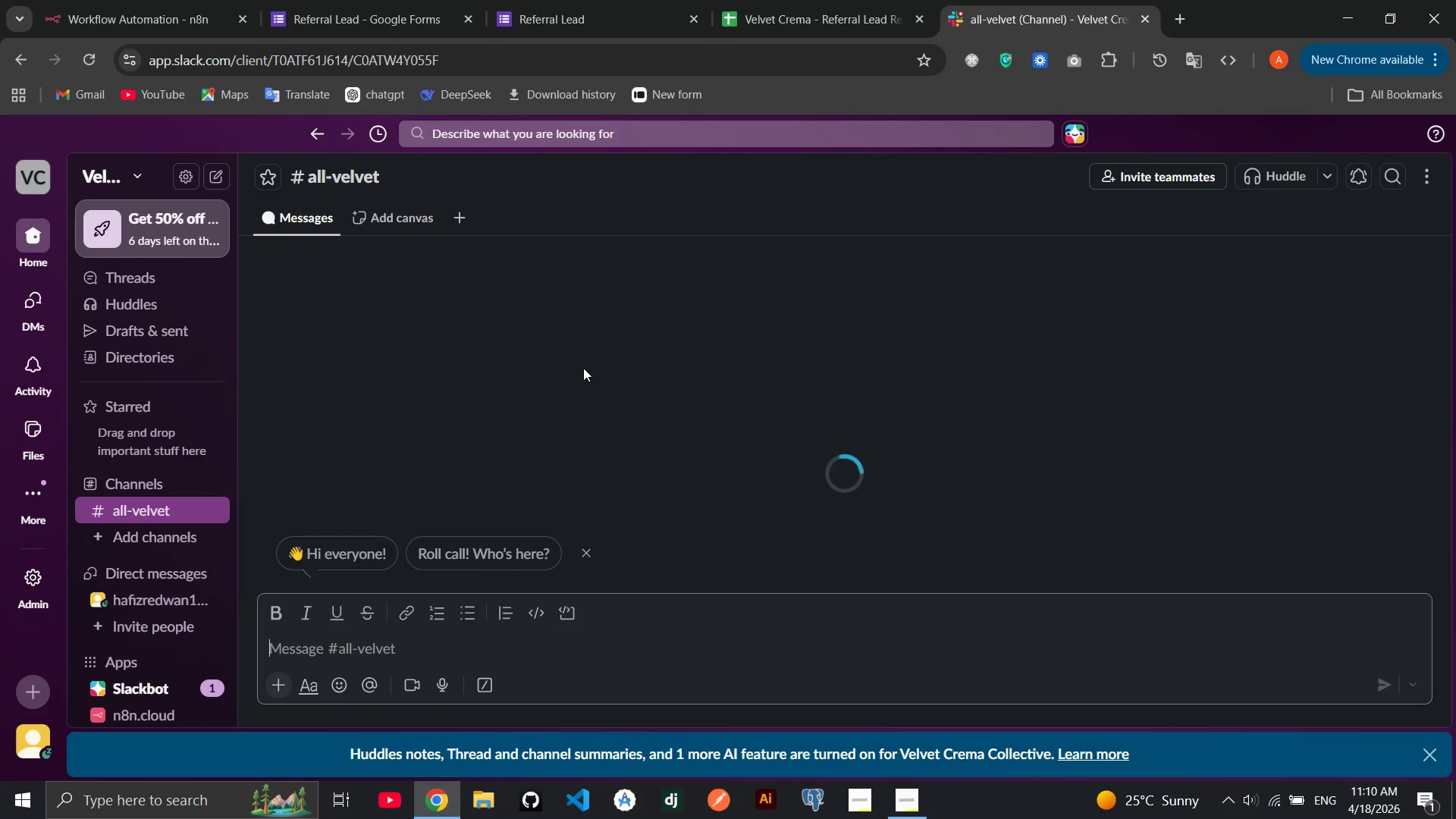 
left_click([160, 576])
 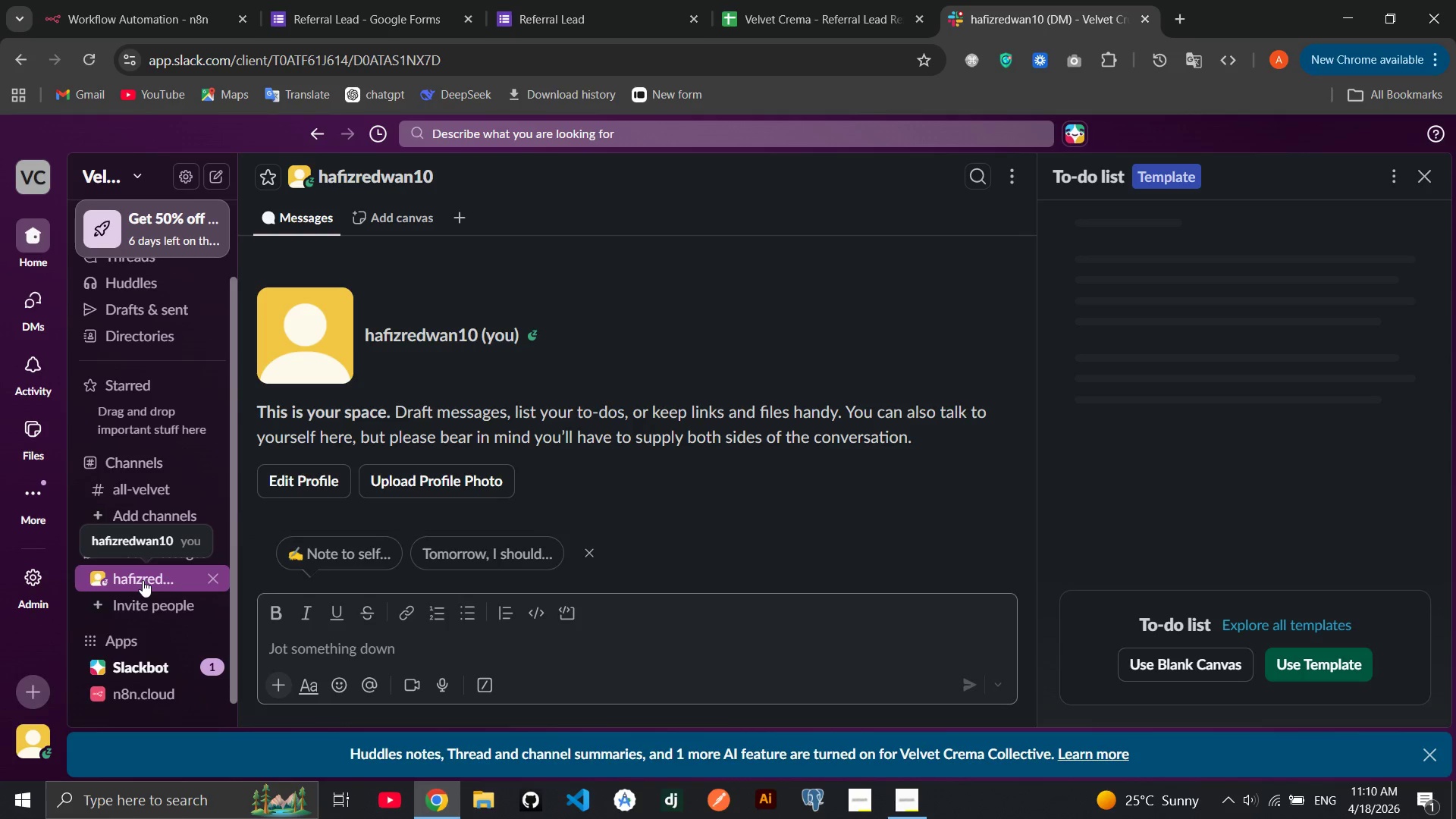 
wait(6.5)
 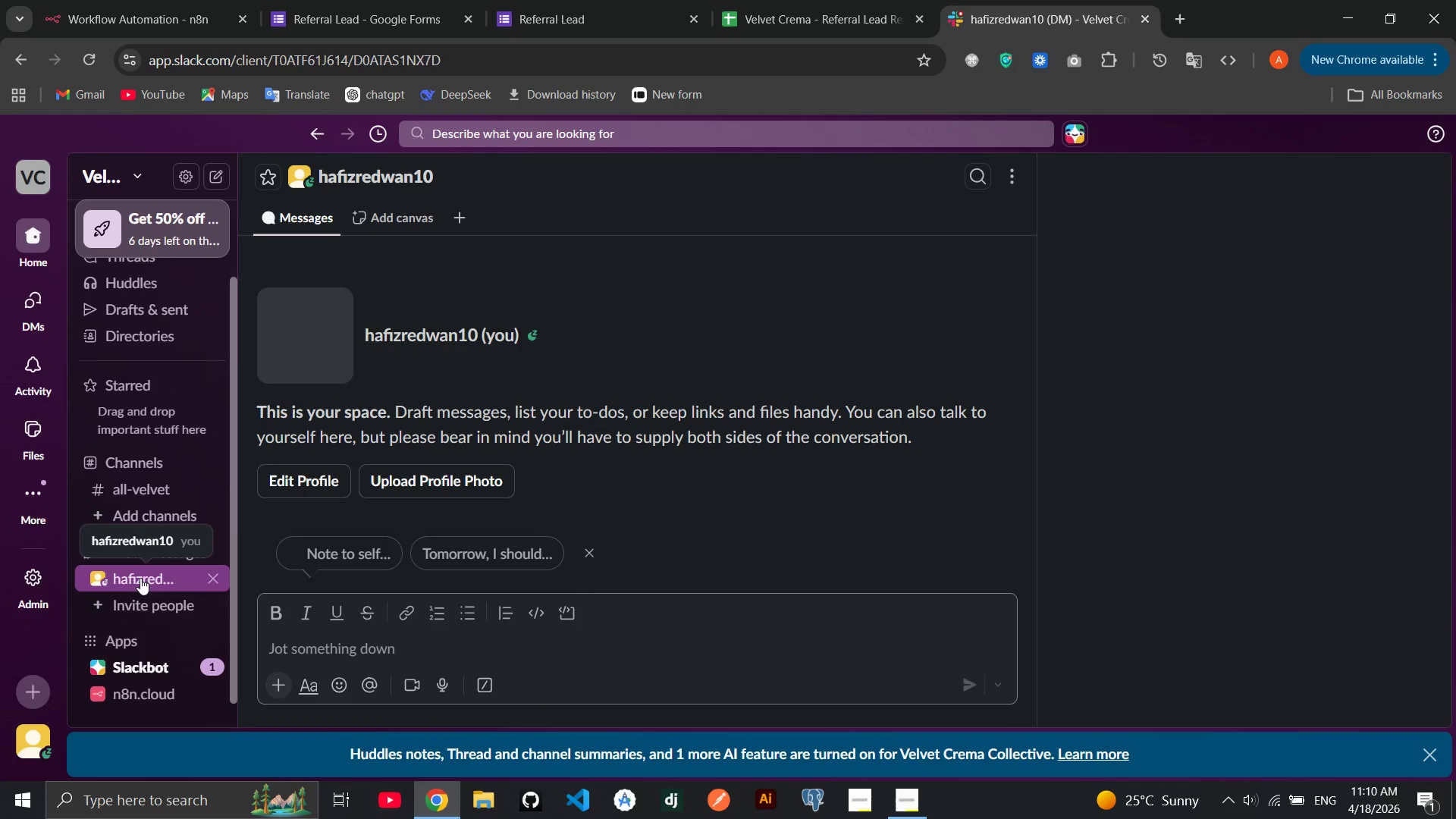 
right_click([143, 580])
 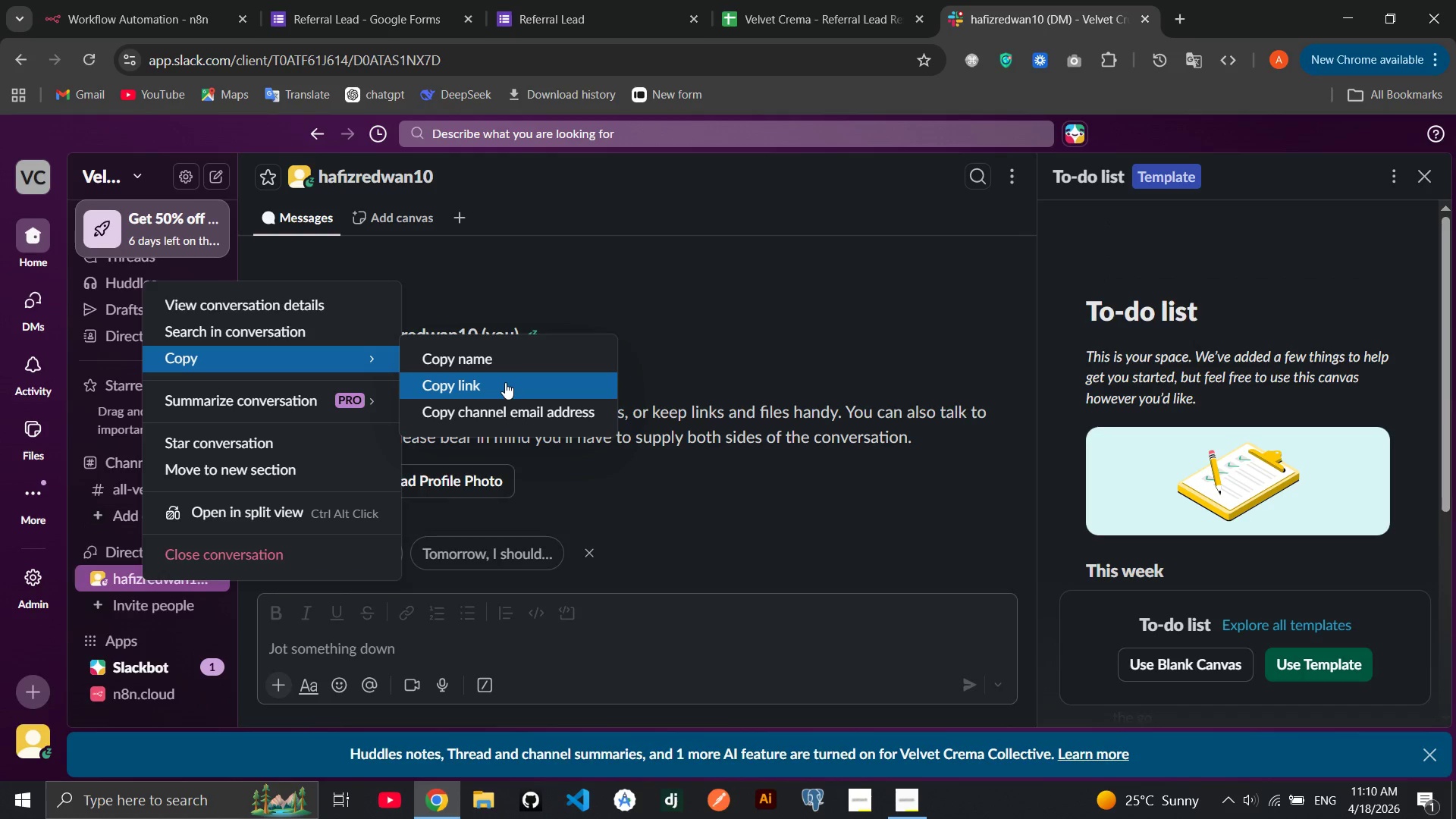 
wait(7.23)
 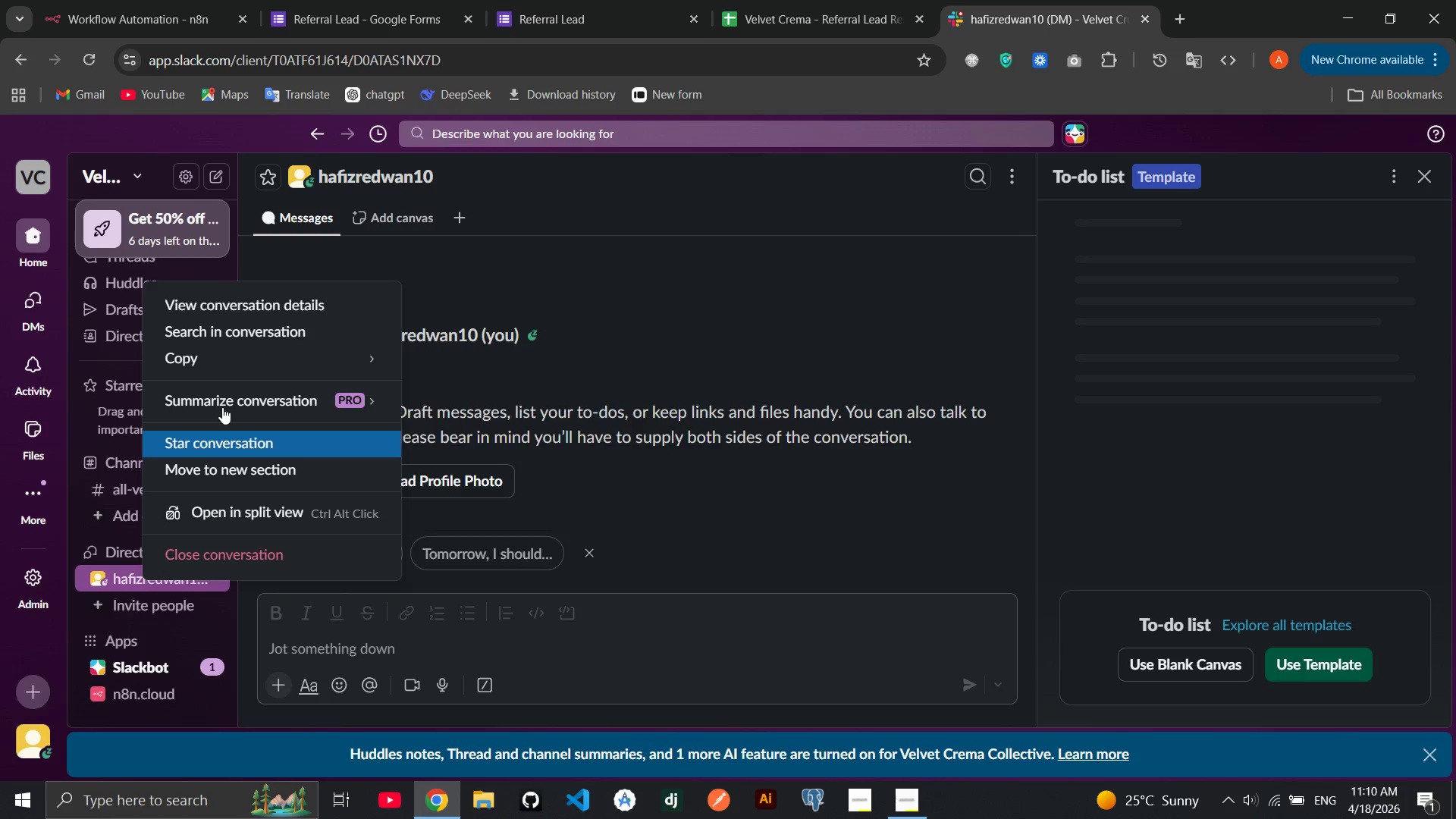 
left_click([505, 382])
 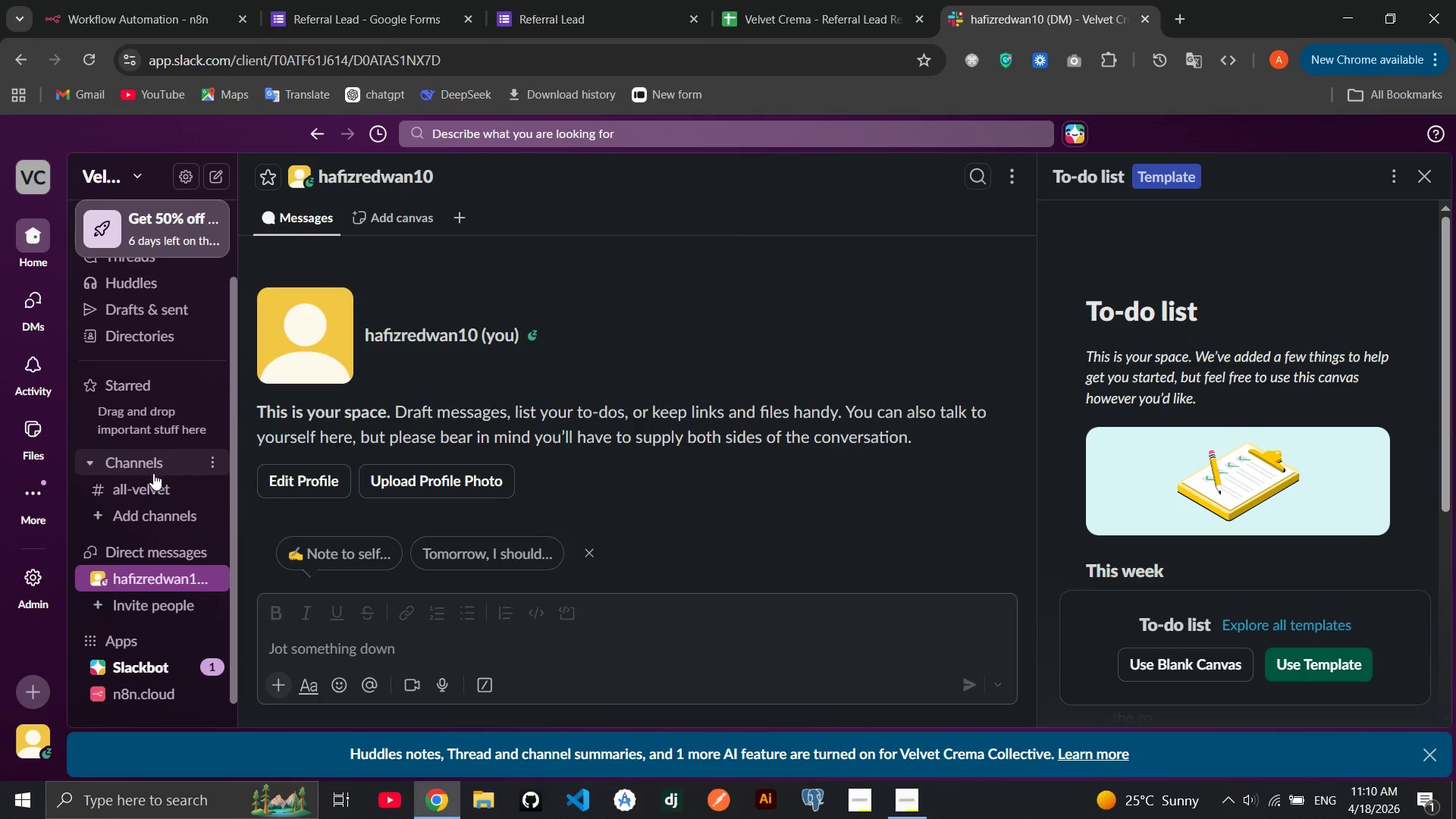 
left_click([152, 495])
 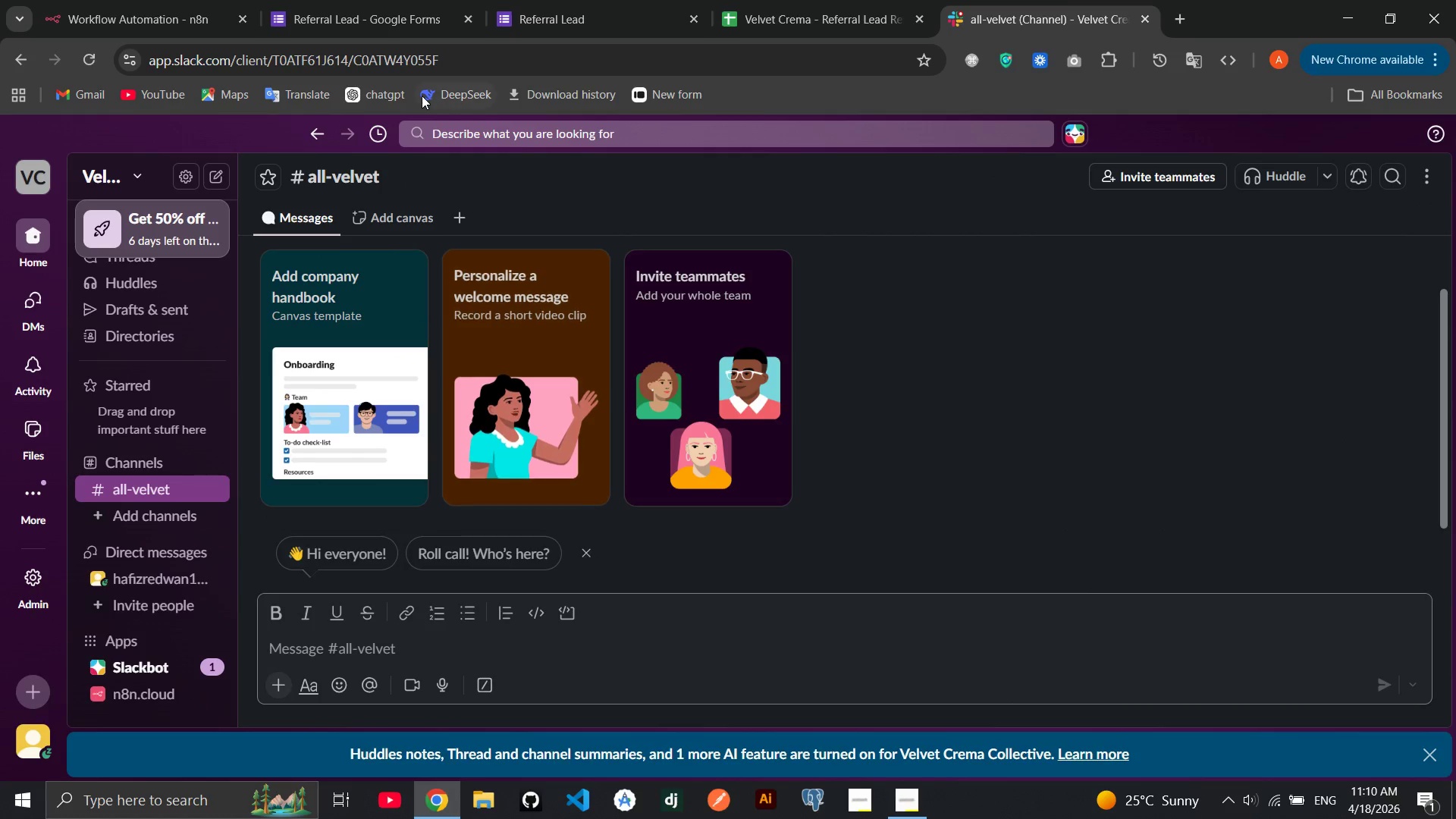 
left_click([336, 0])
 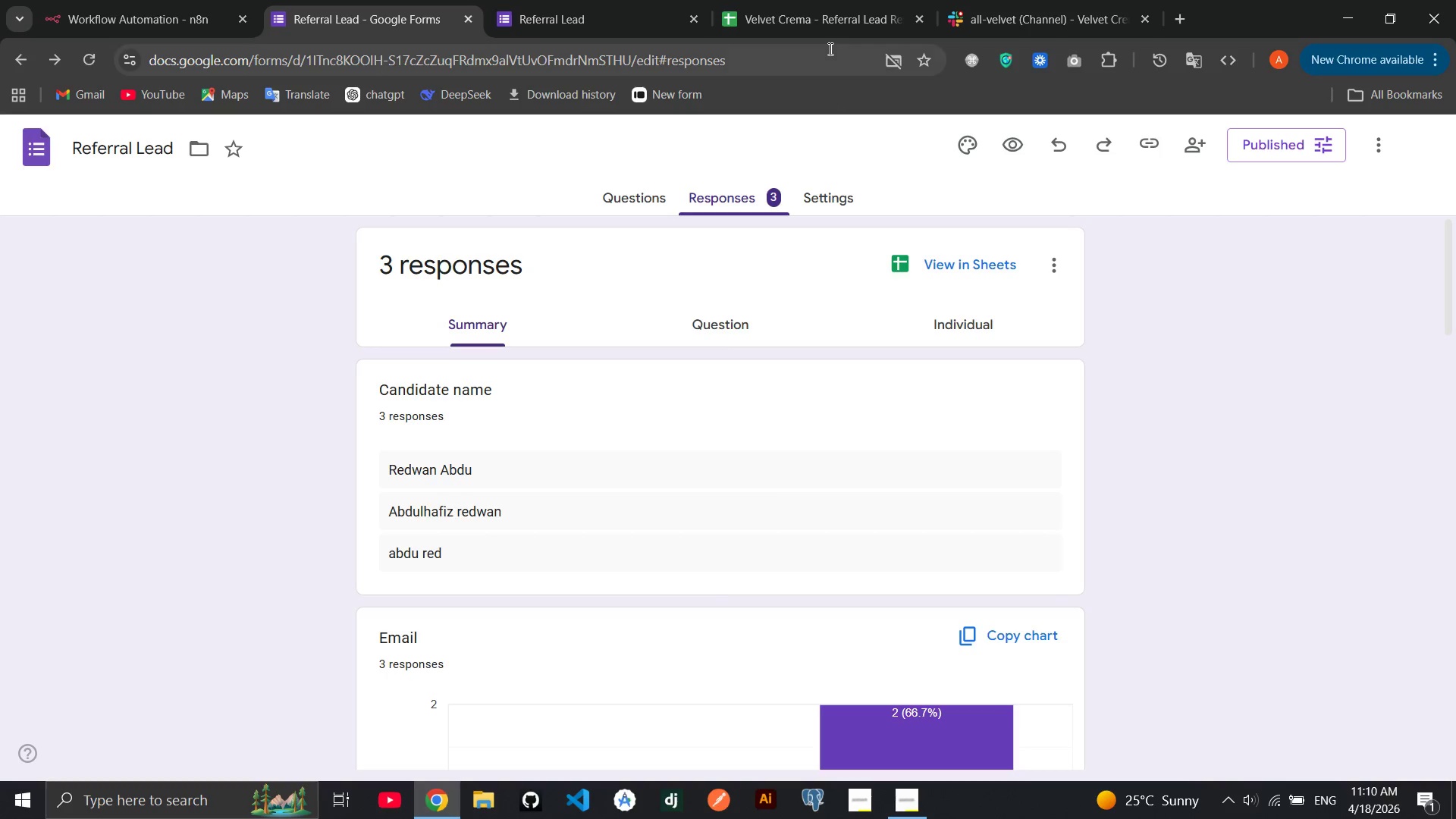 
left_click([827, 33])
 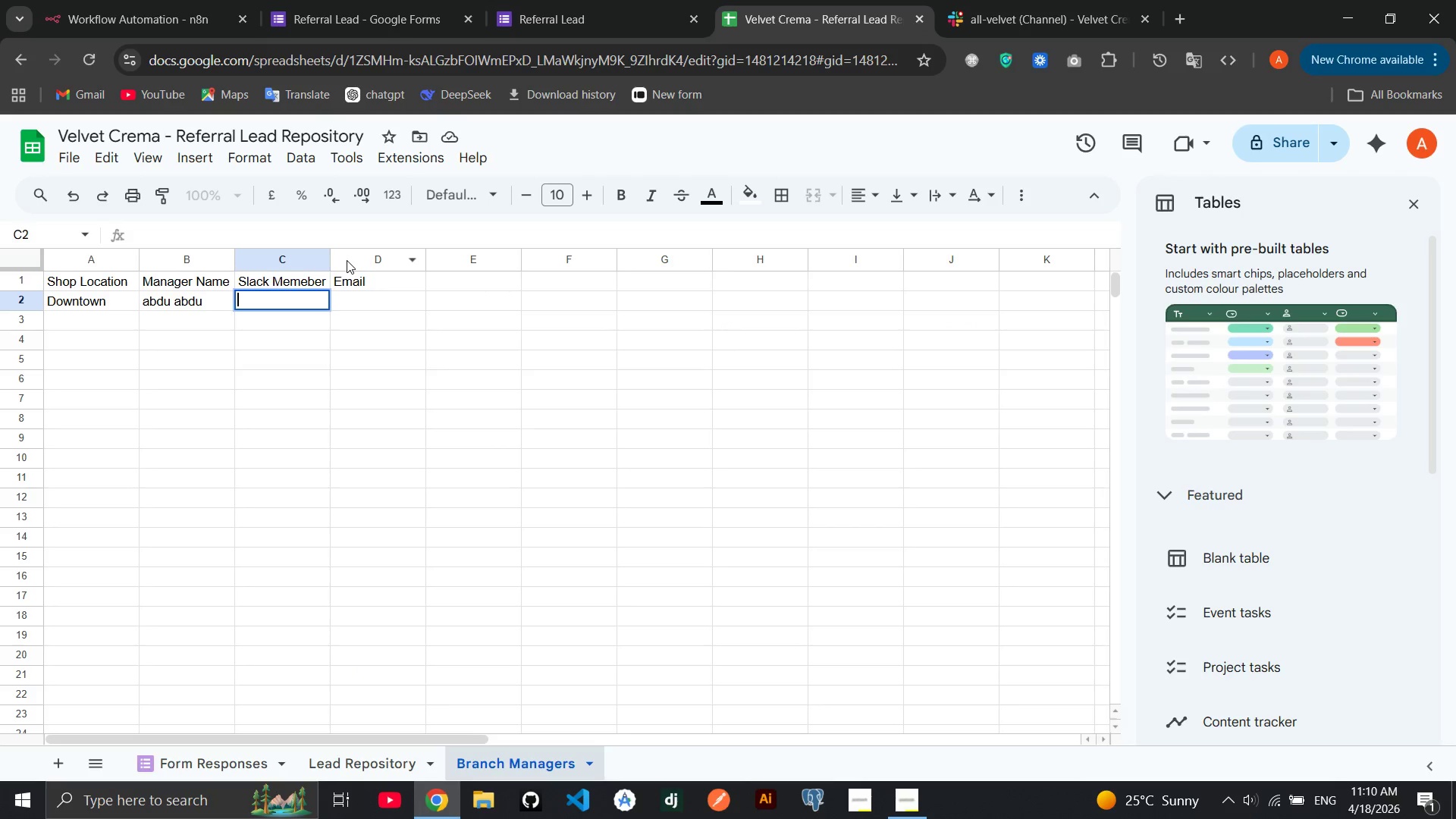 
key(Control+V)
 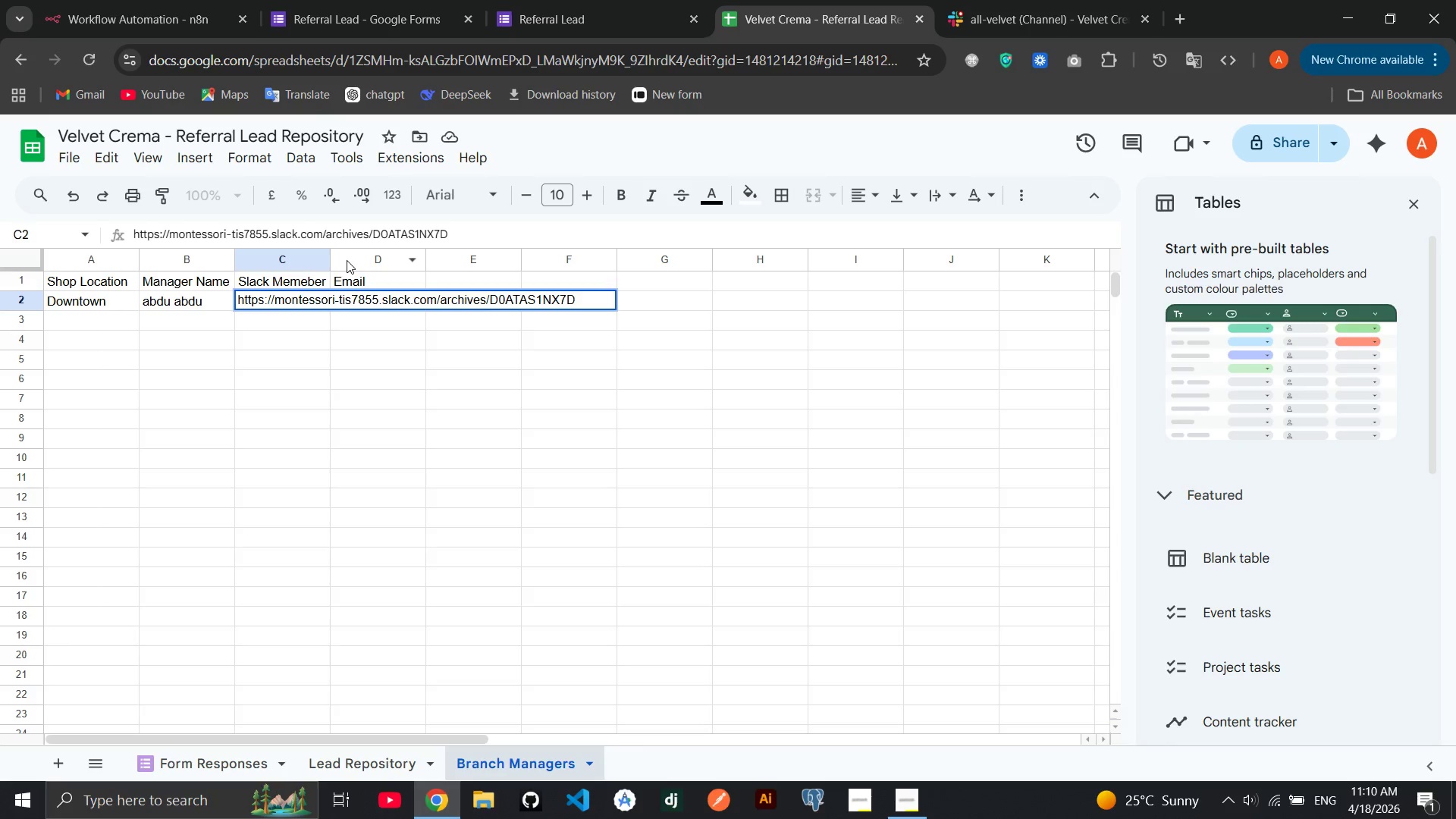 
key(Control+Z)
 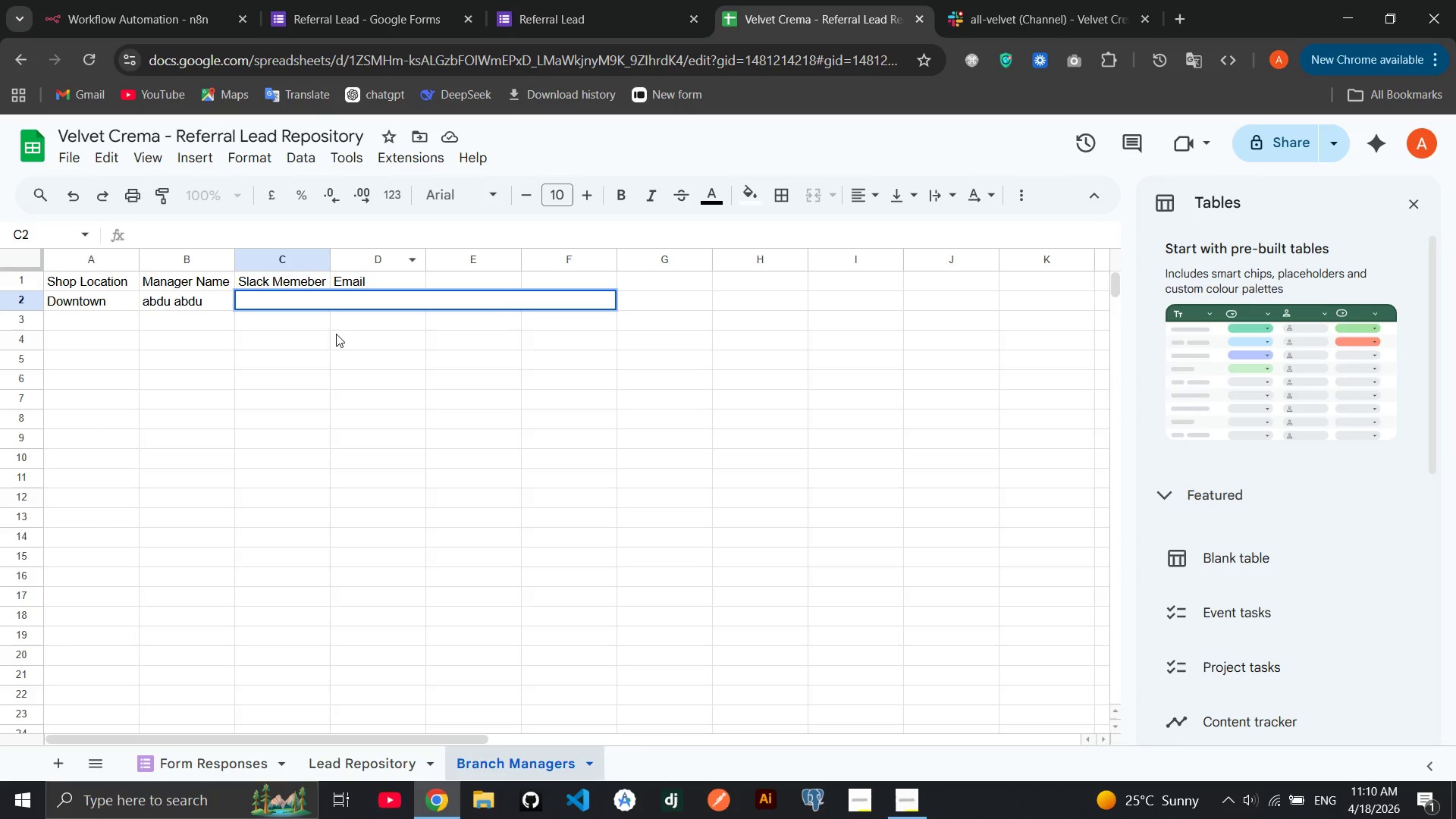 
left_click([322, 347])
 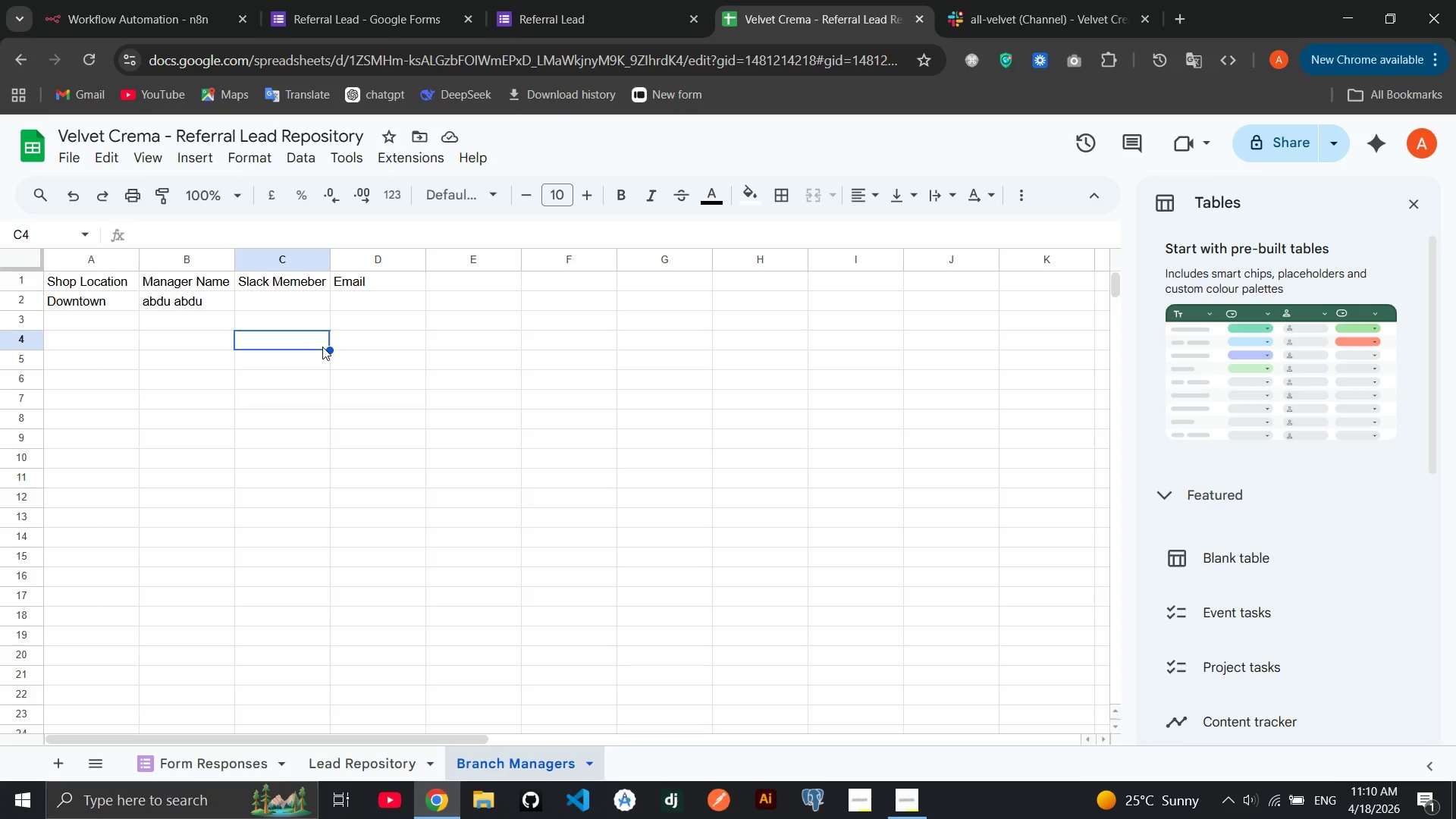 
wait(14.97)
 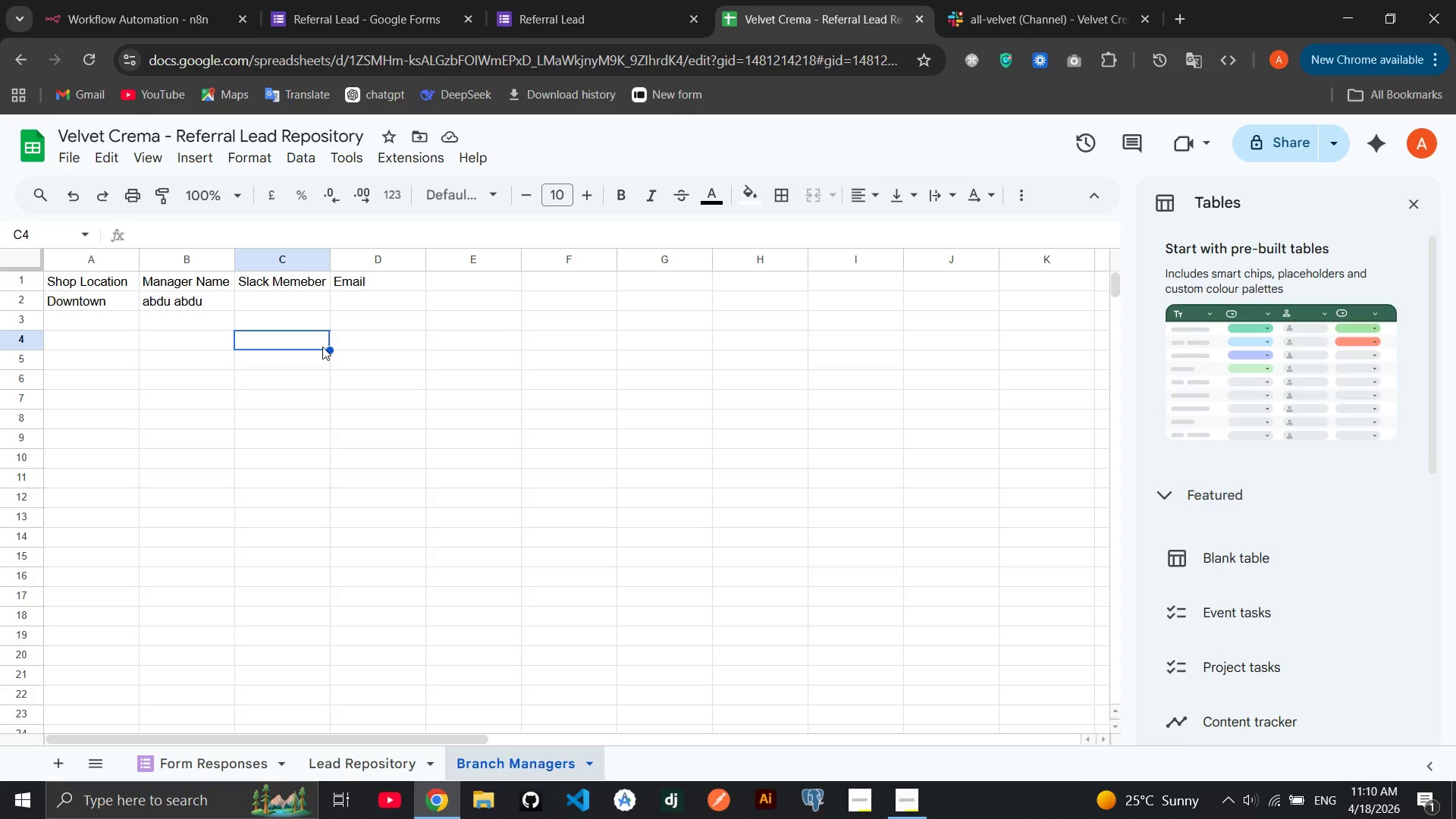 
left_click([284, 293])
 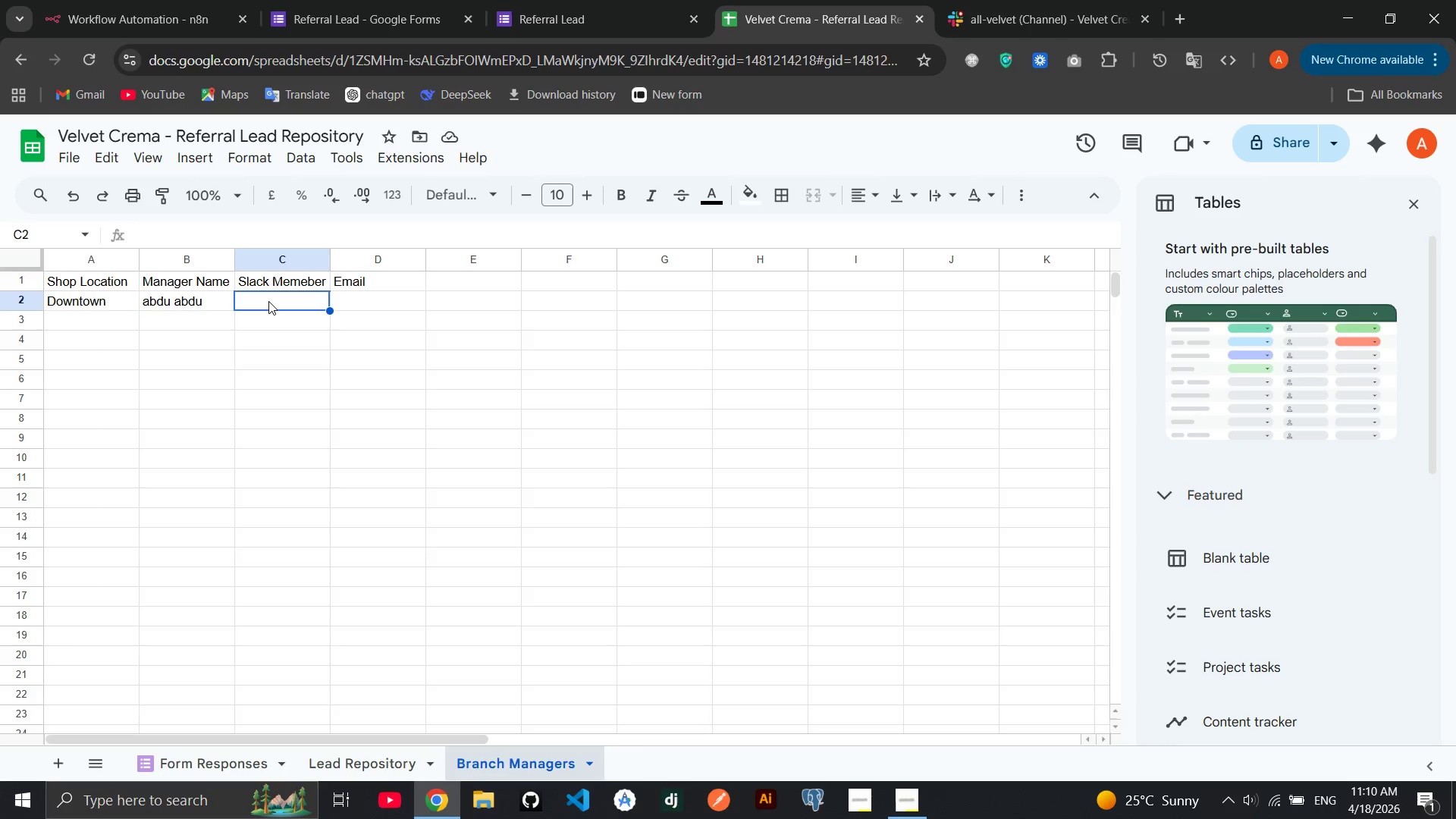 
double_click([268, 301])
 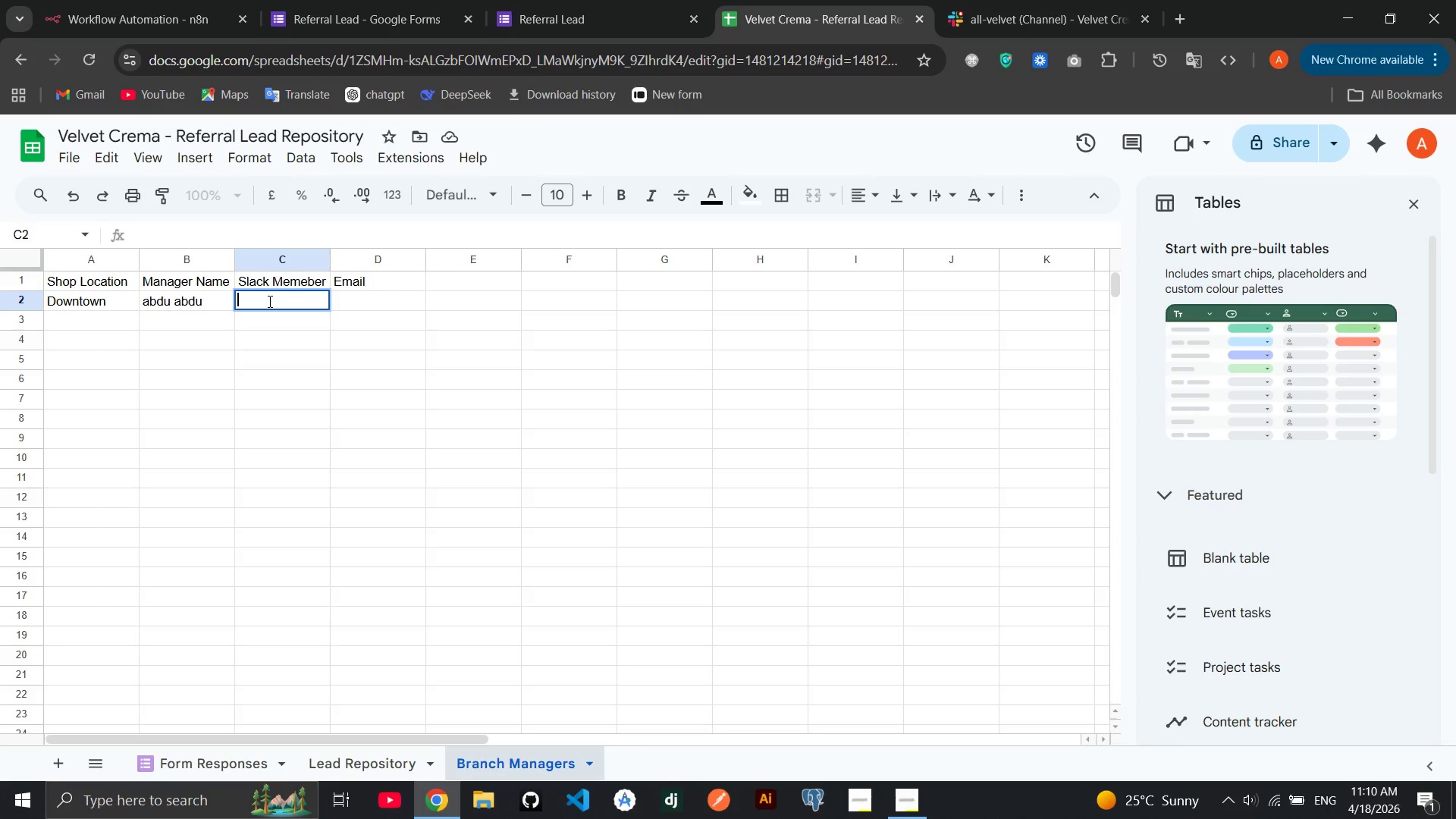 
key(Control+V)
 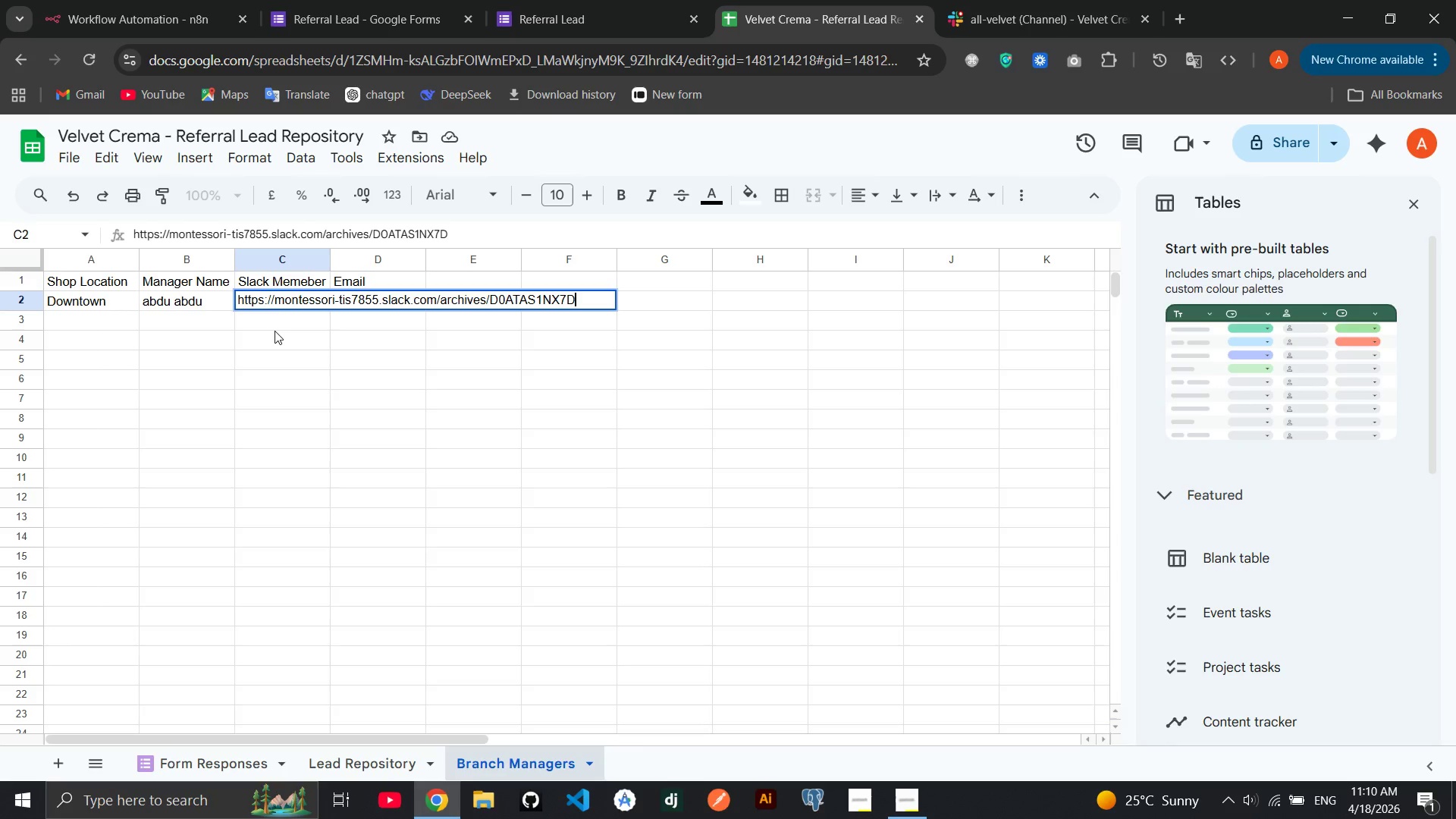 
key(Control+Z)
 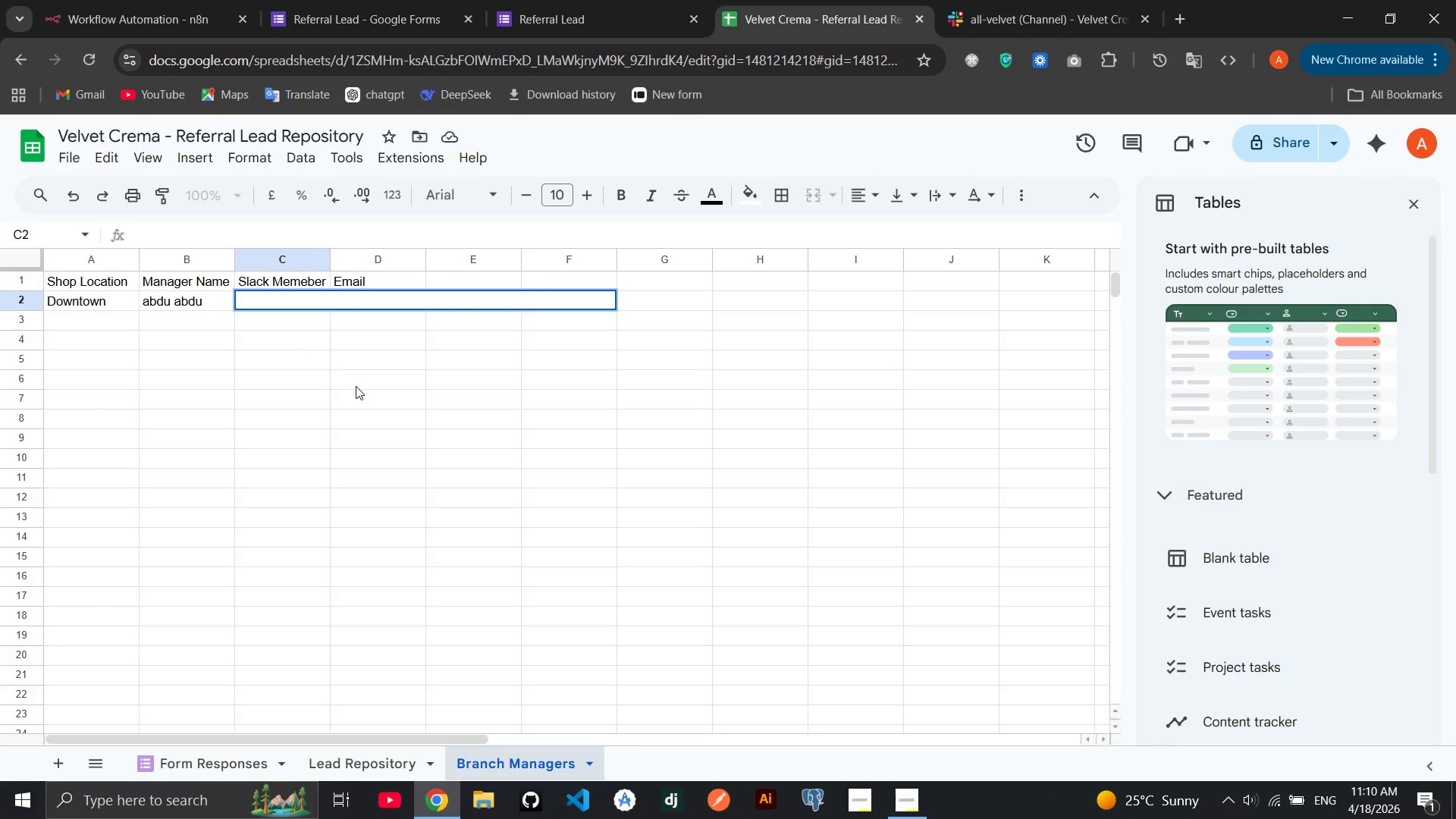 
left_click([356, 386])
 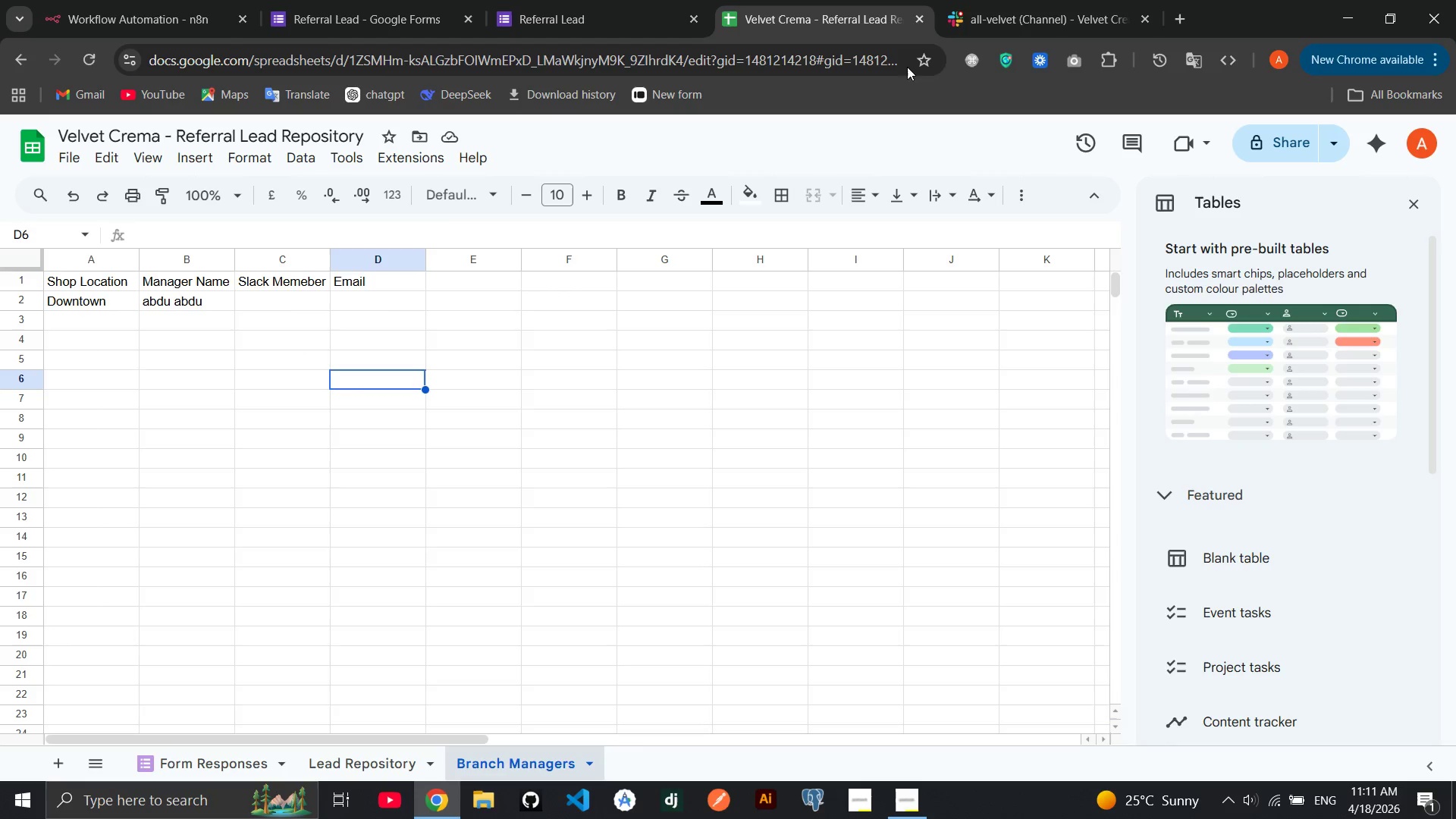 
left_click([1021, 0])
 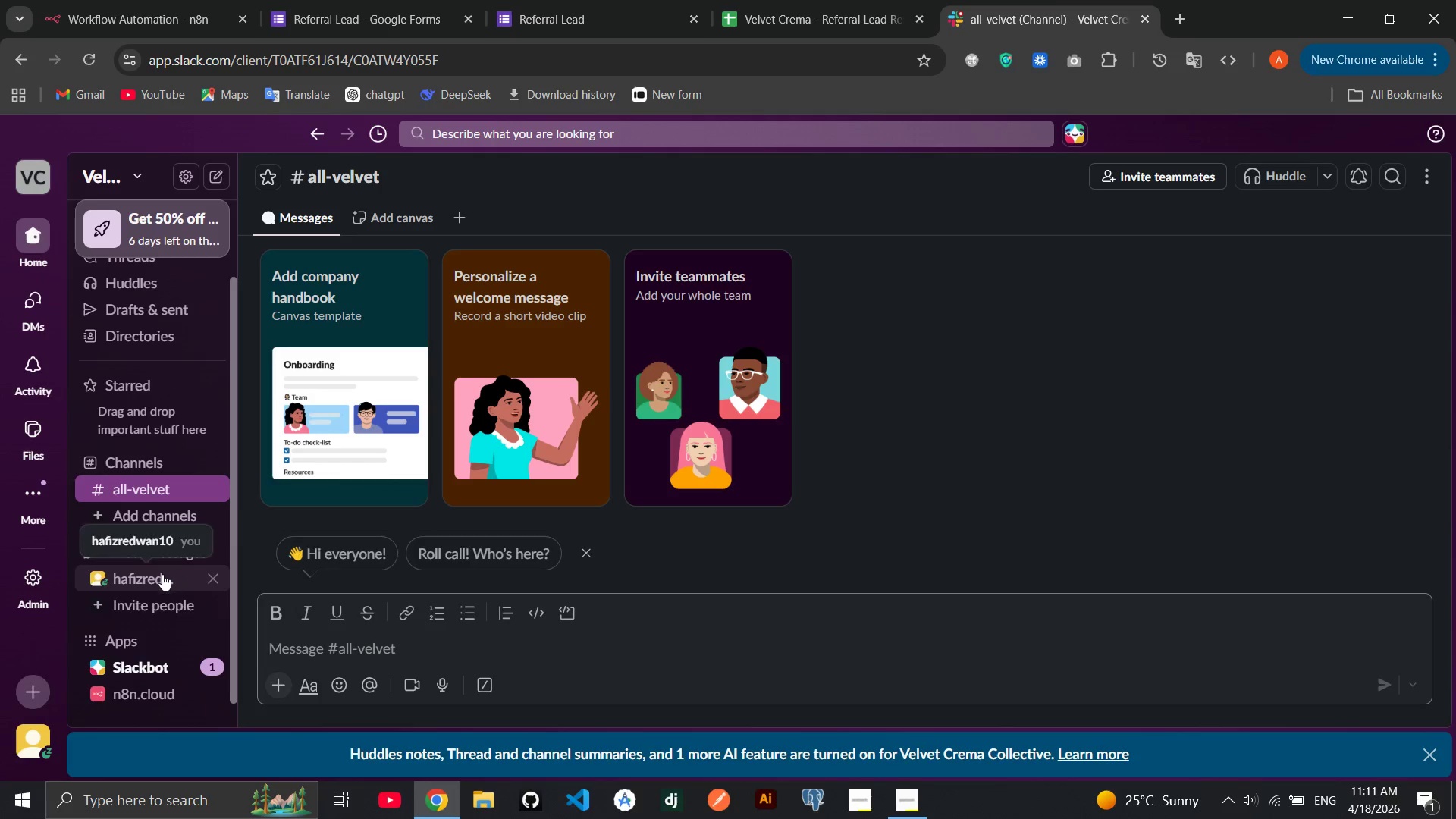 
right_click([157, 574])
 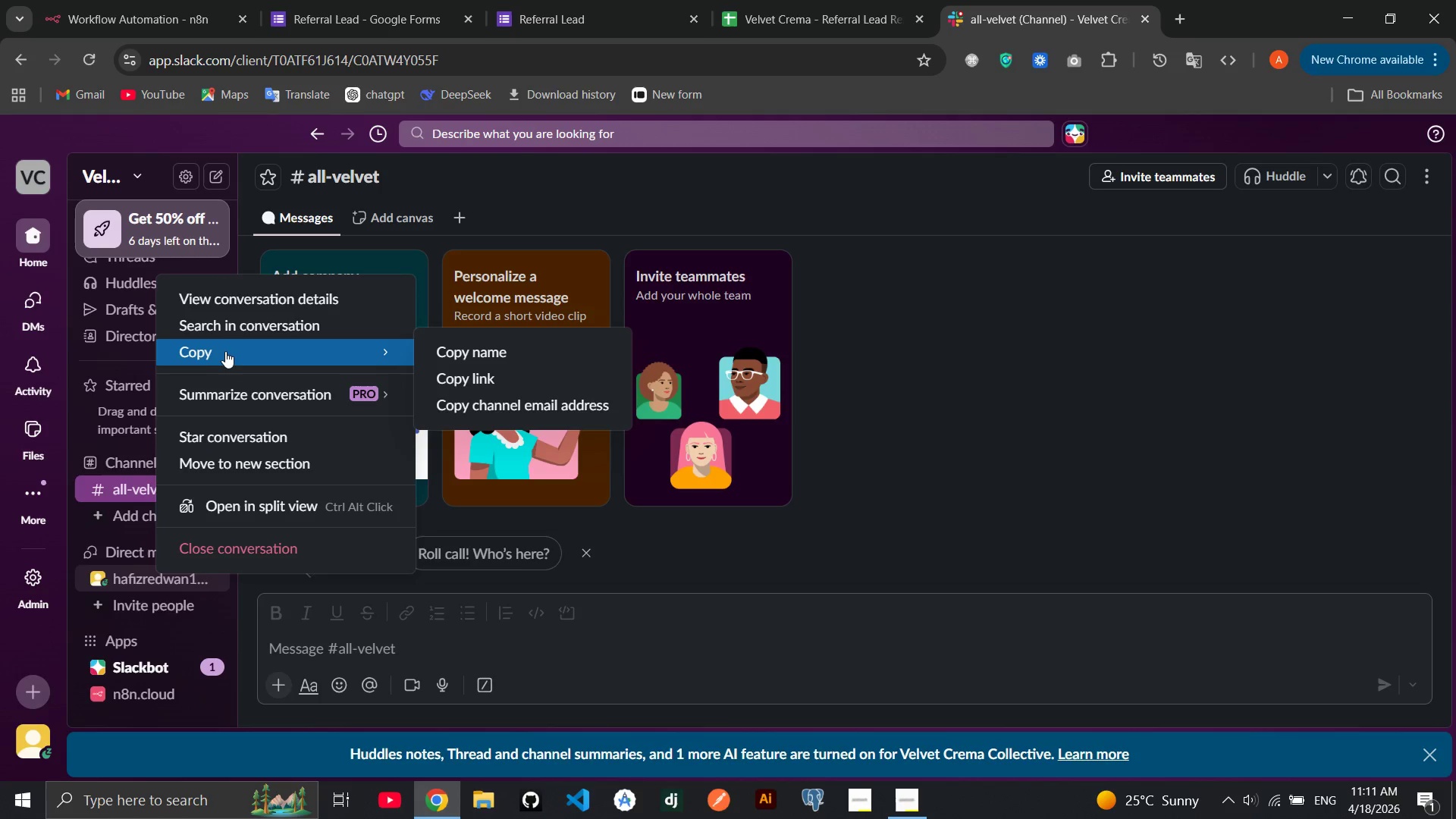 
wait(10.56)
 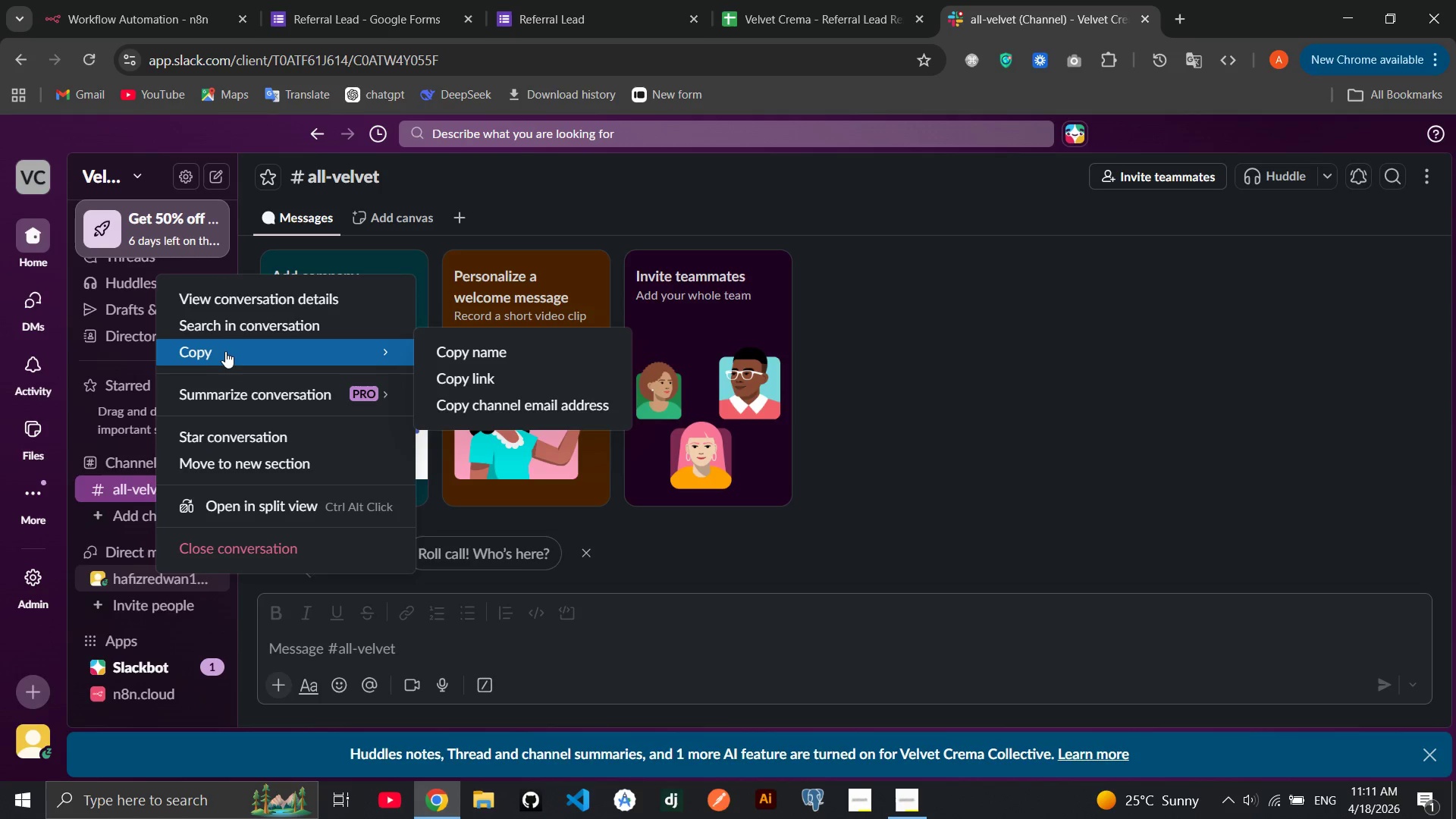 
left_click([733, 571])
 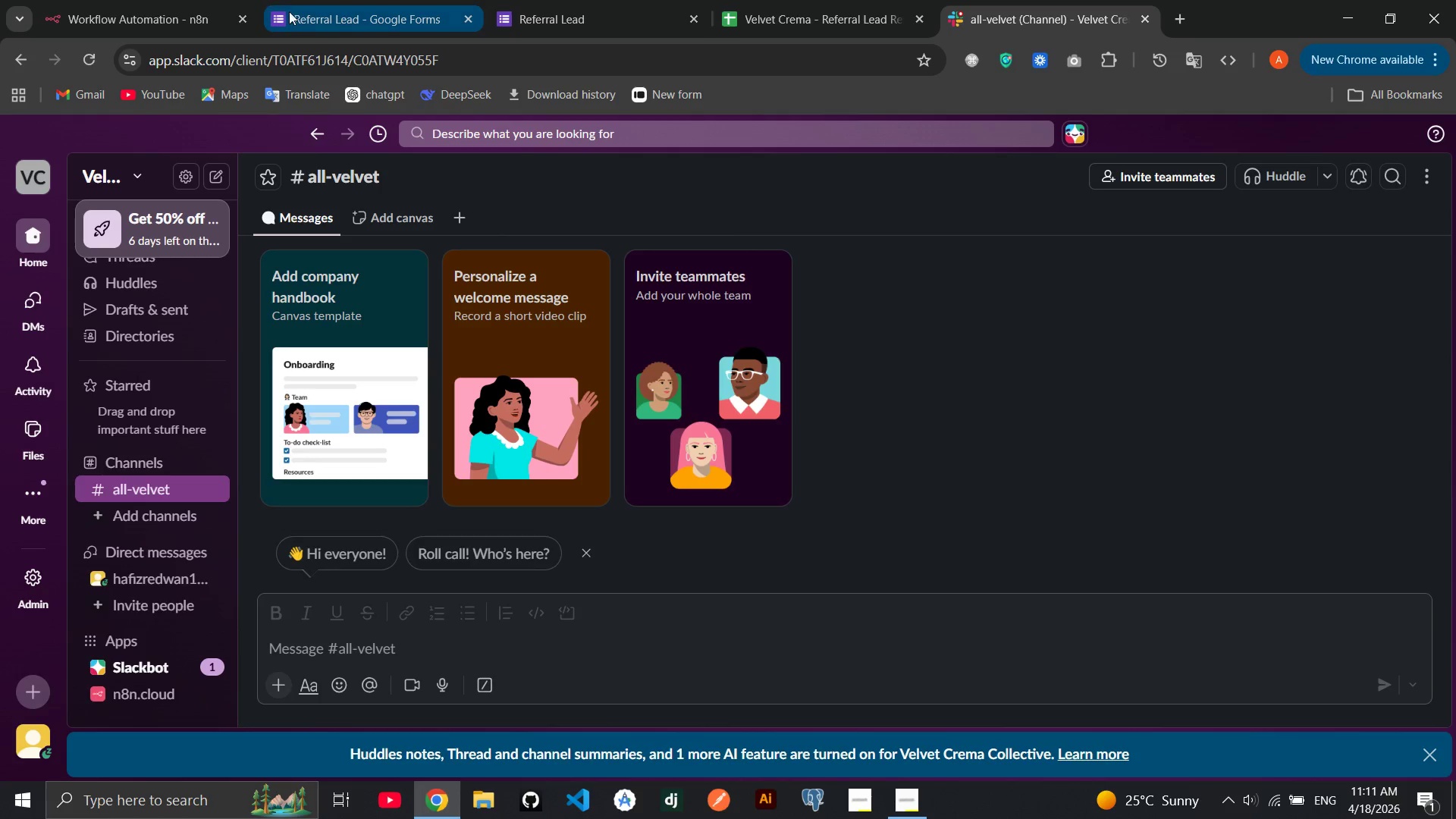 
left_click([780, 33])
 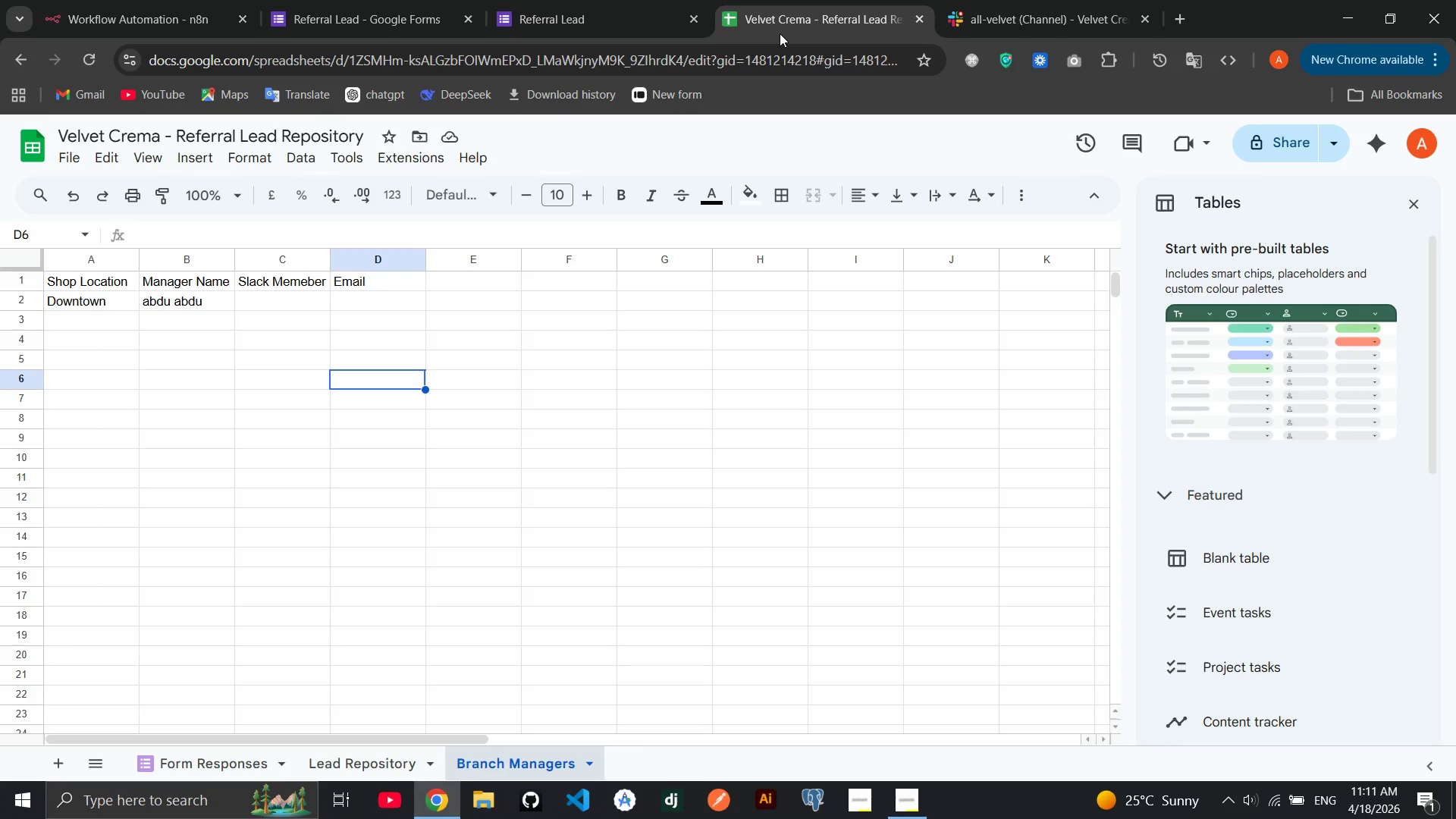 
wait(32.78)
 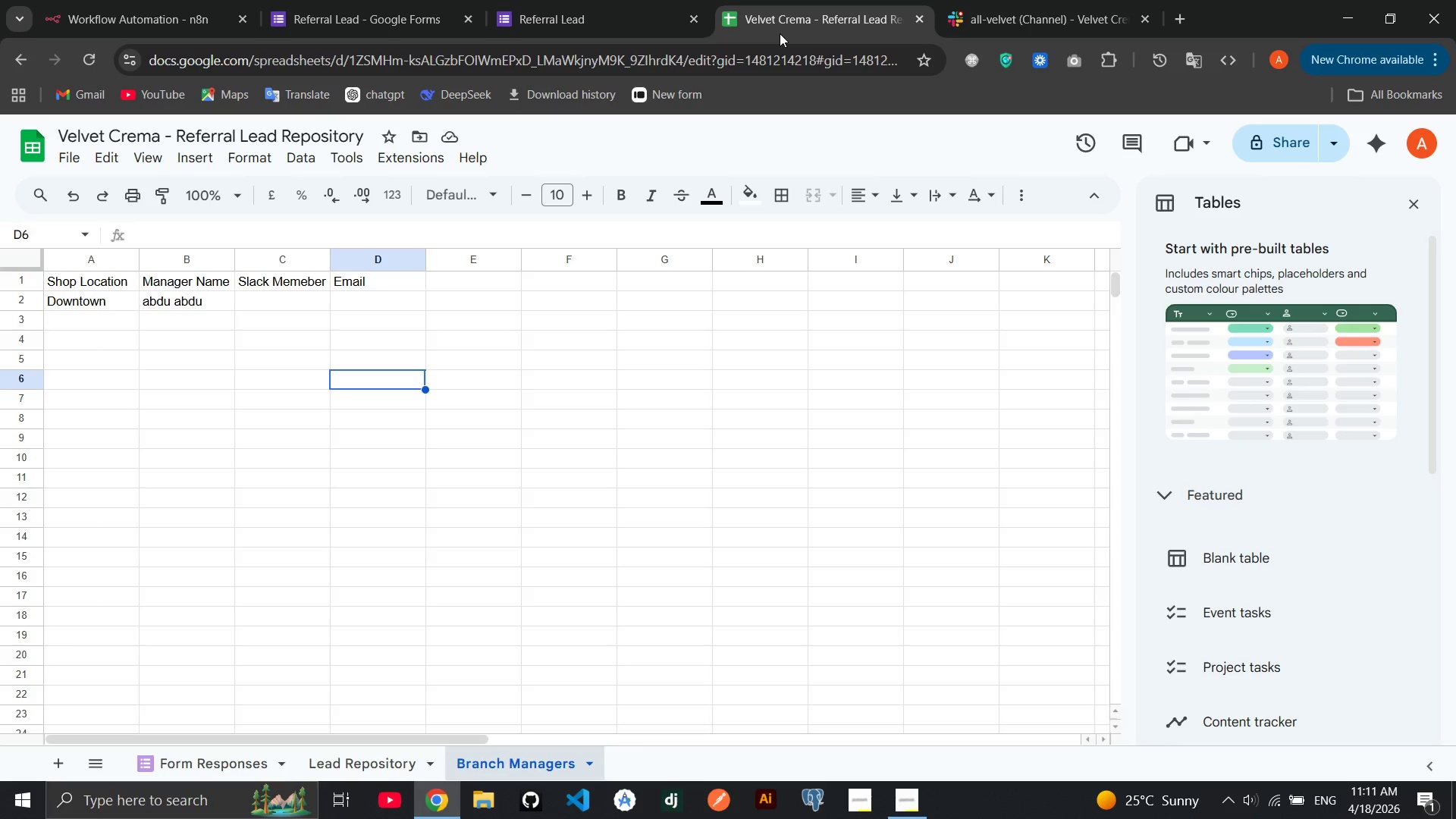 
left_click([1031, 0])
 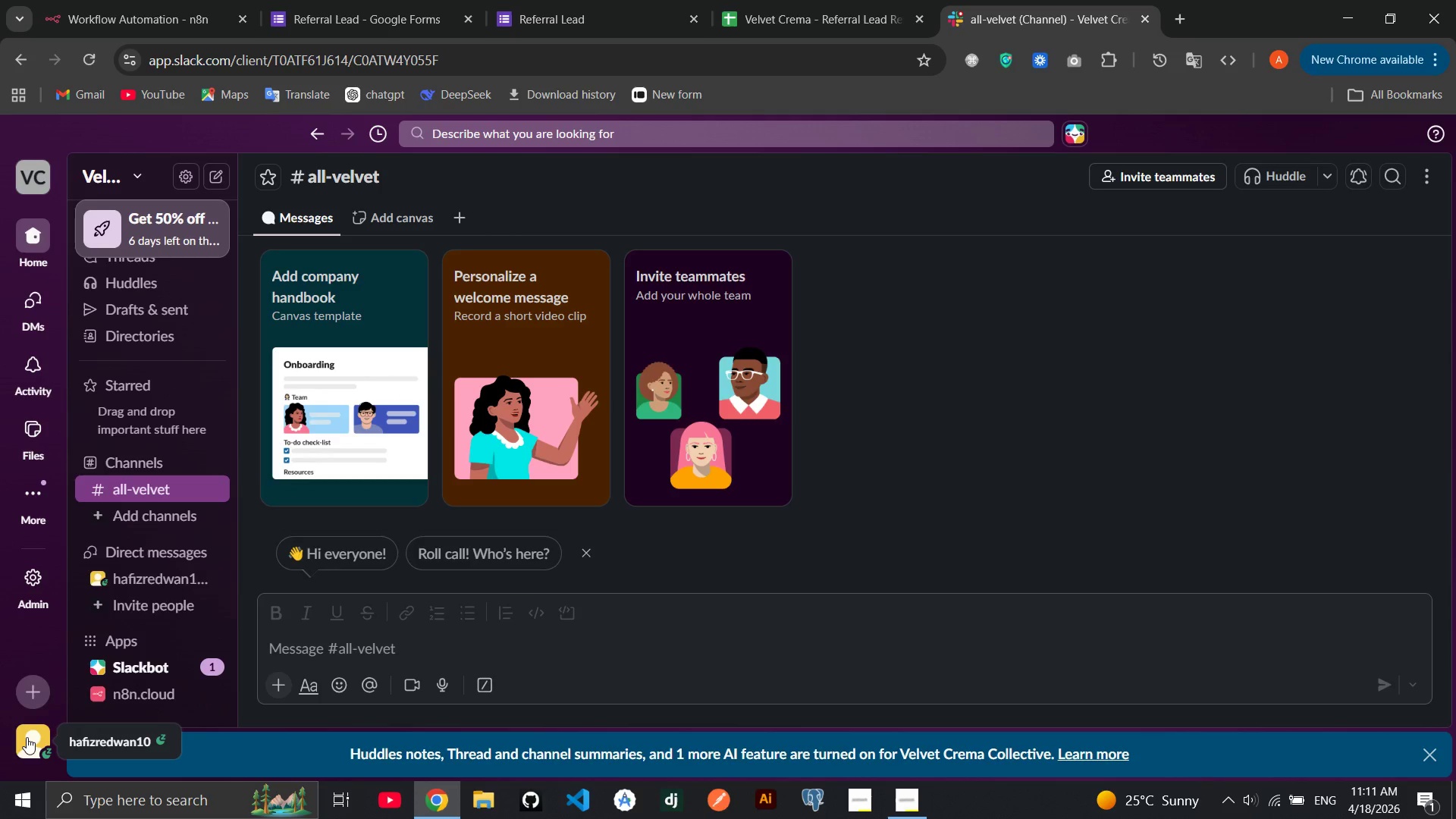 
left_click([27, 737])
 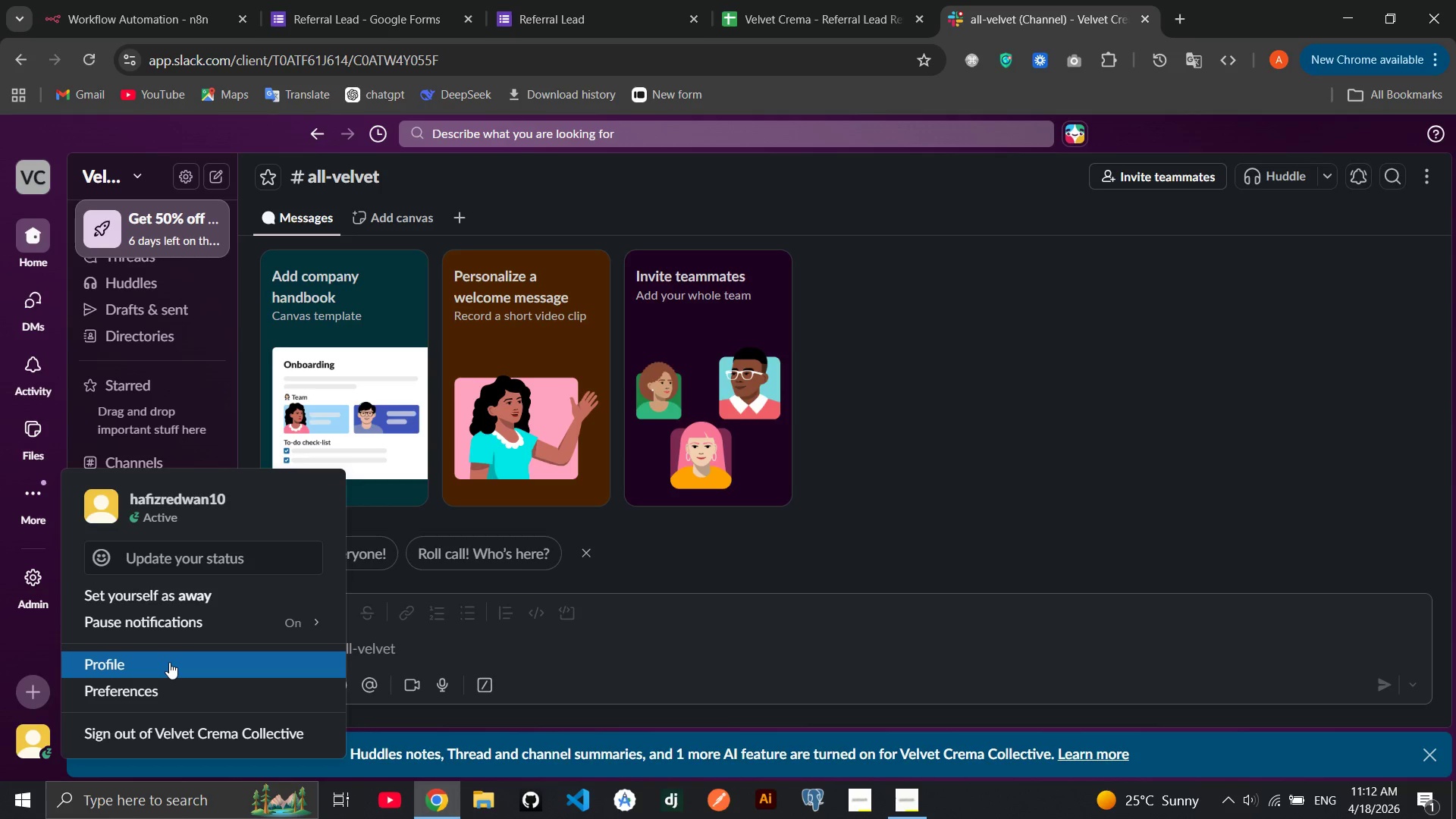 
wait(6.06)
 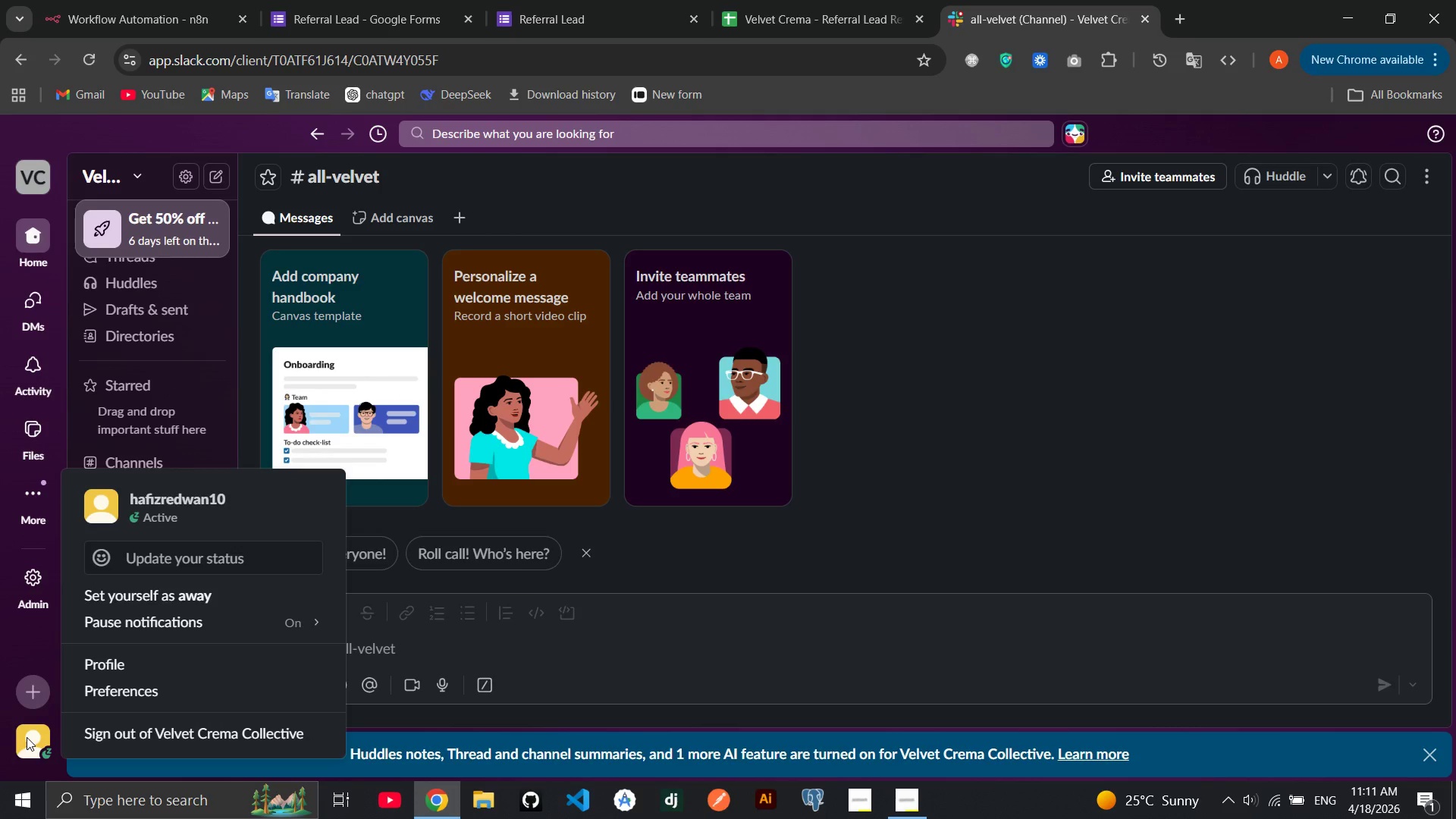 
left_click([169, 662])
 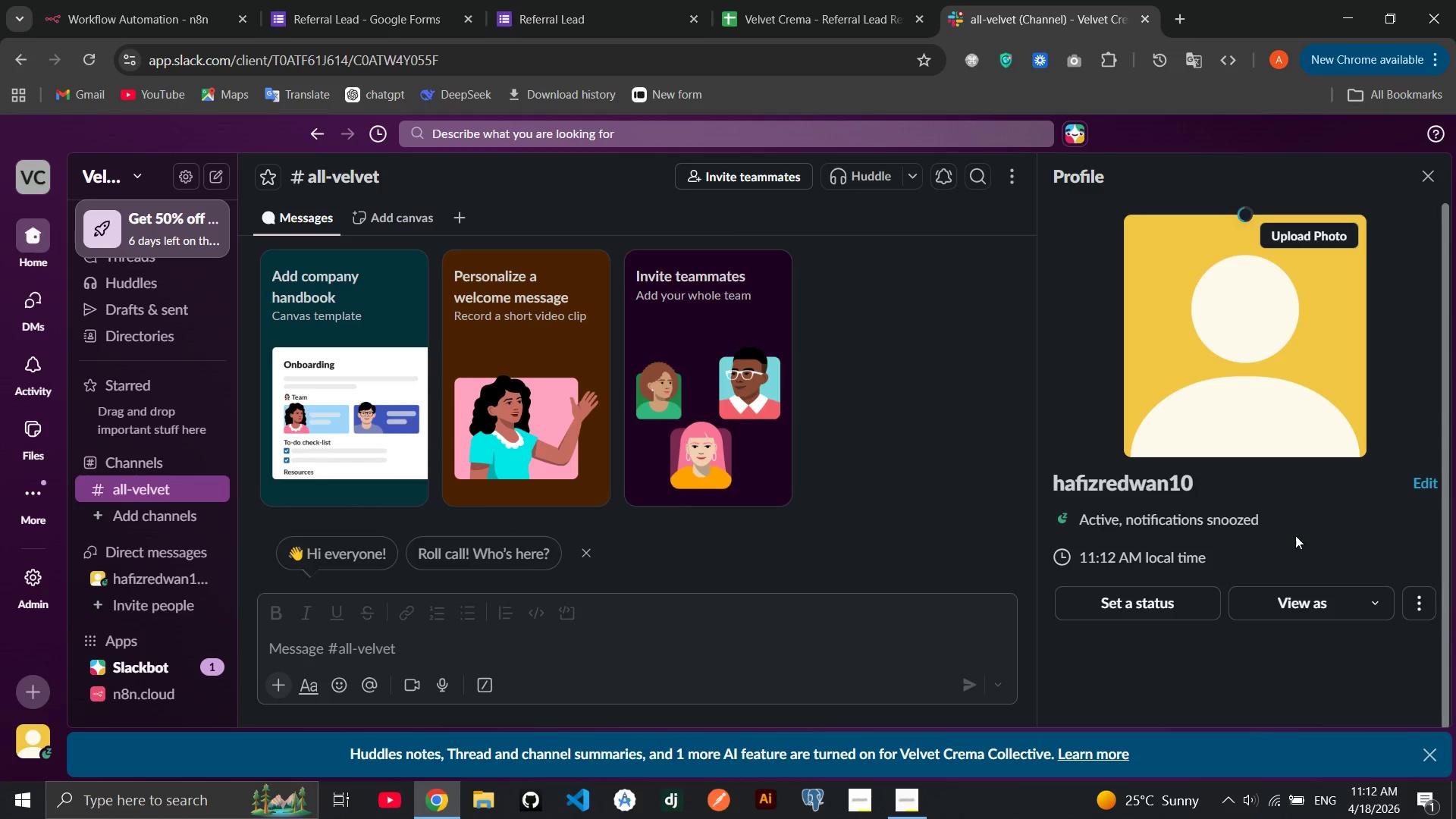 
wait(5.75)
 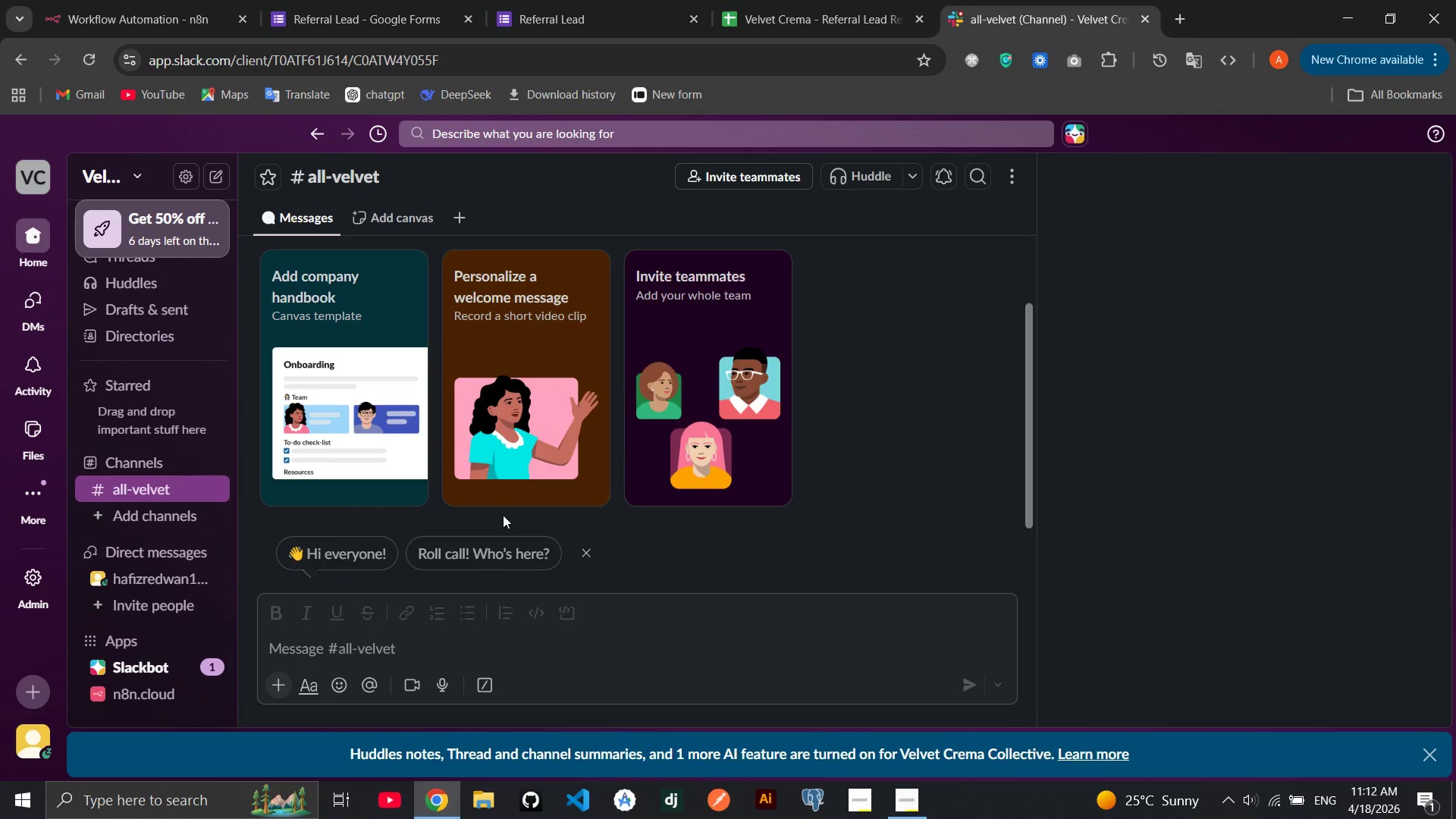 
left_click([1410, 635])
 